 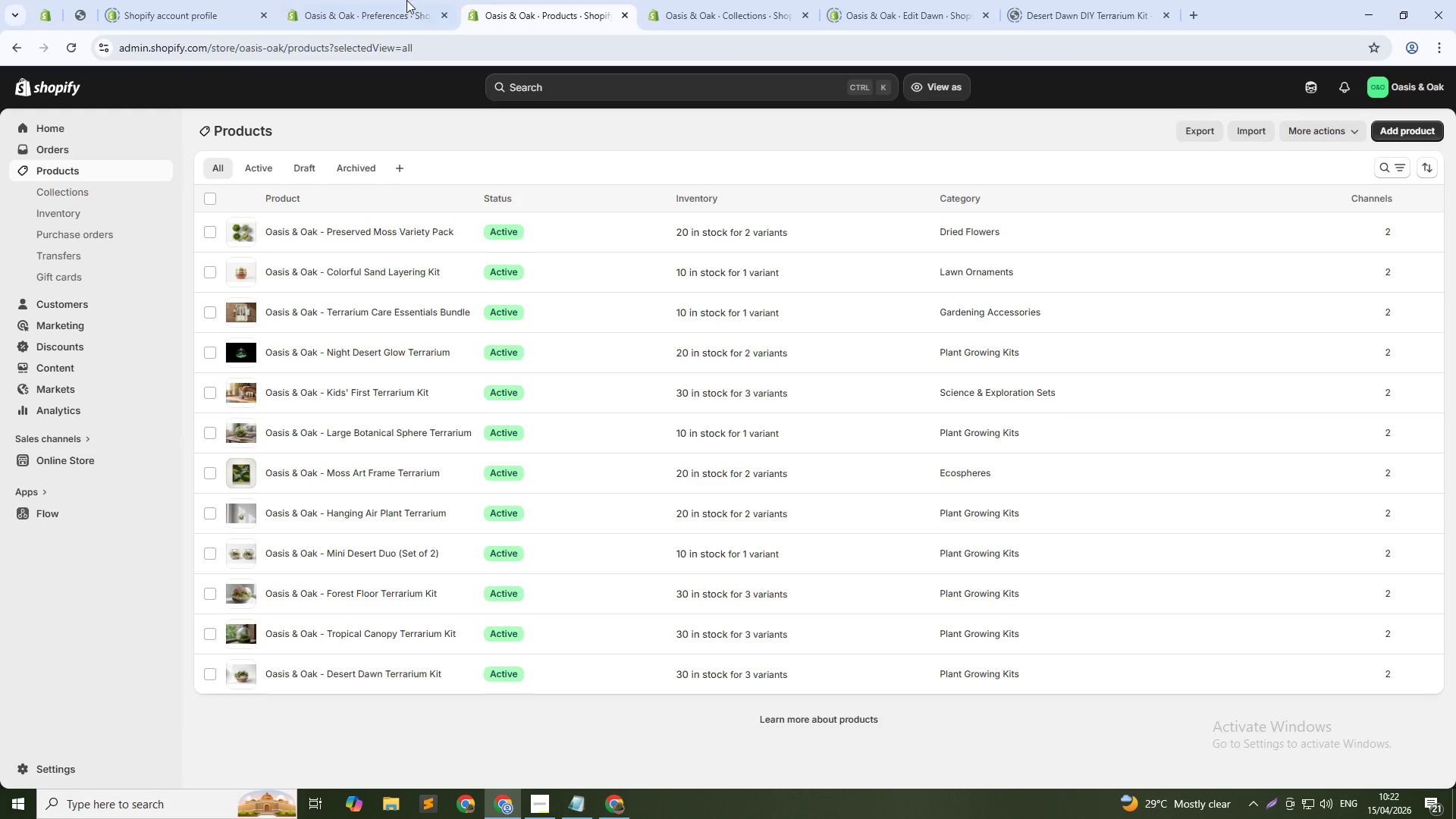 
left_click([398, 0])
 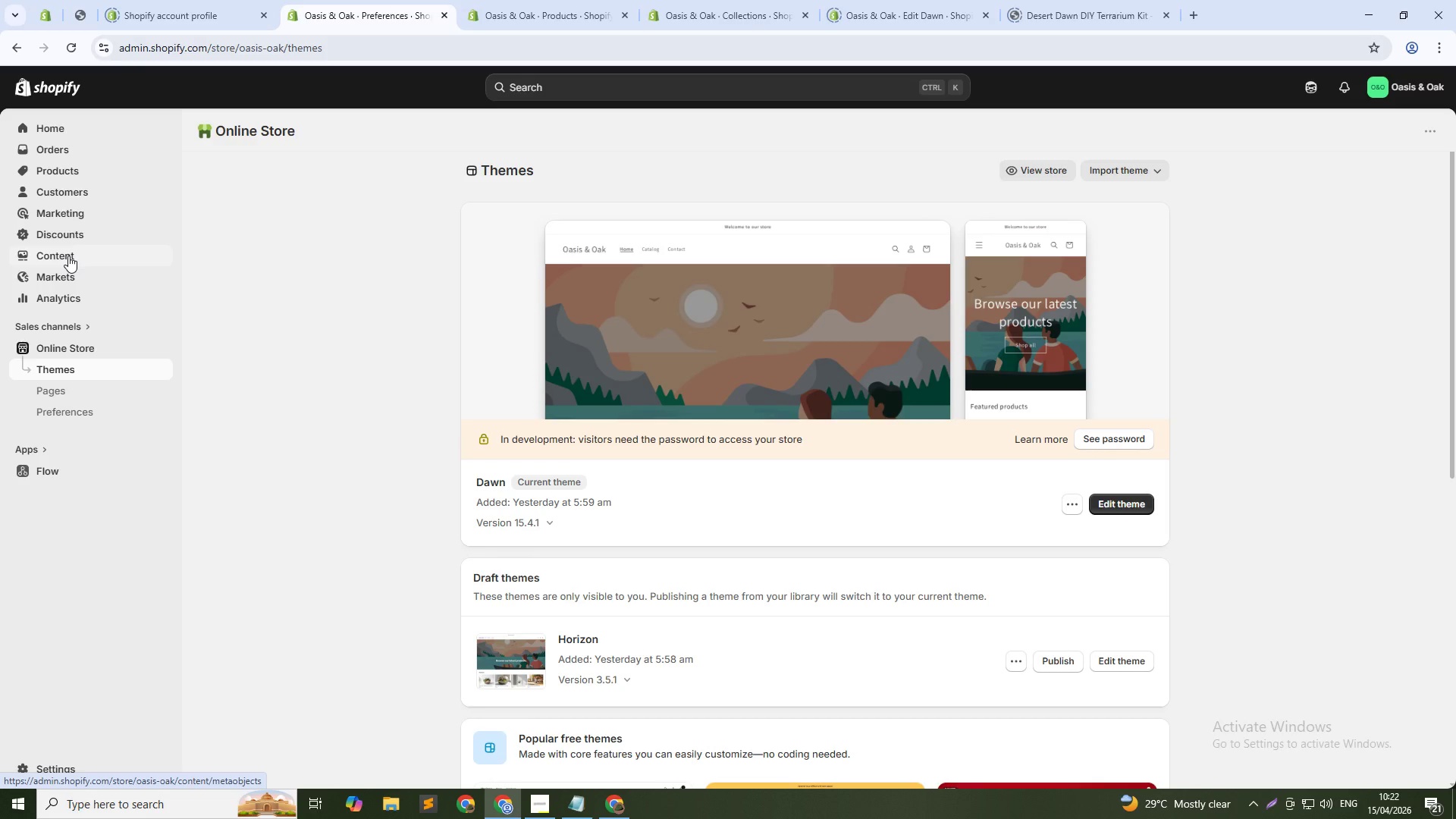 
hold_key(key=ControlLeft, duration=0.73)
left_click([68, 256])
 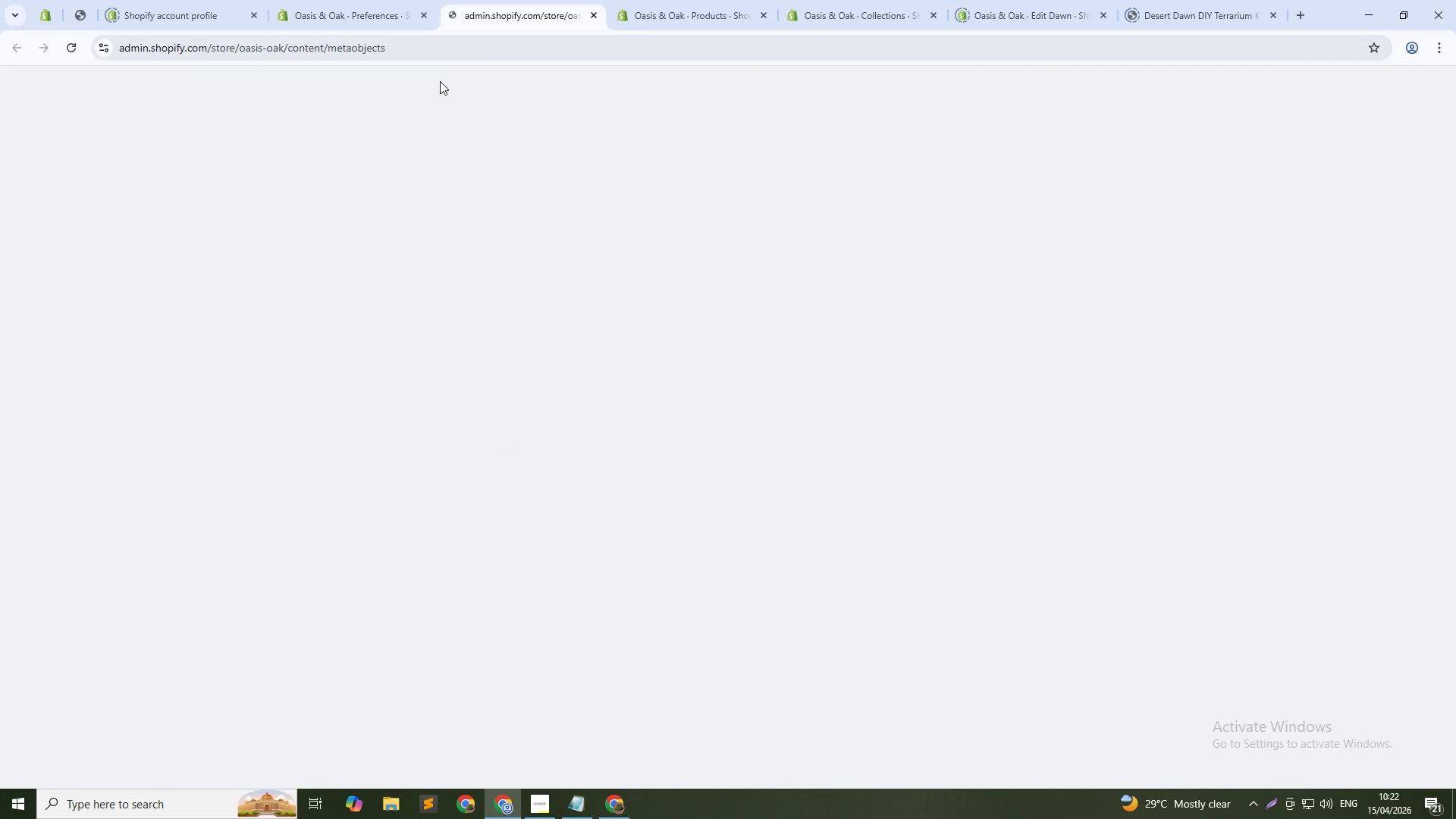 
mouse_move([312, 223])
 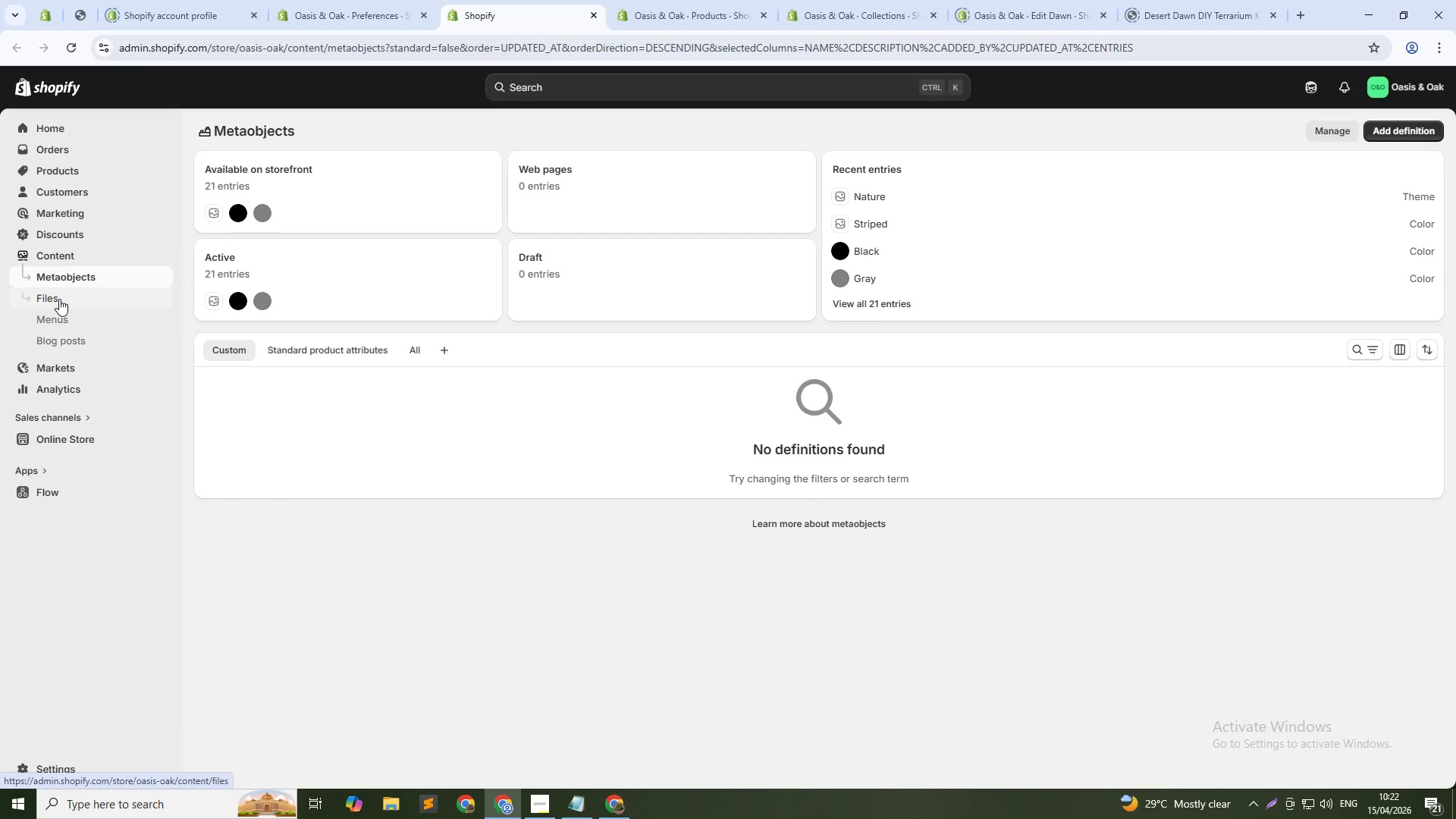 
left_click([70, 318])
 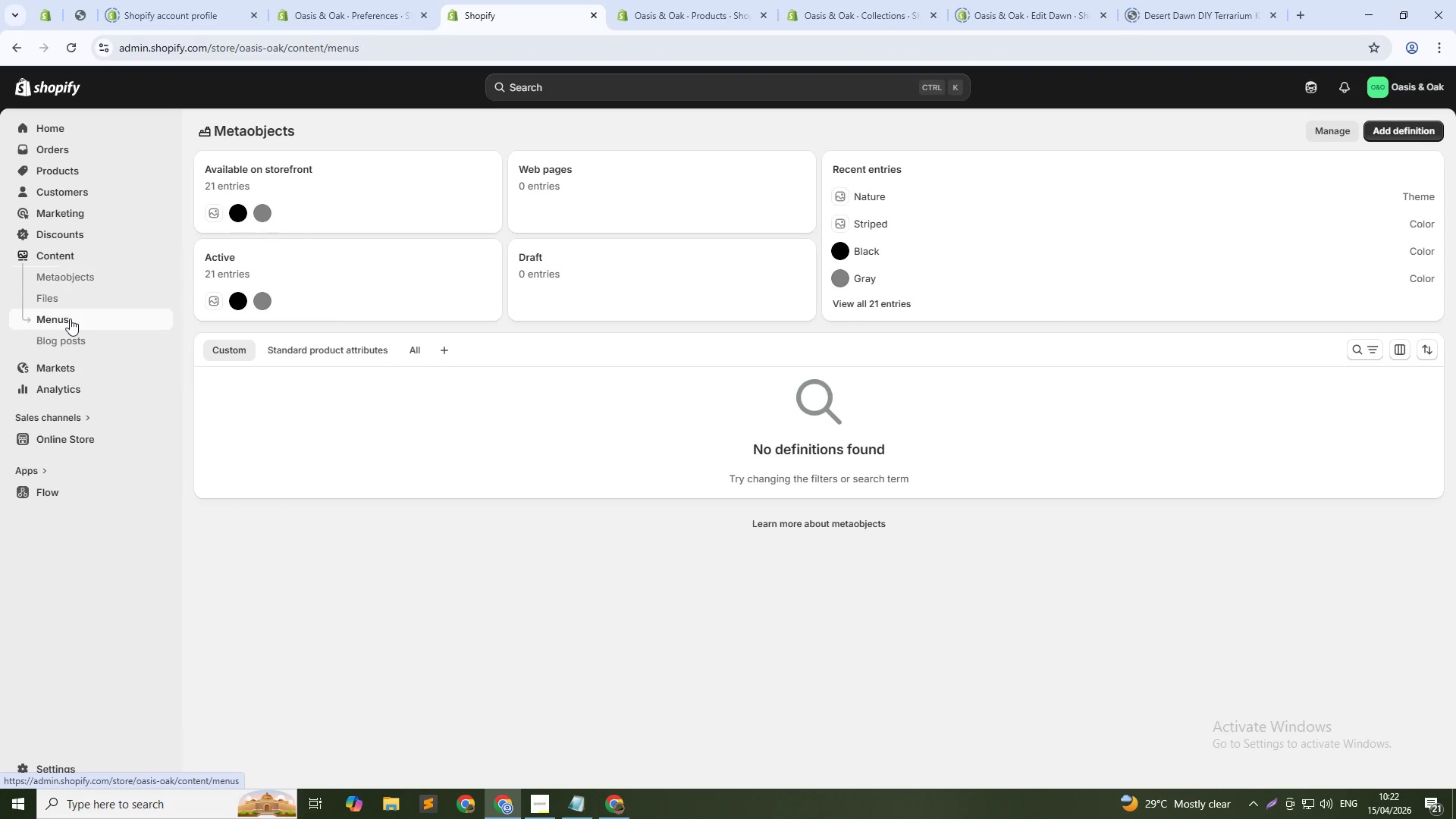 
mouse_move([89, 309])
 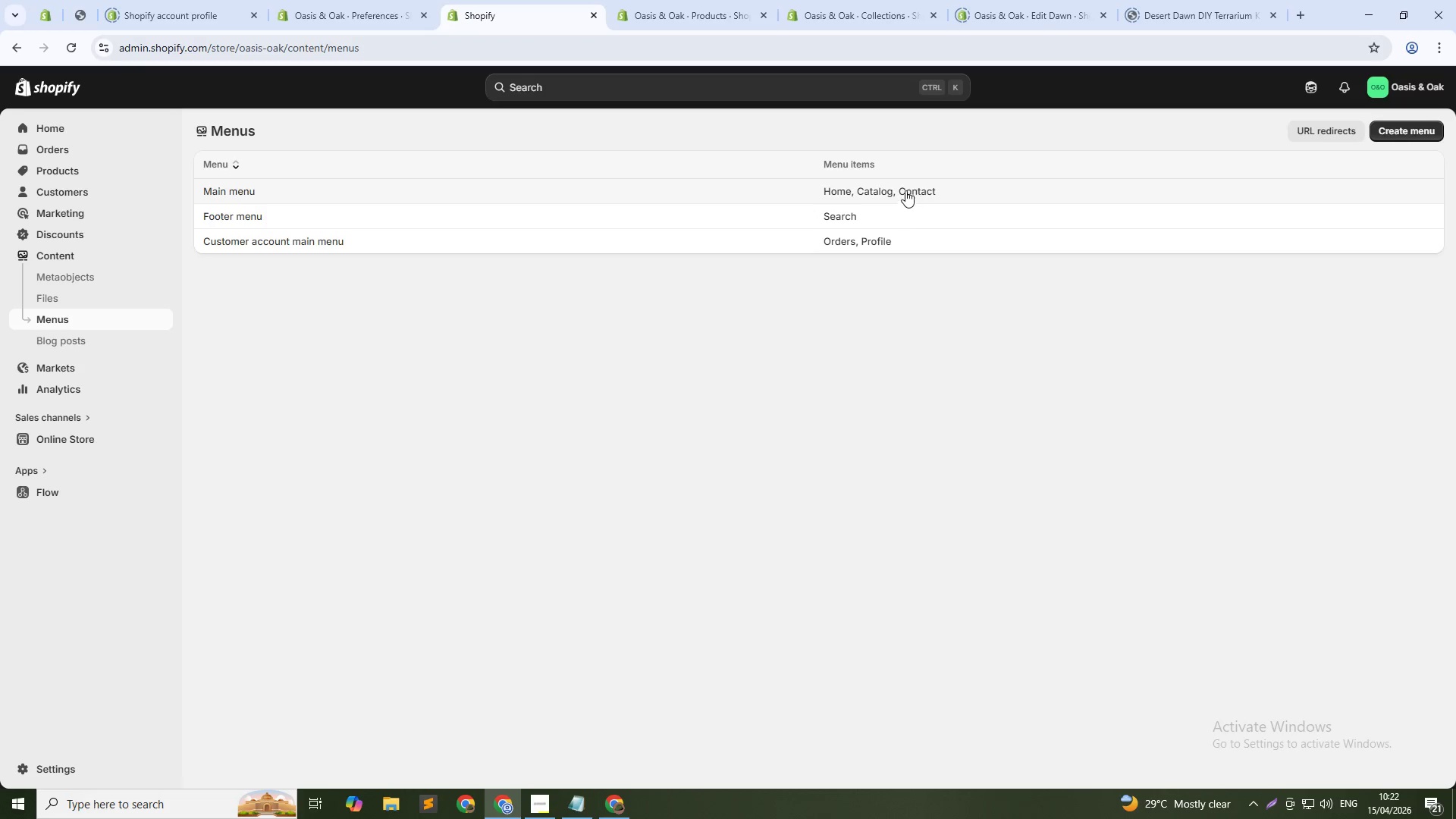 
left_click([908, 191])
 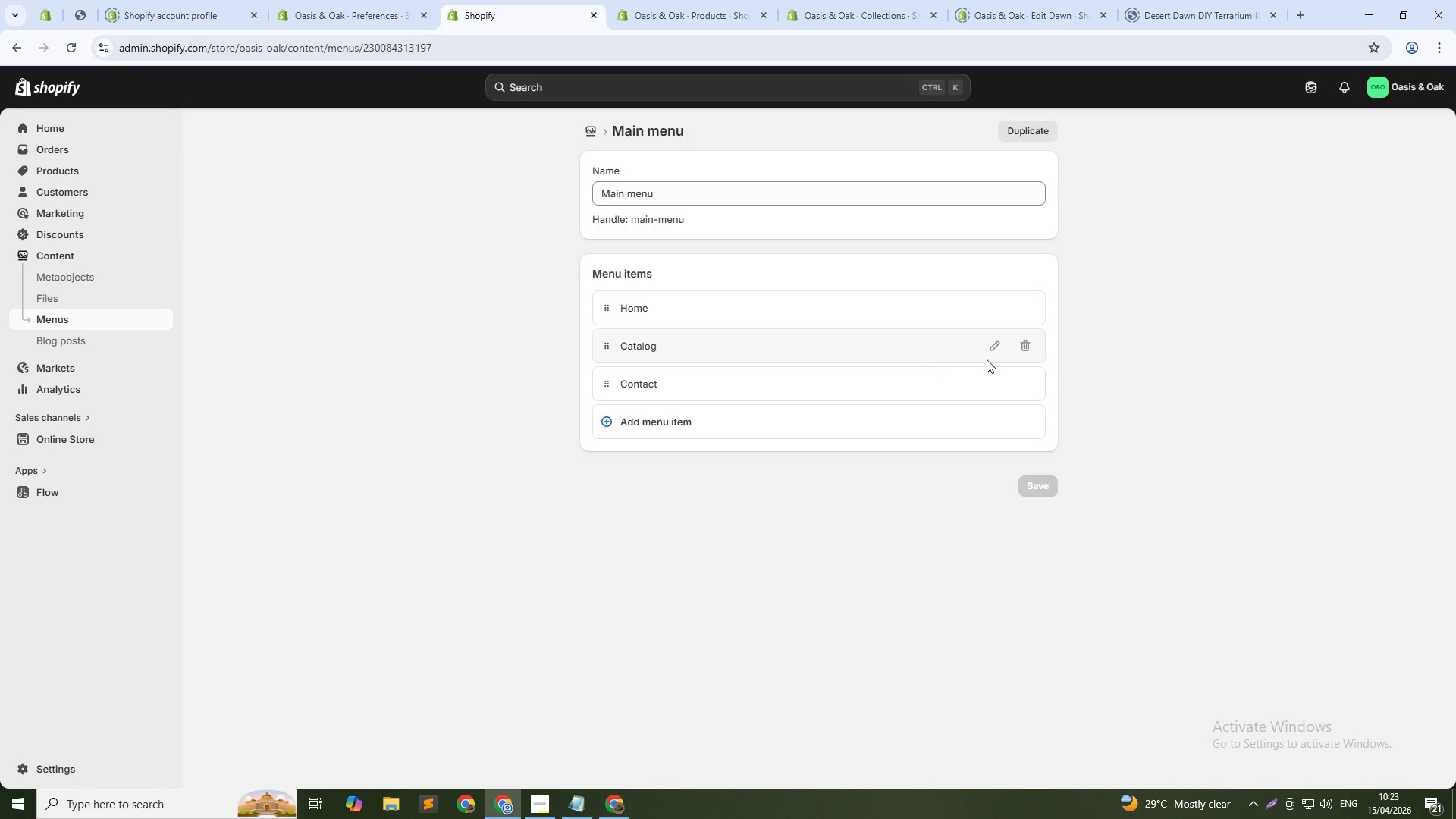 
left_click([1025, 345])
 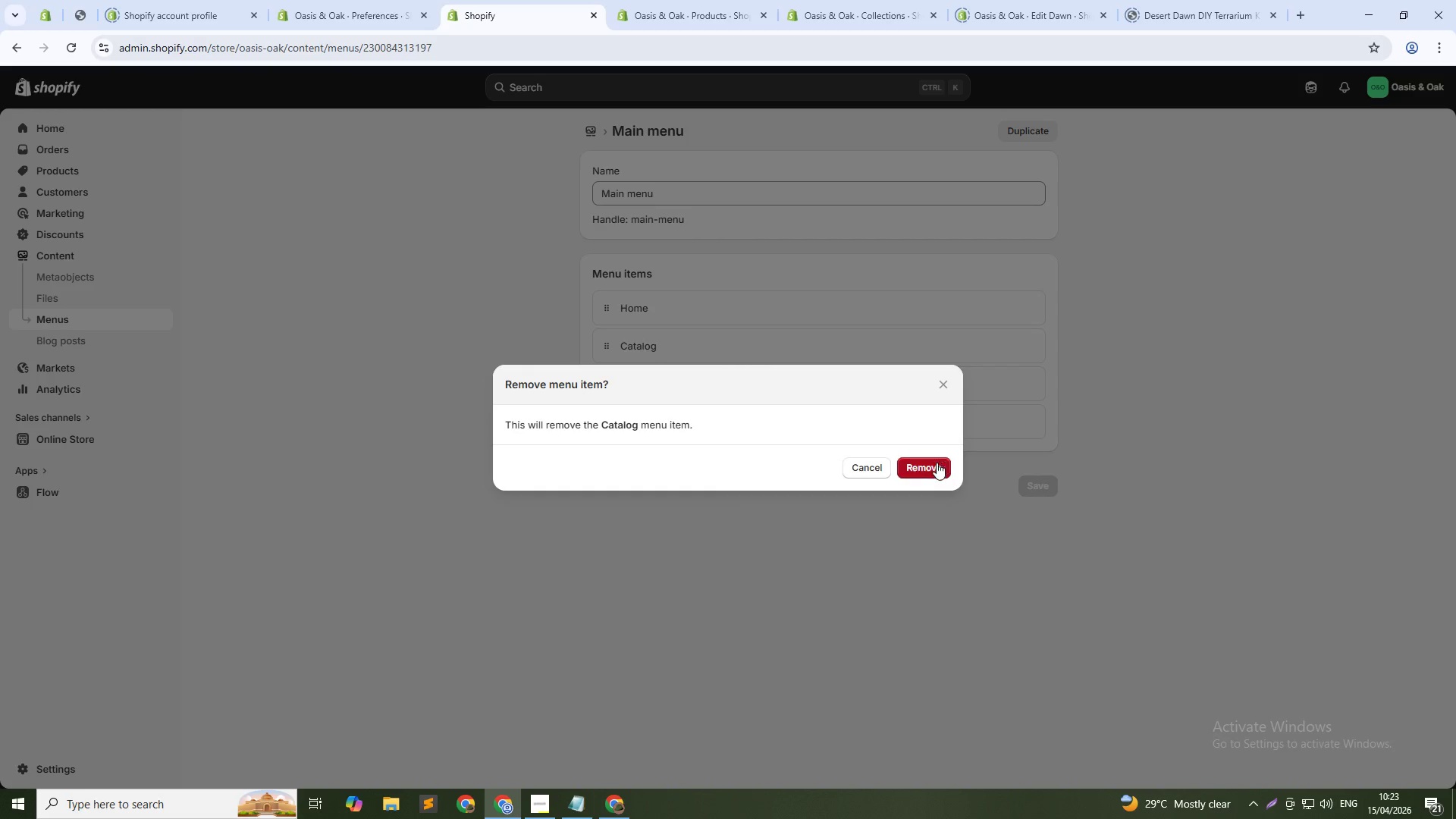 
left_click([930, 469])
 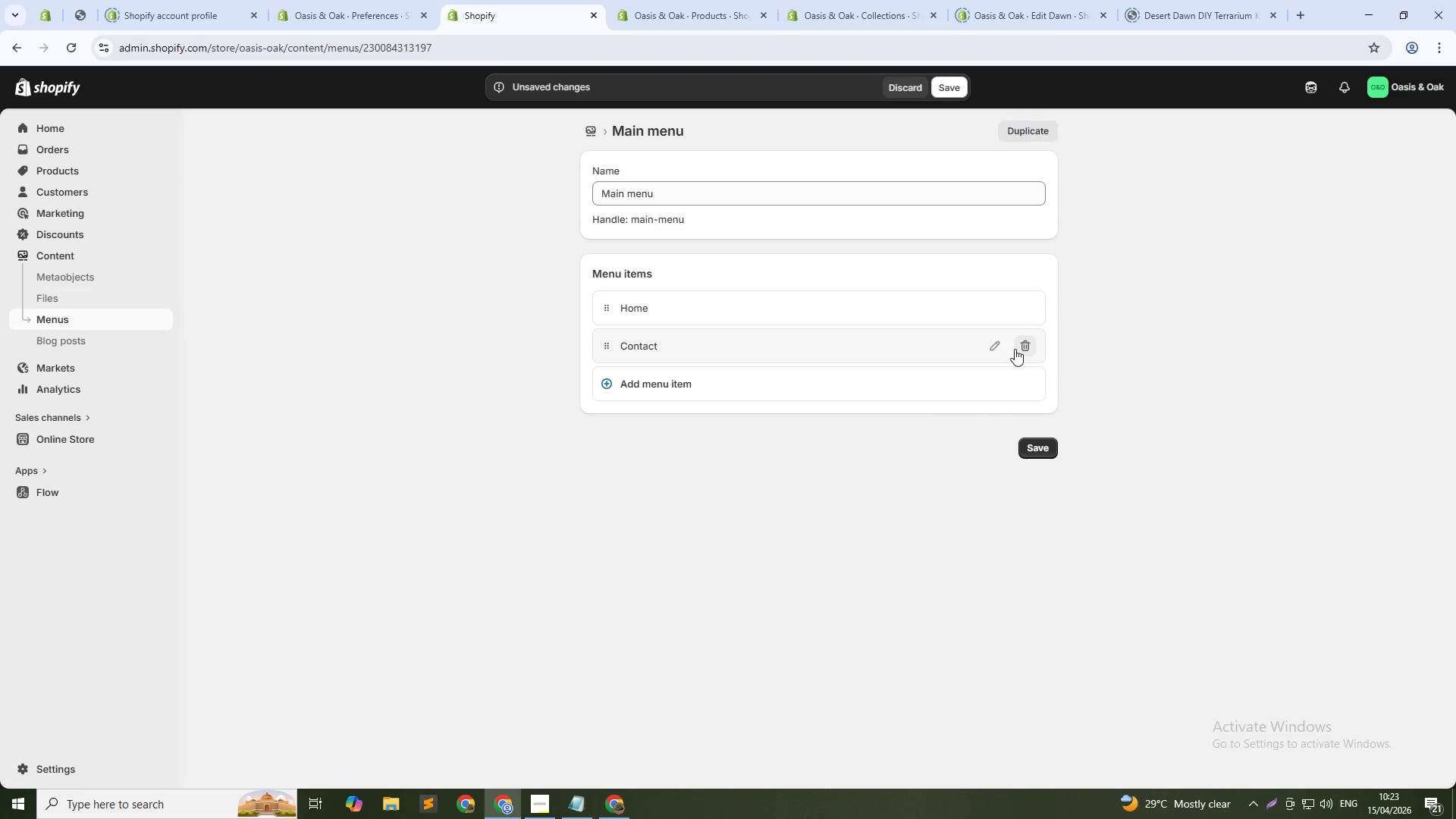 
left_click([1029, 347])
 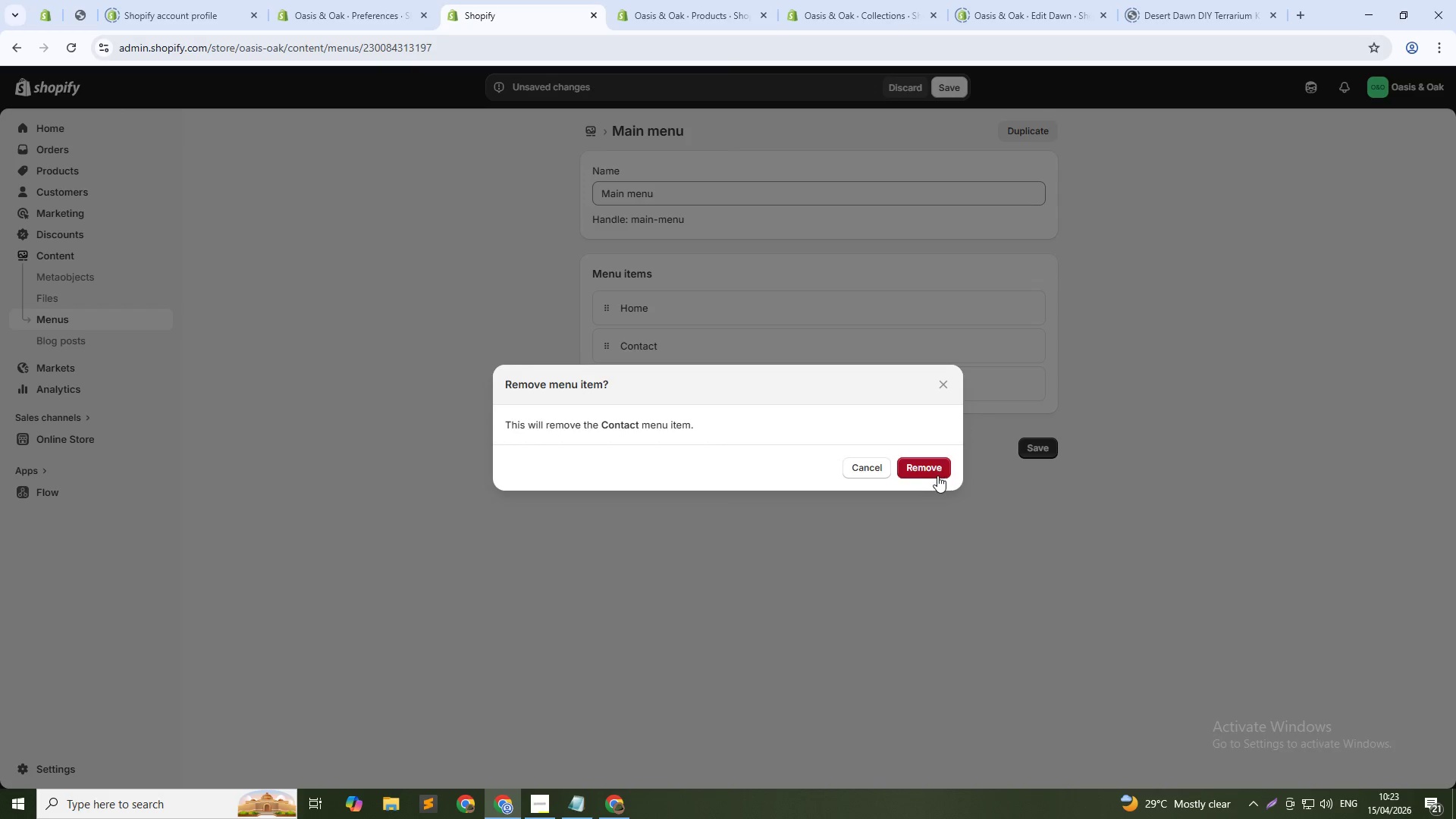 
left_click([932, 466])
 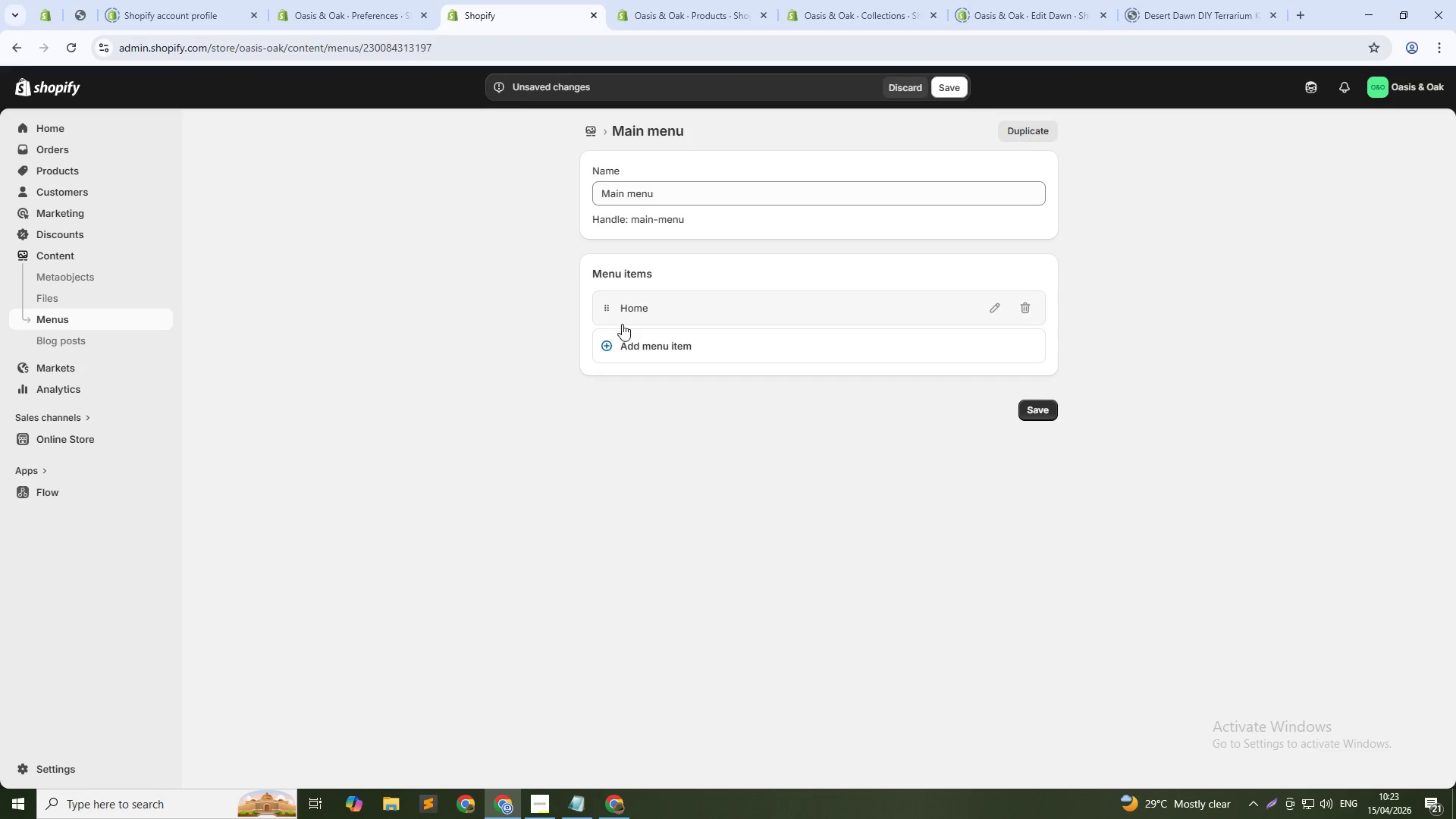 
left_click([632, 342])
 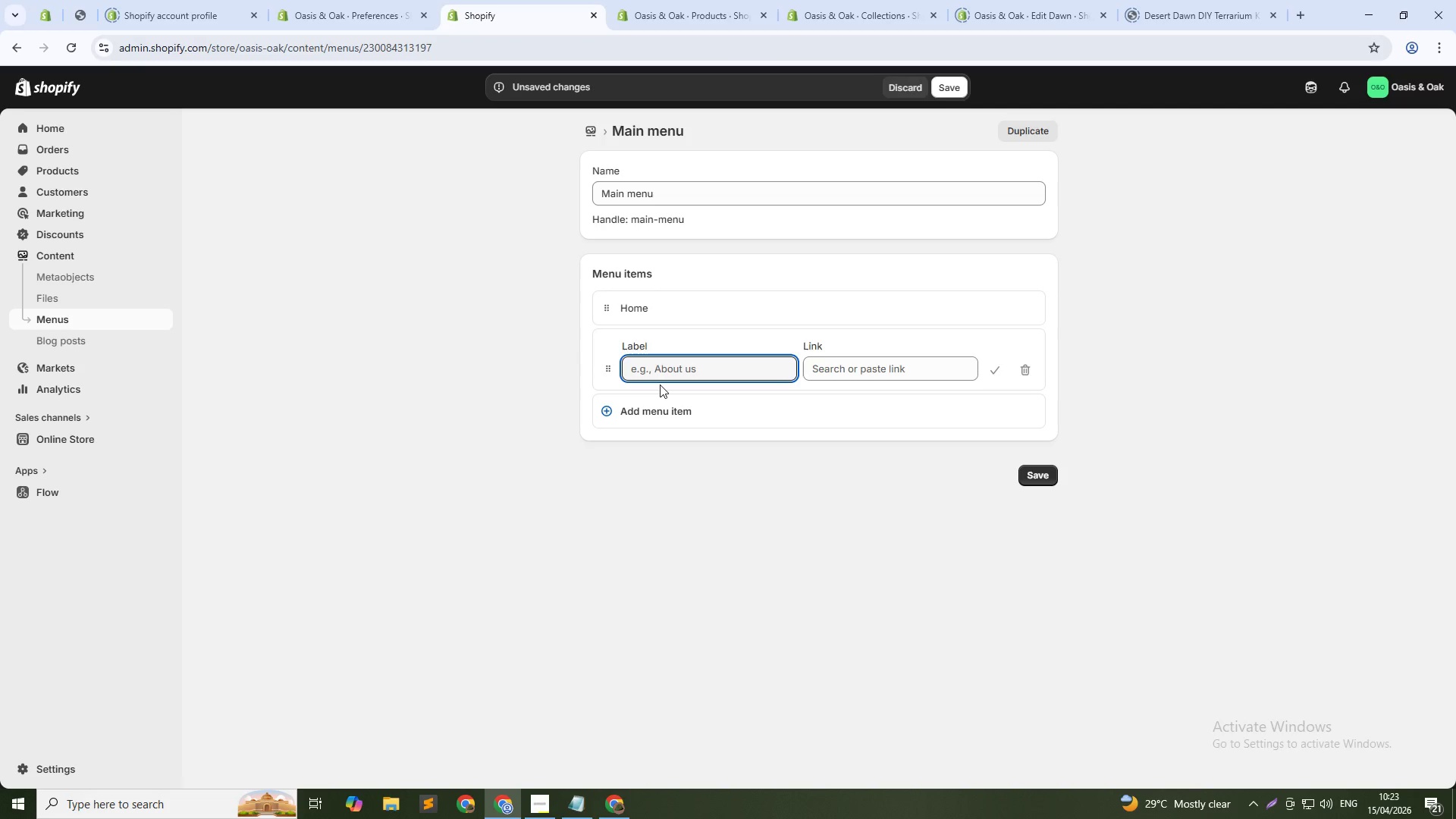 
type(Desert)
 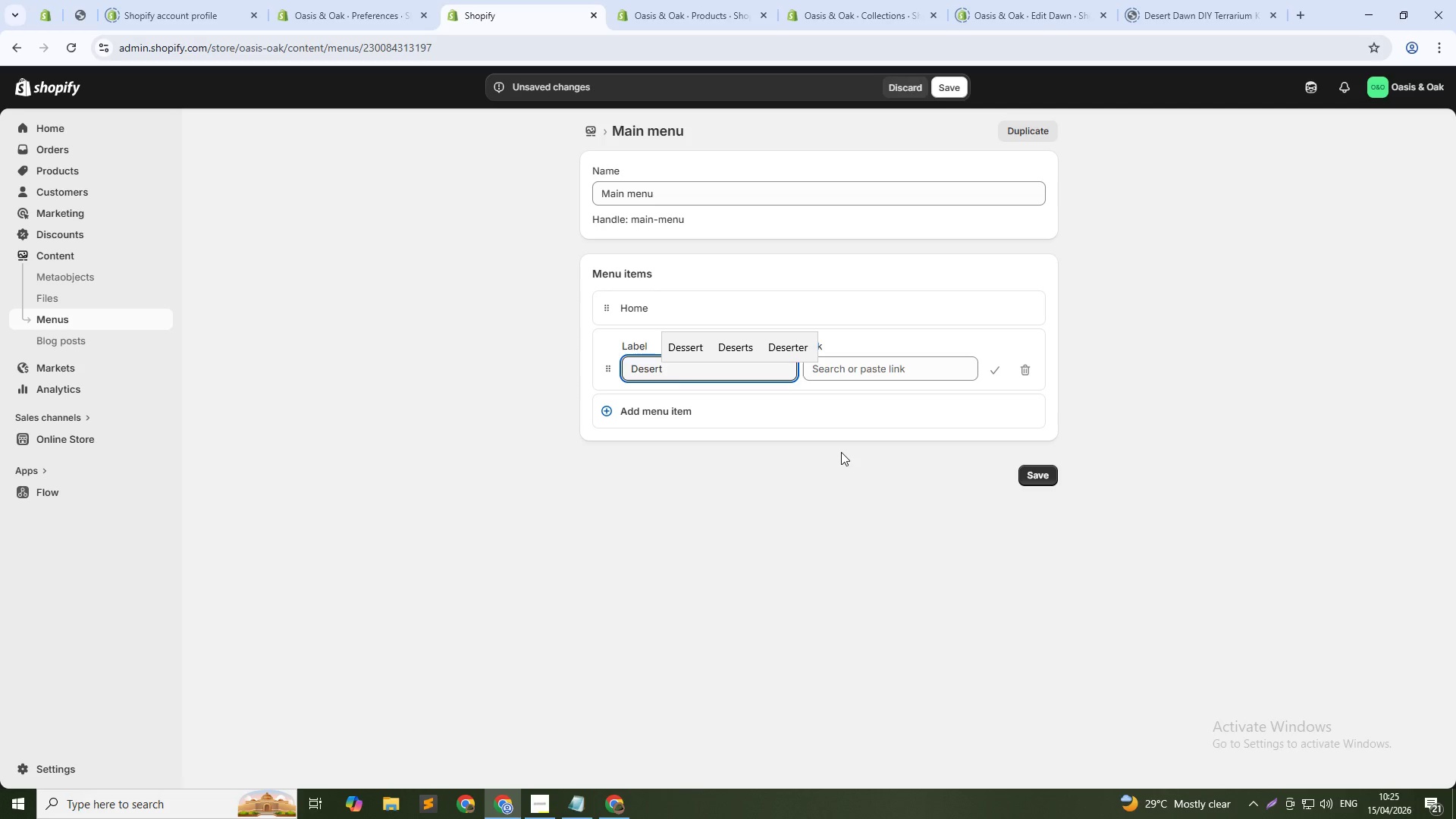 
wait(128.69)
 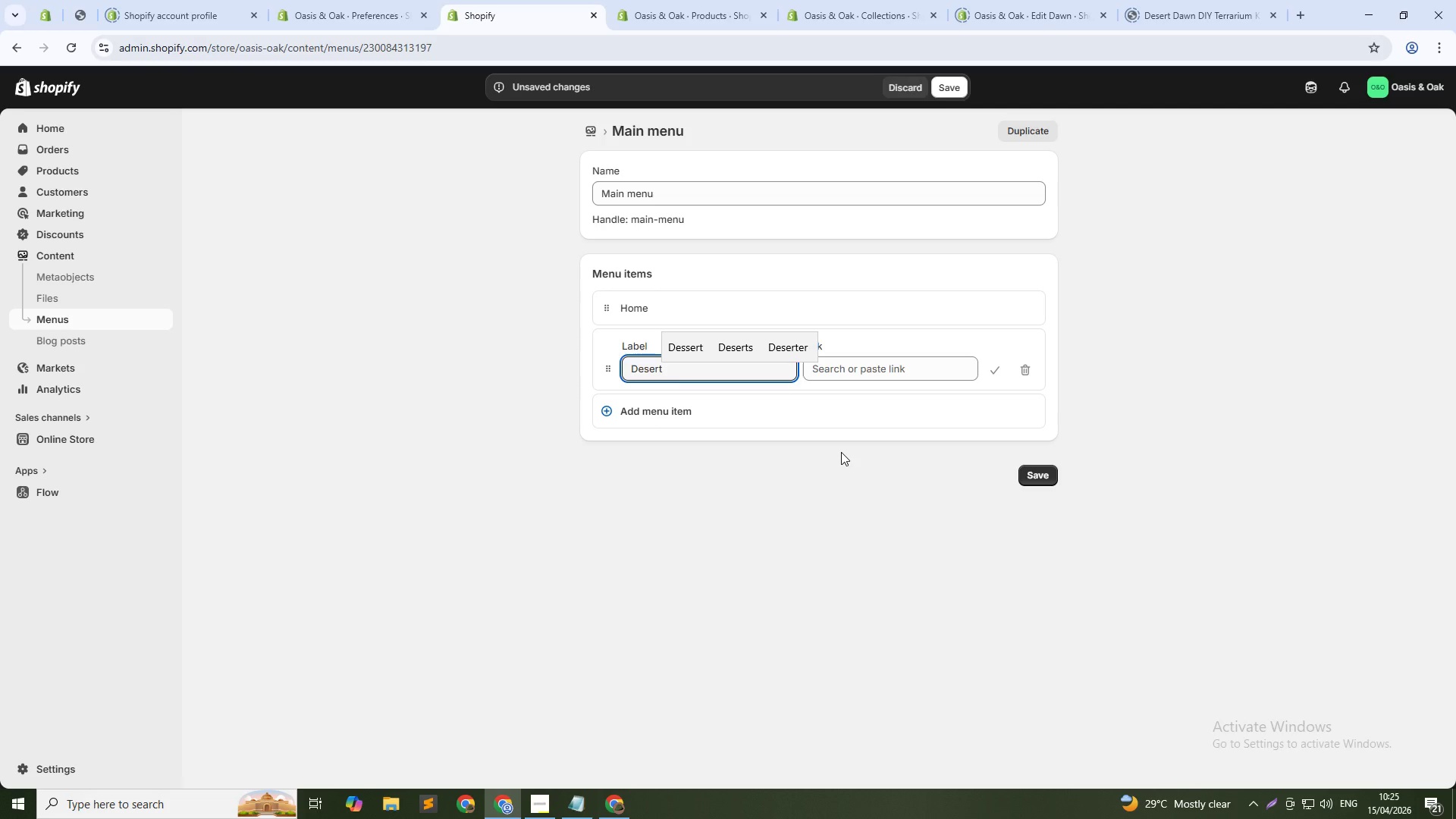 
key(Control+A)
 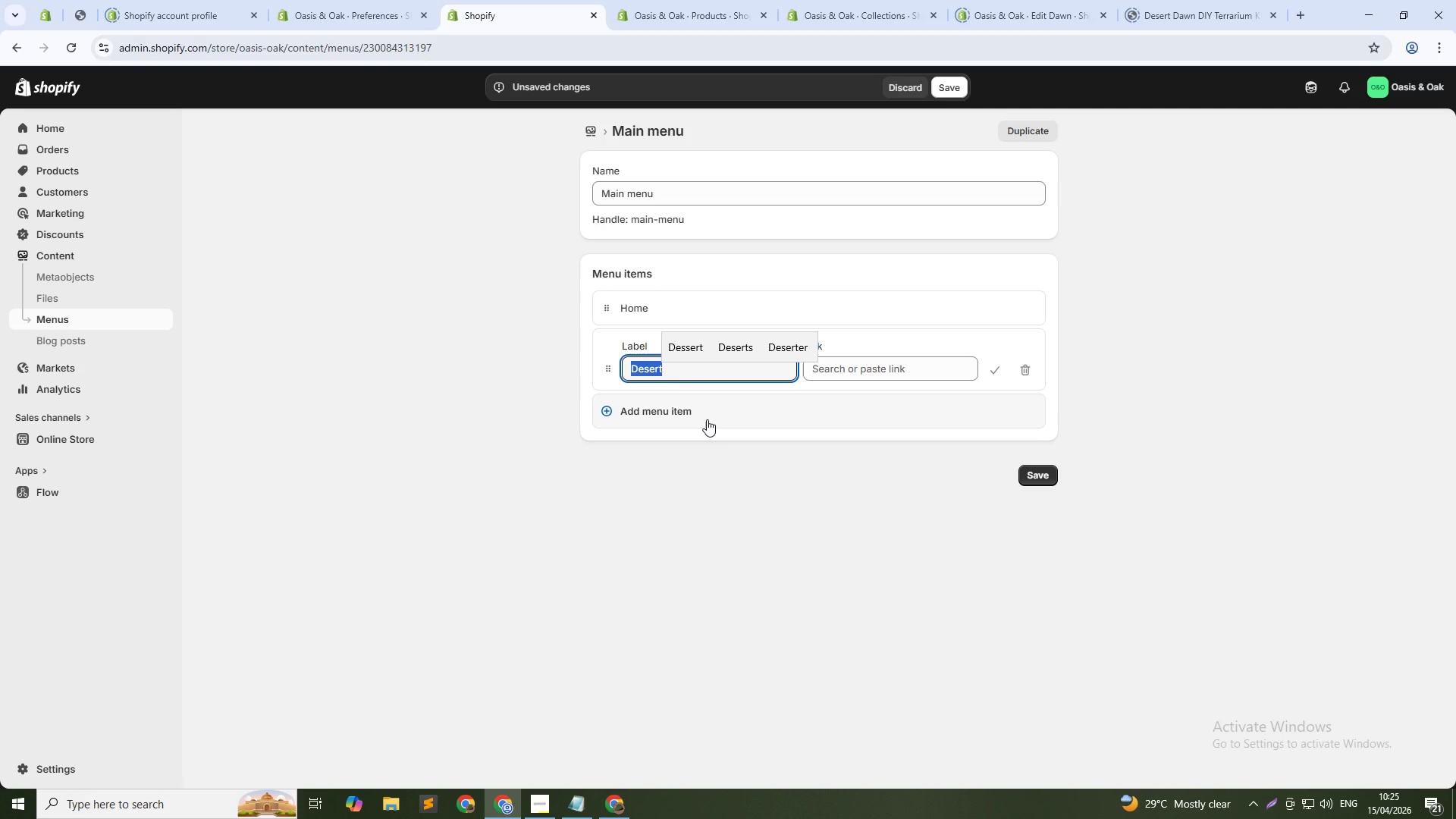 
type(Shop)
 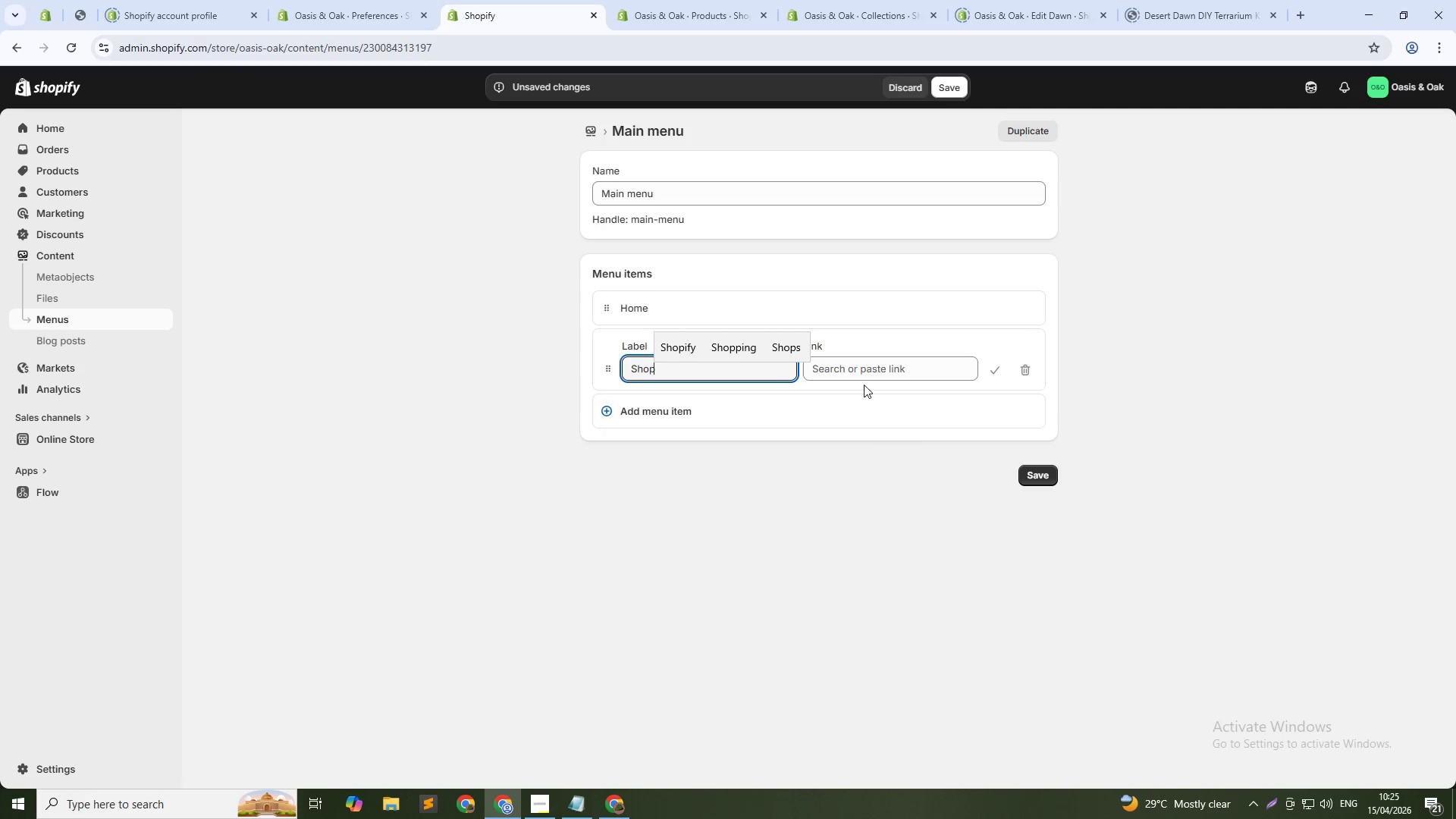 
left_click([868, 364])
 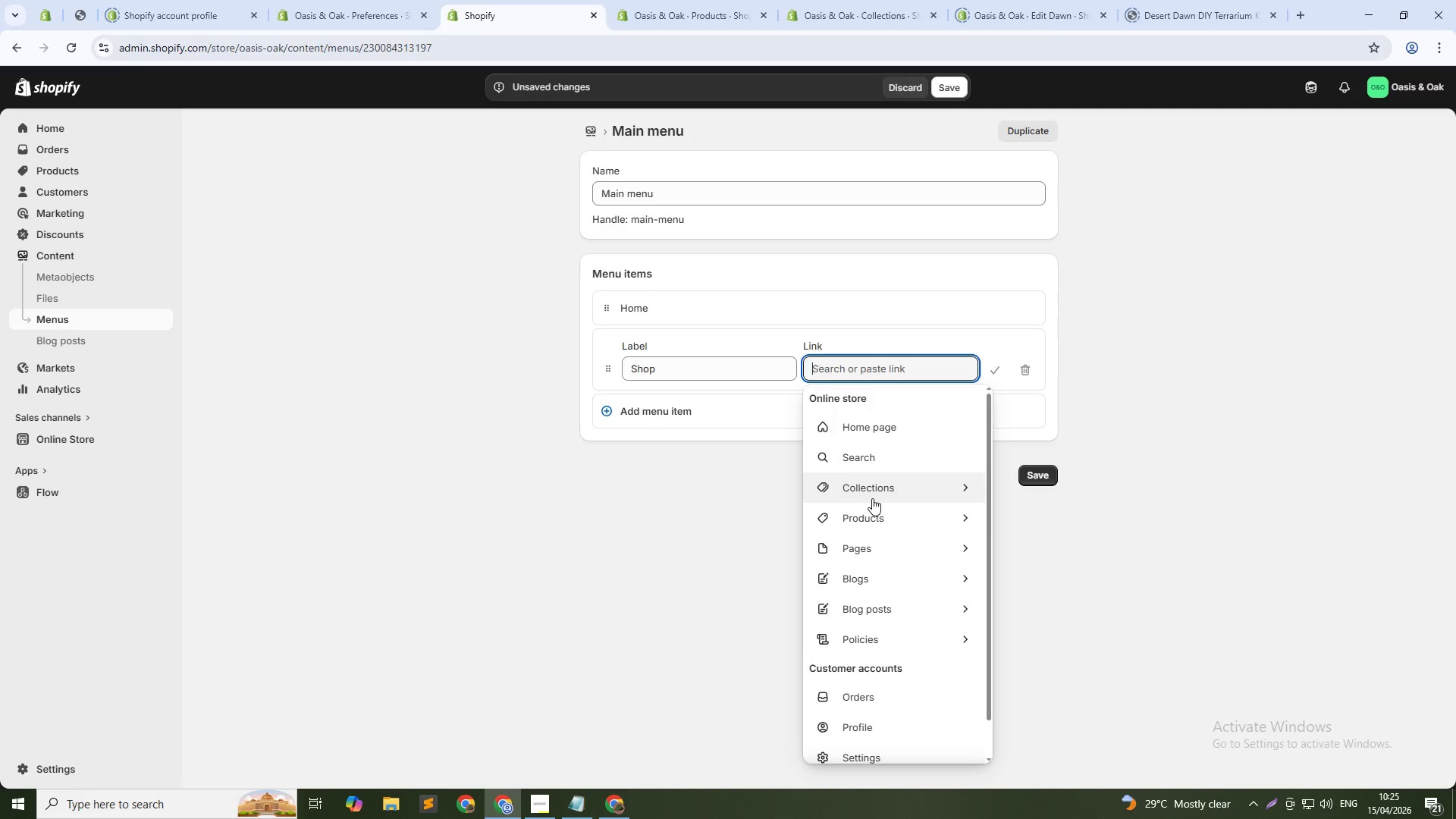 
left_click([899, 488])
 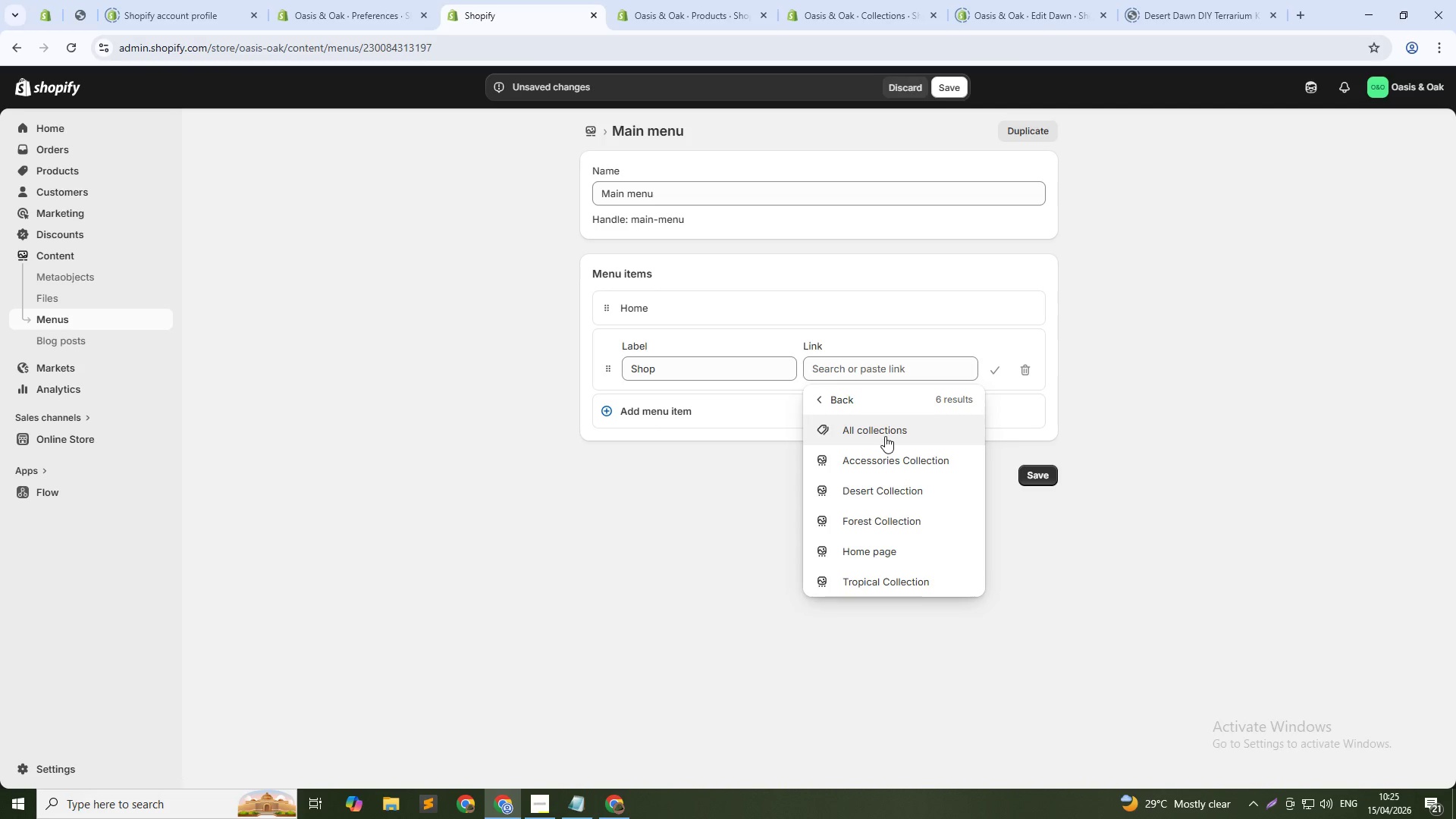 
left_click([883, 434])
 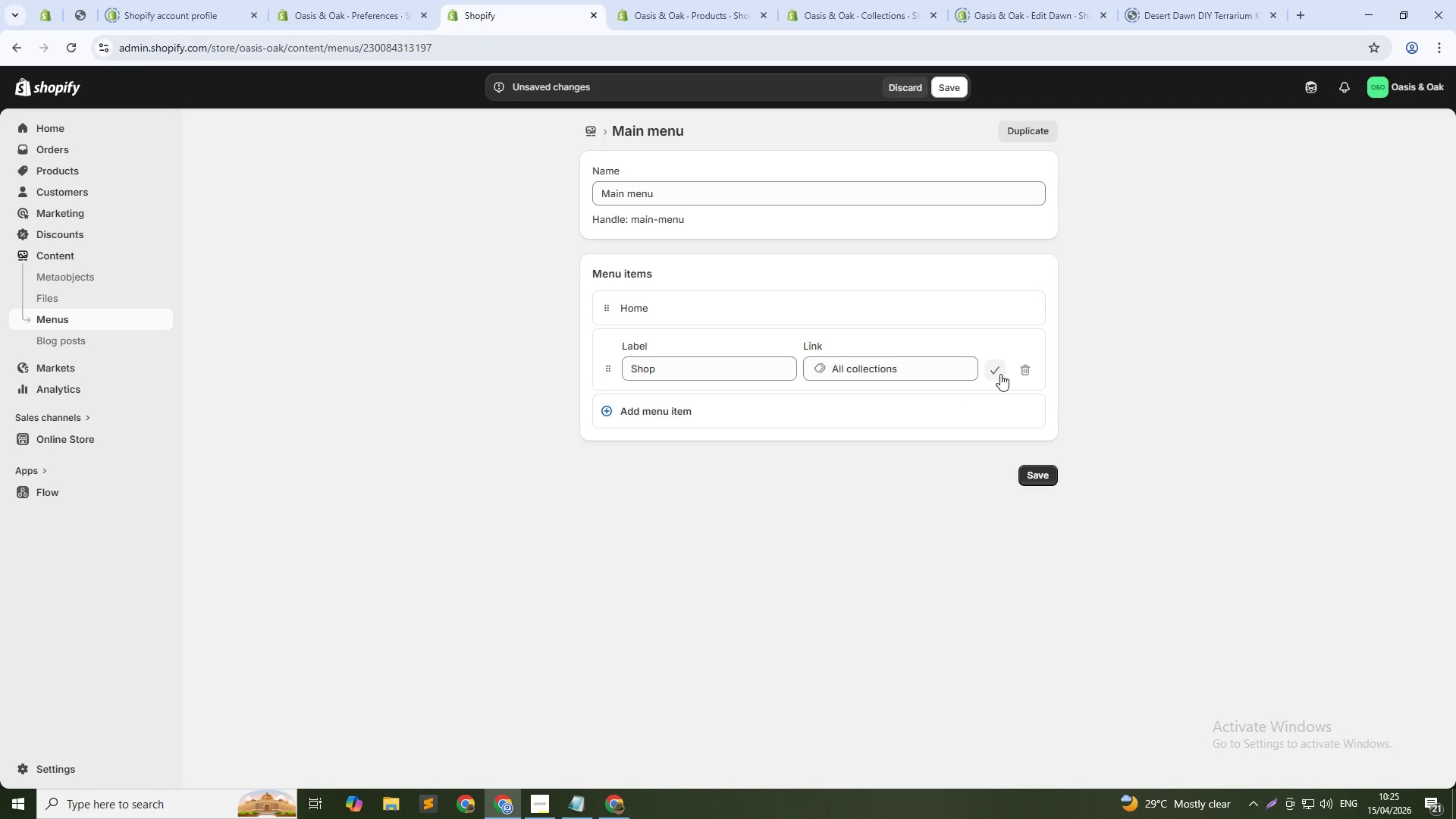 
left_click([996, 372])
 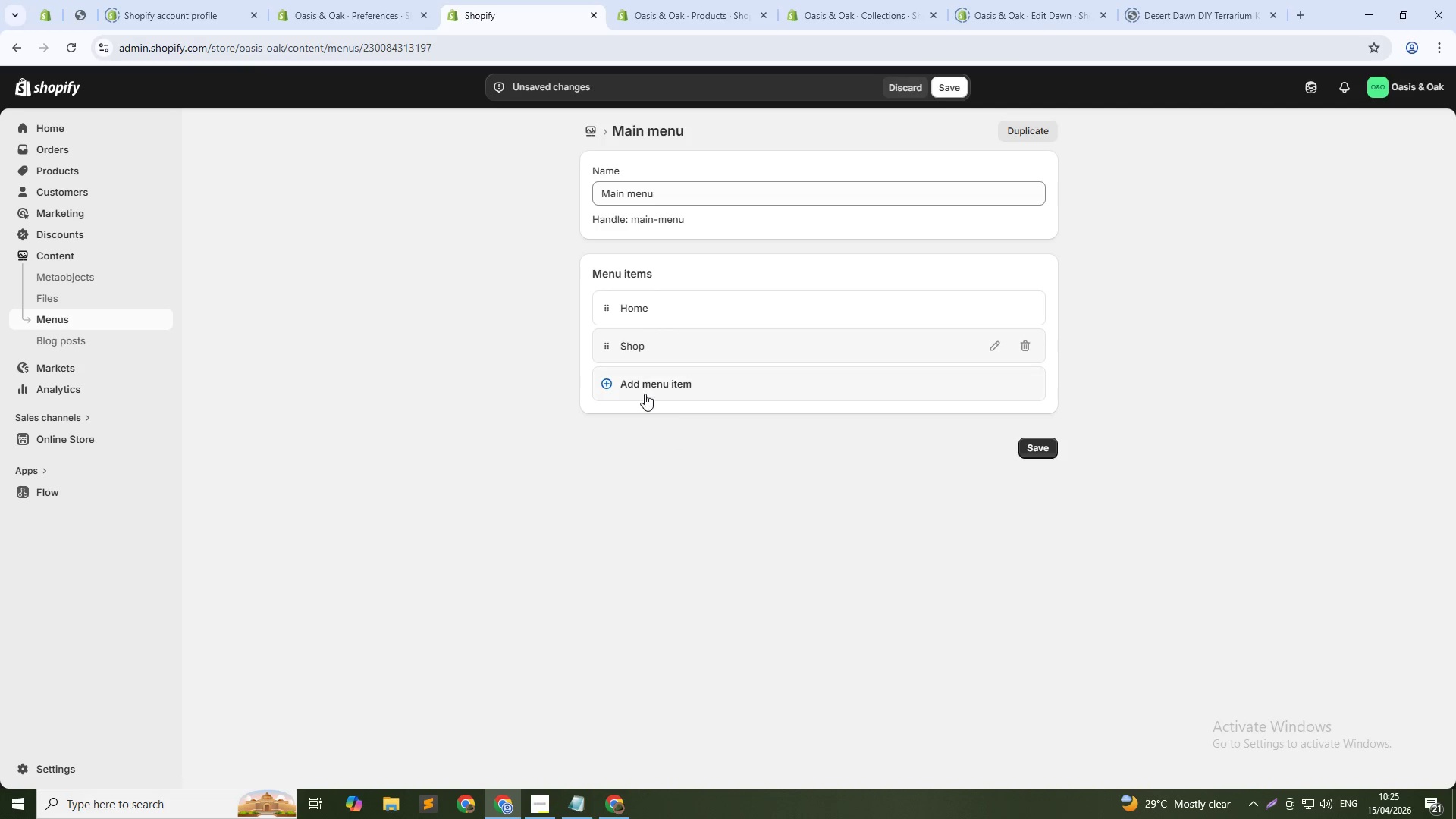 
left_click([650, 388])
 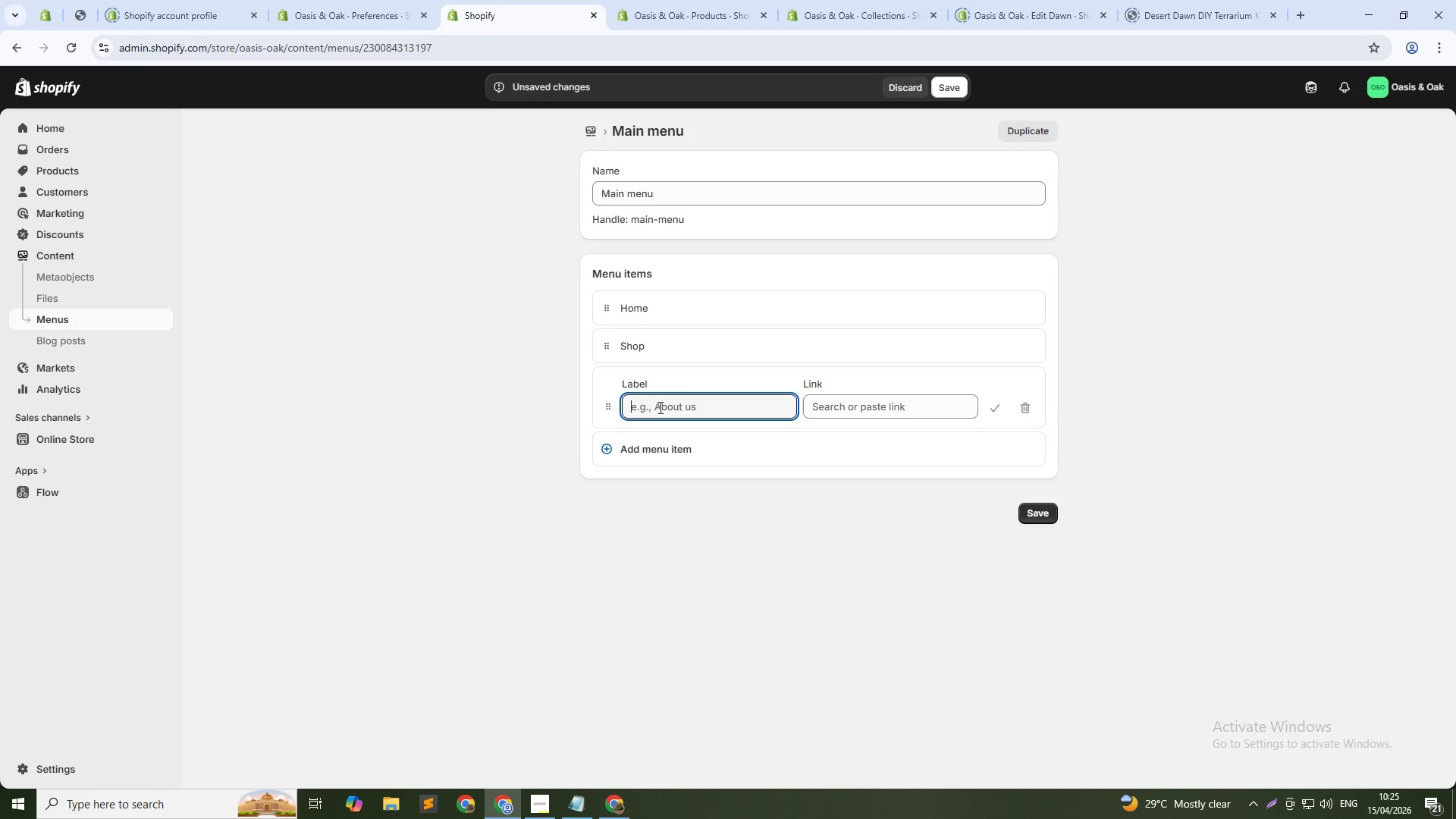 
type(Contact Us)
 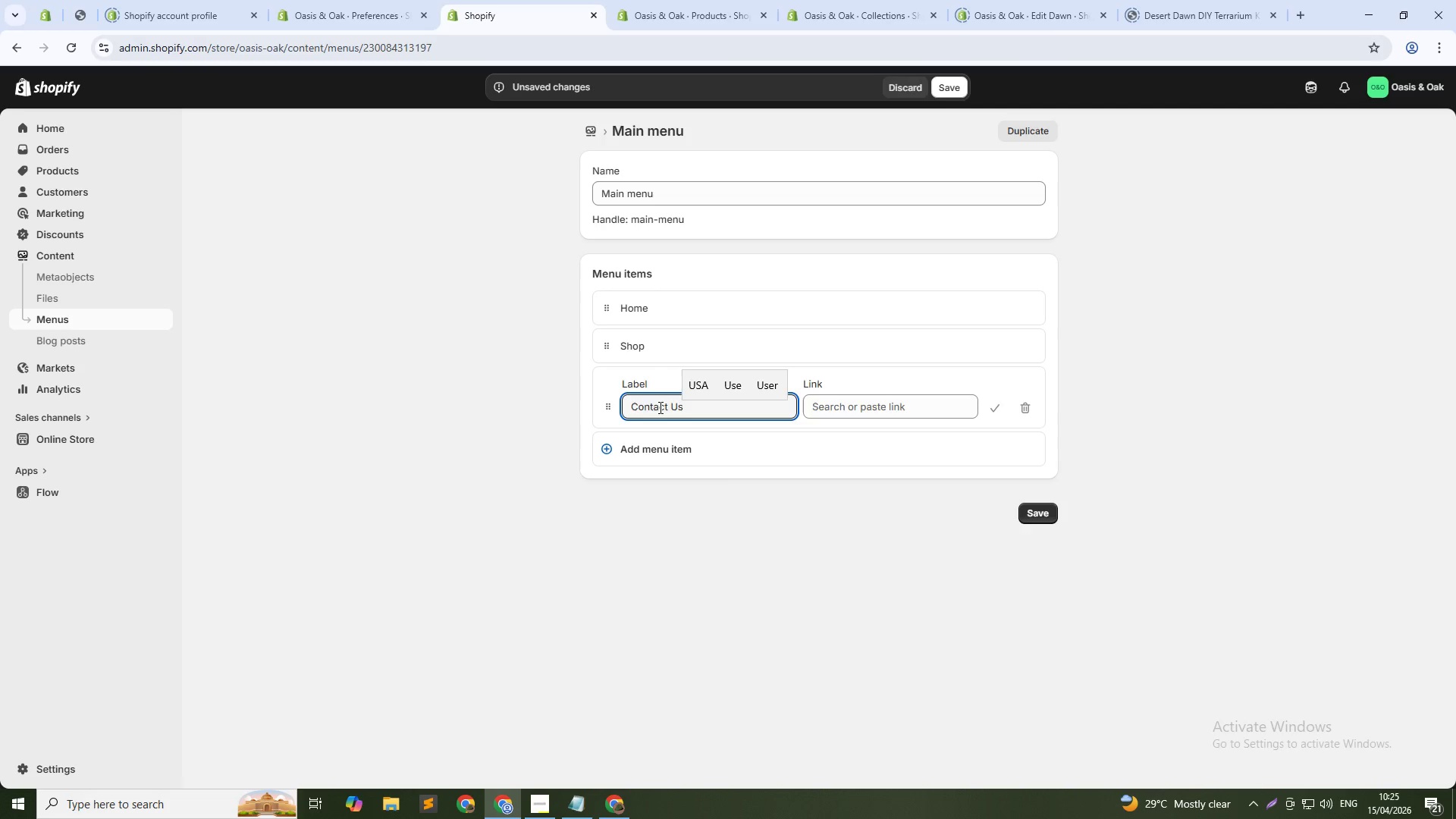 
left_click([879, 400])
 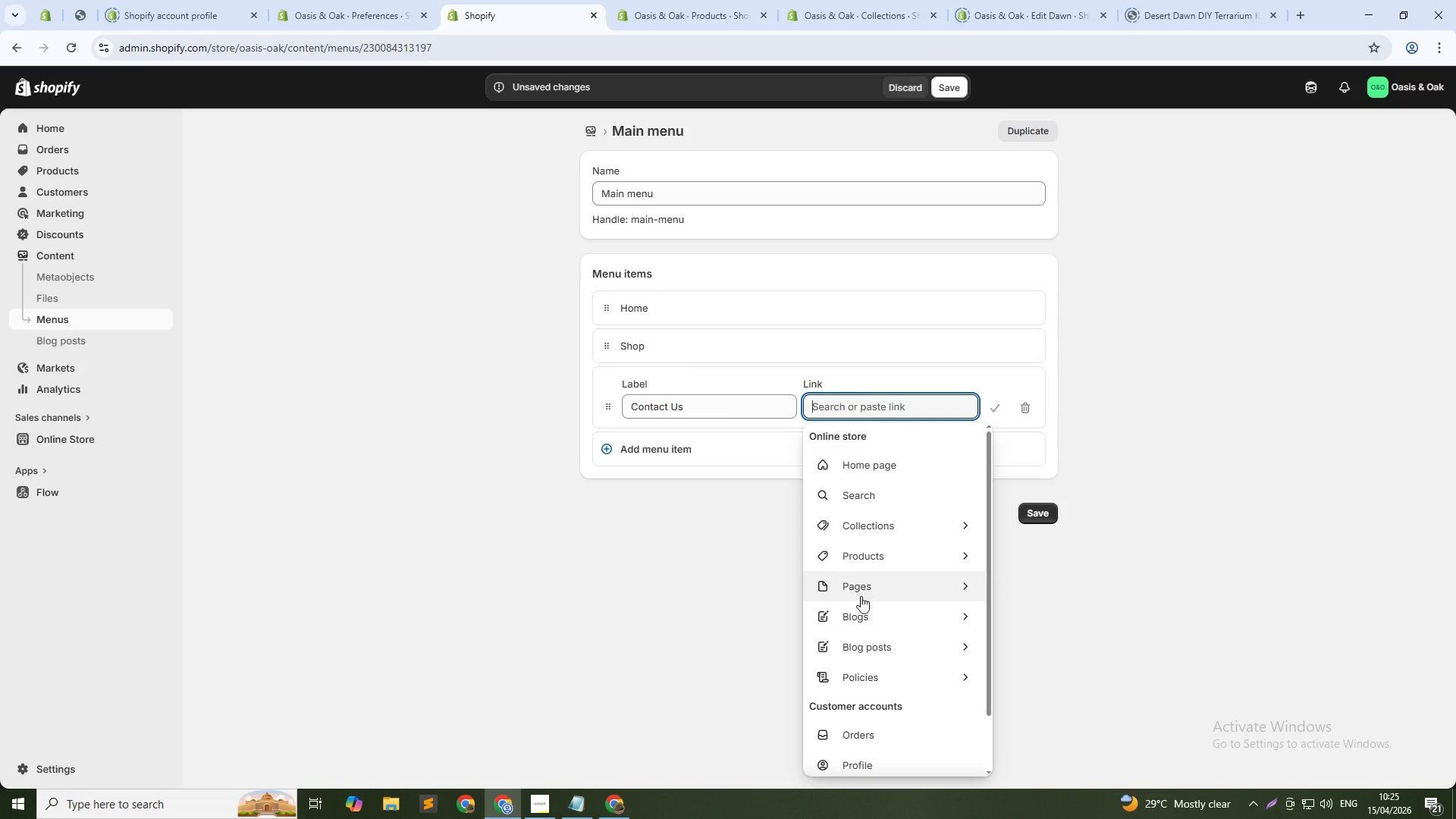 
left_click([861, 592])
 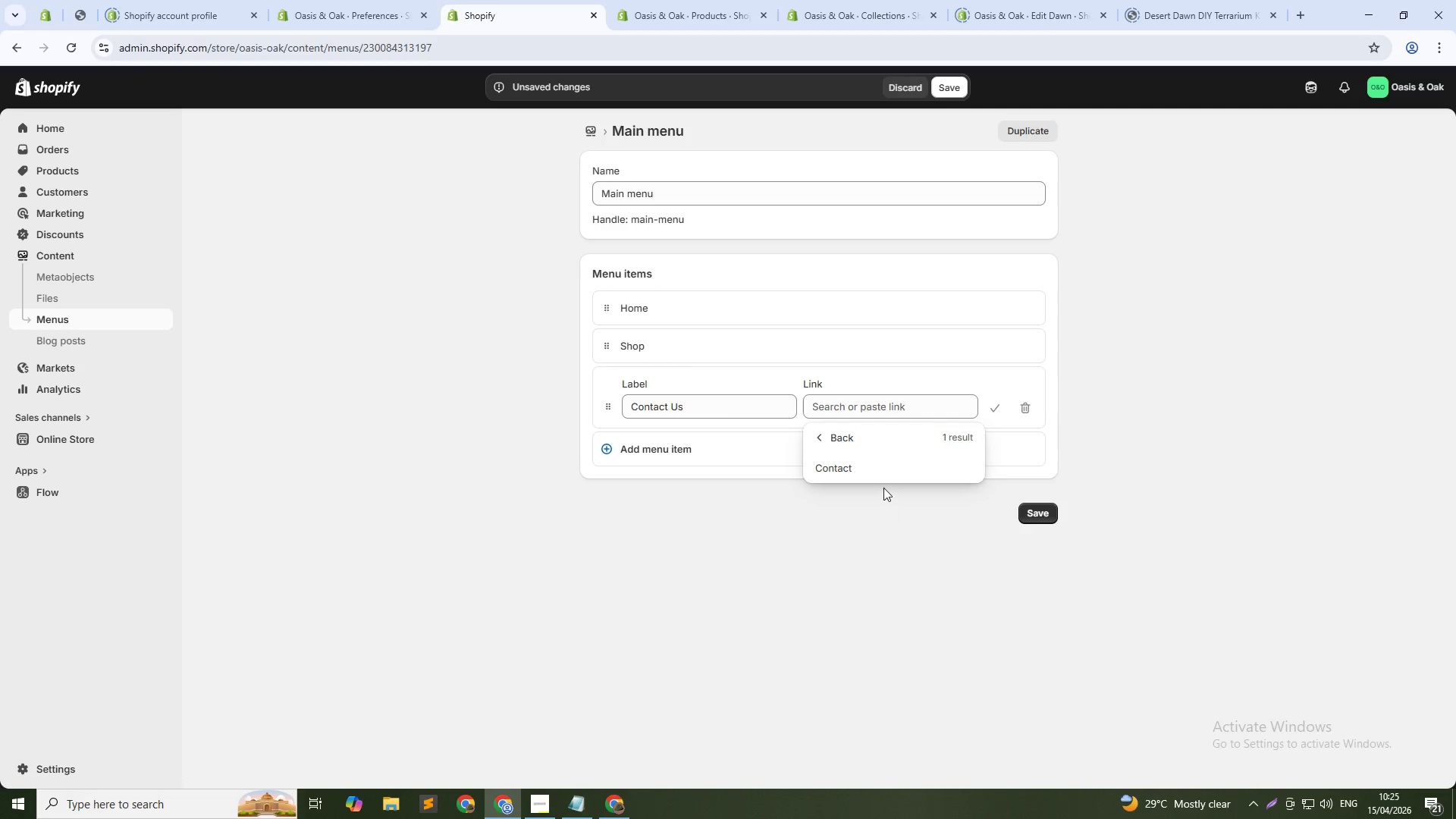 
left_click([868, 467])
 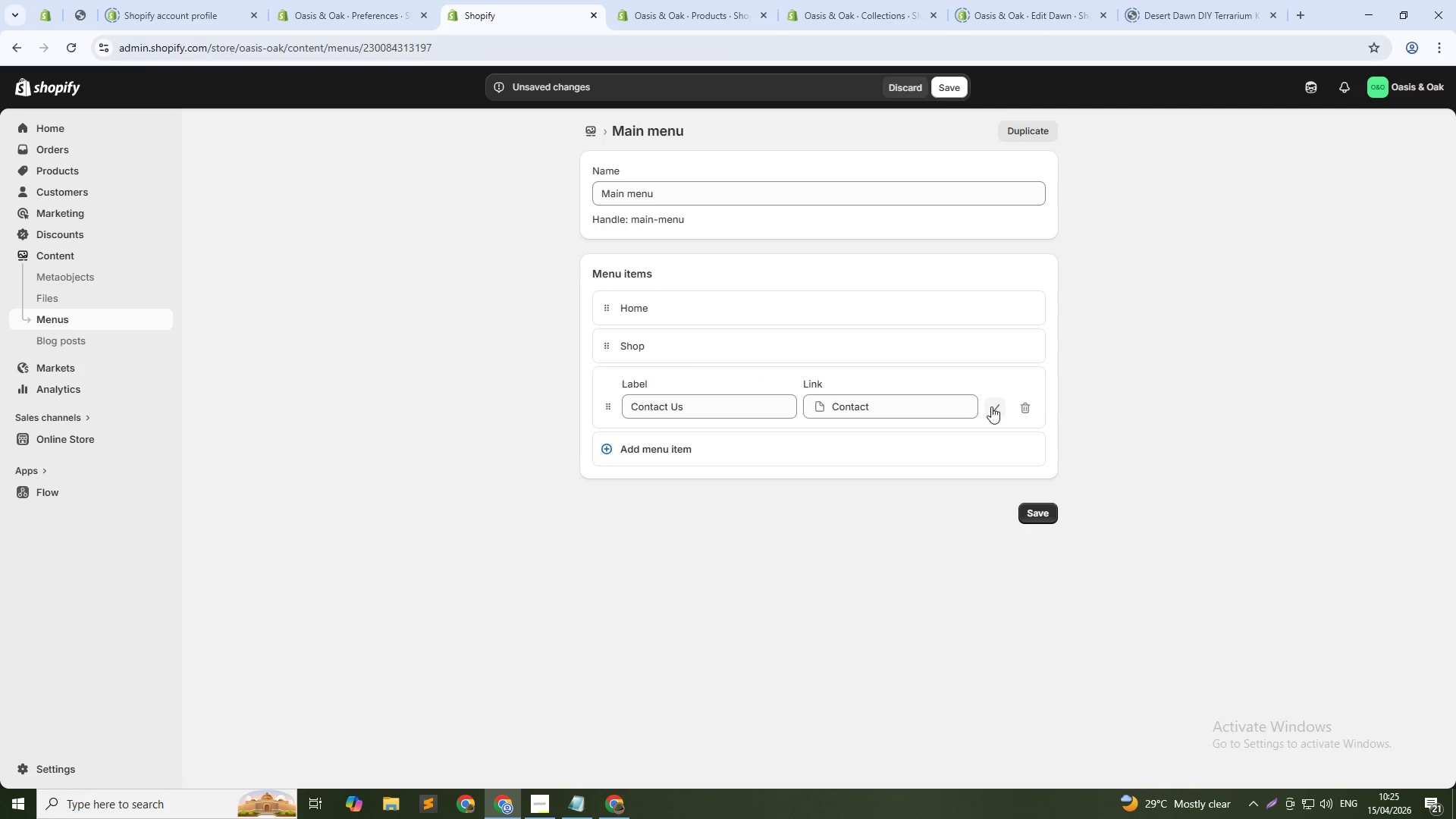 
left_click([993, 406])
 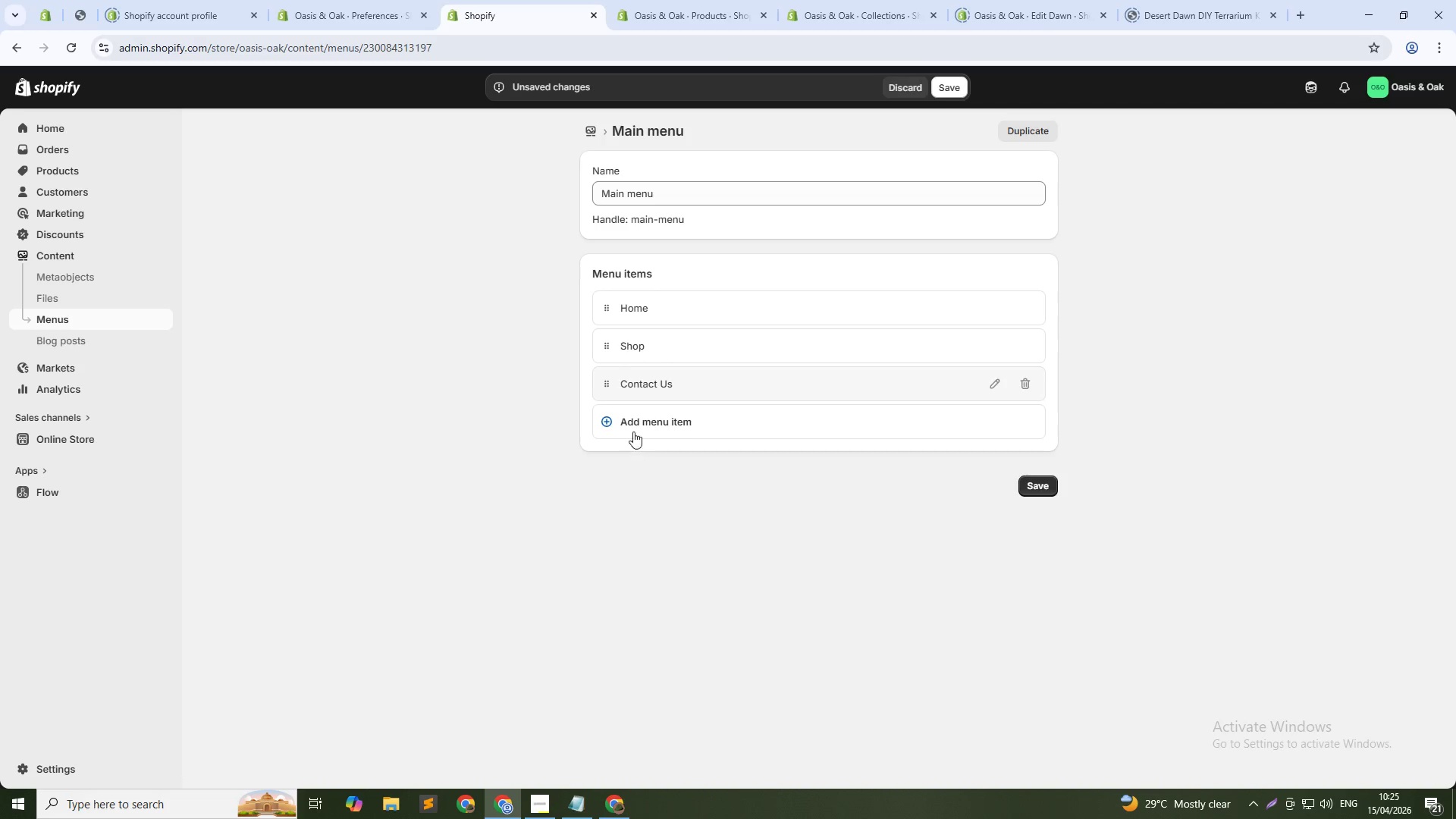 
left_click([642, 422])
 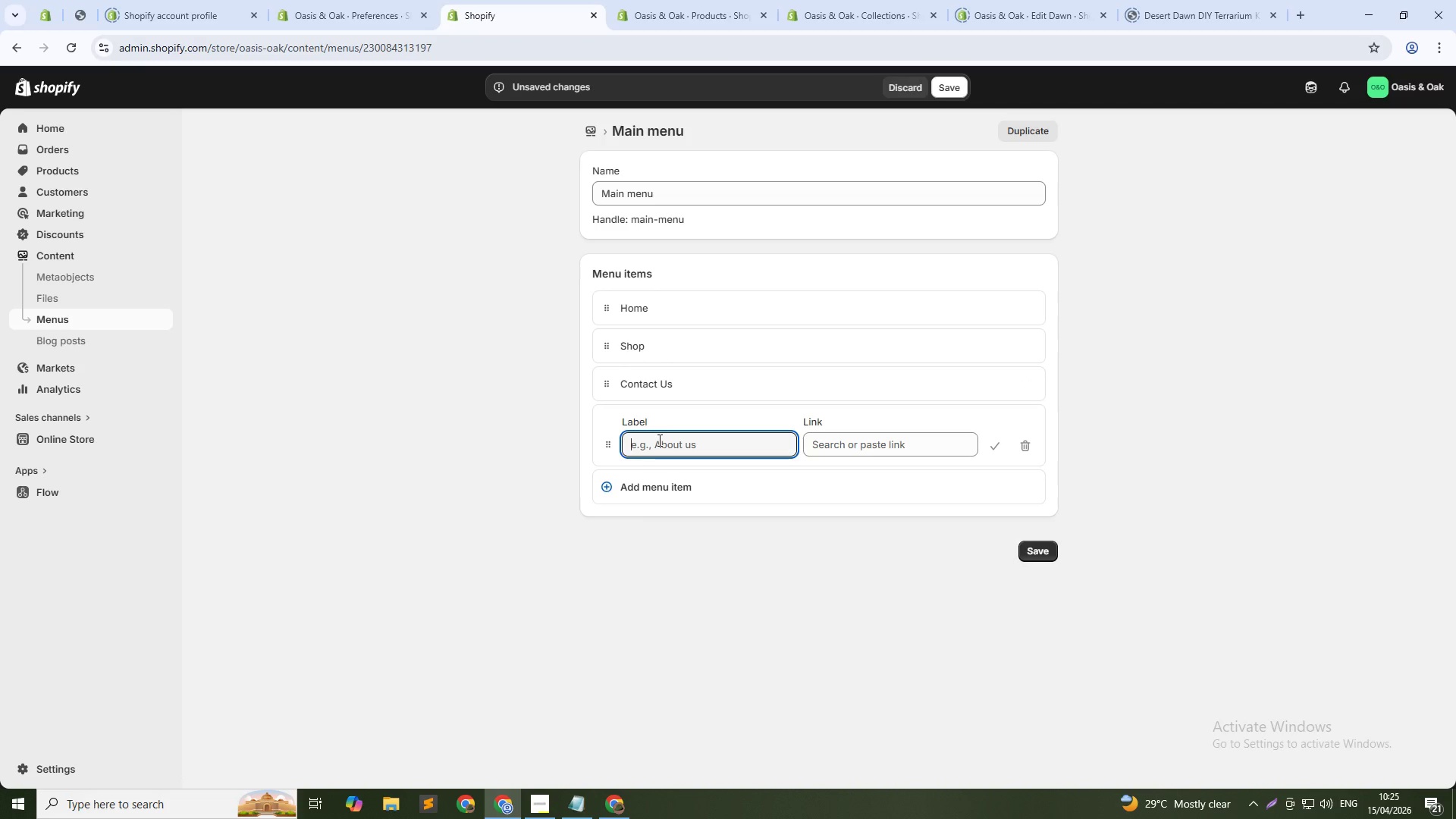 
type(About u)
key(Backspace)
type(Us)
 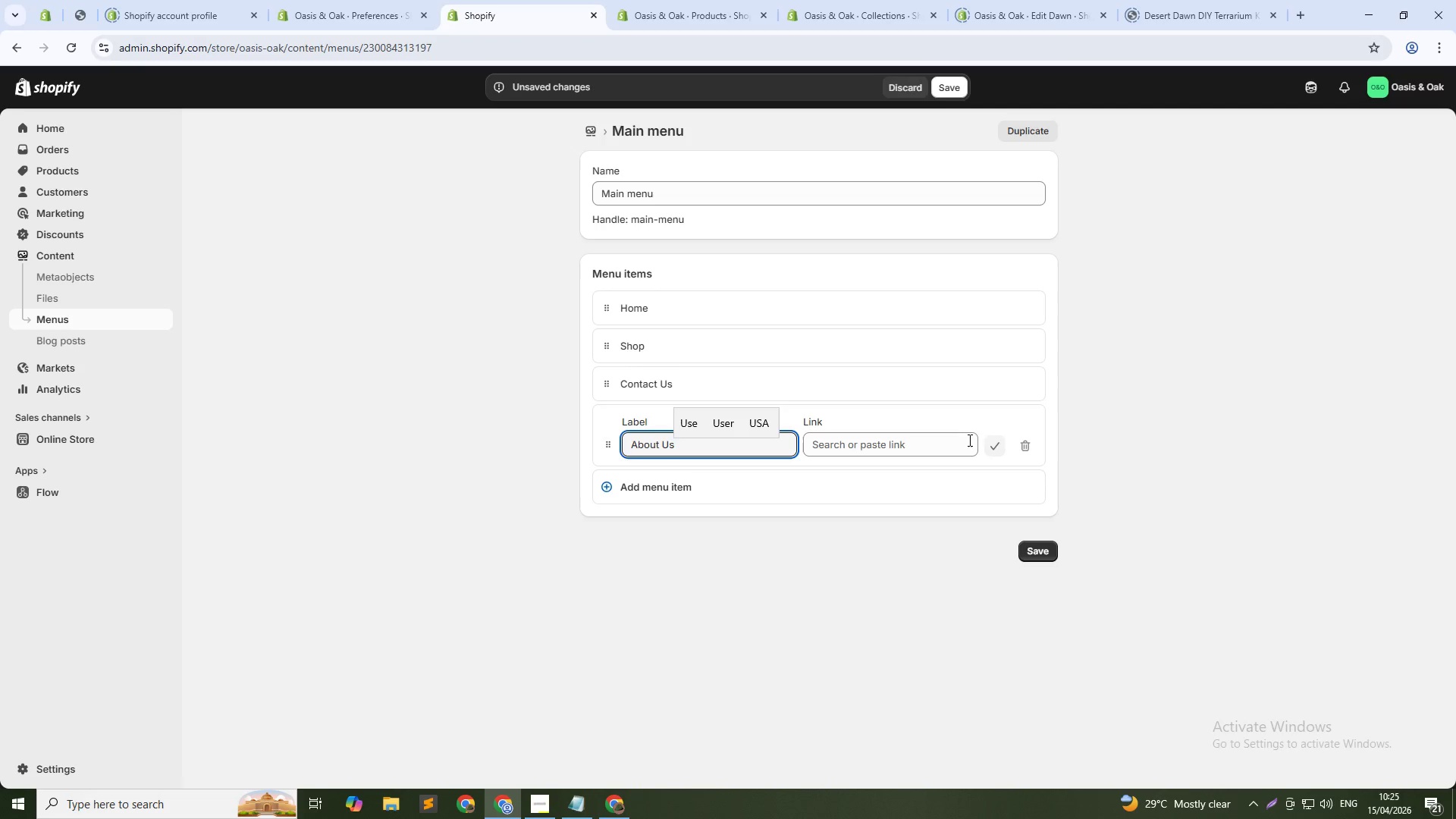 
left_click([927, 442])
 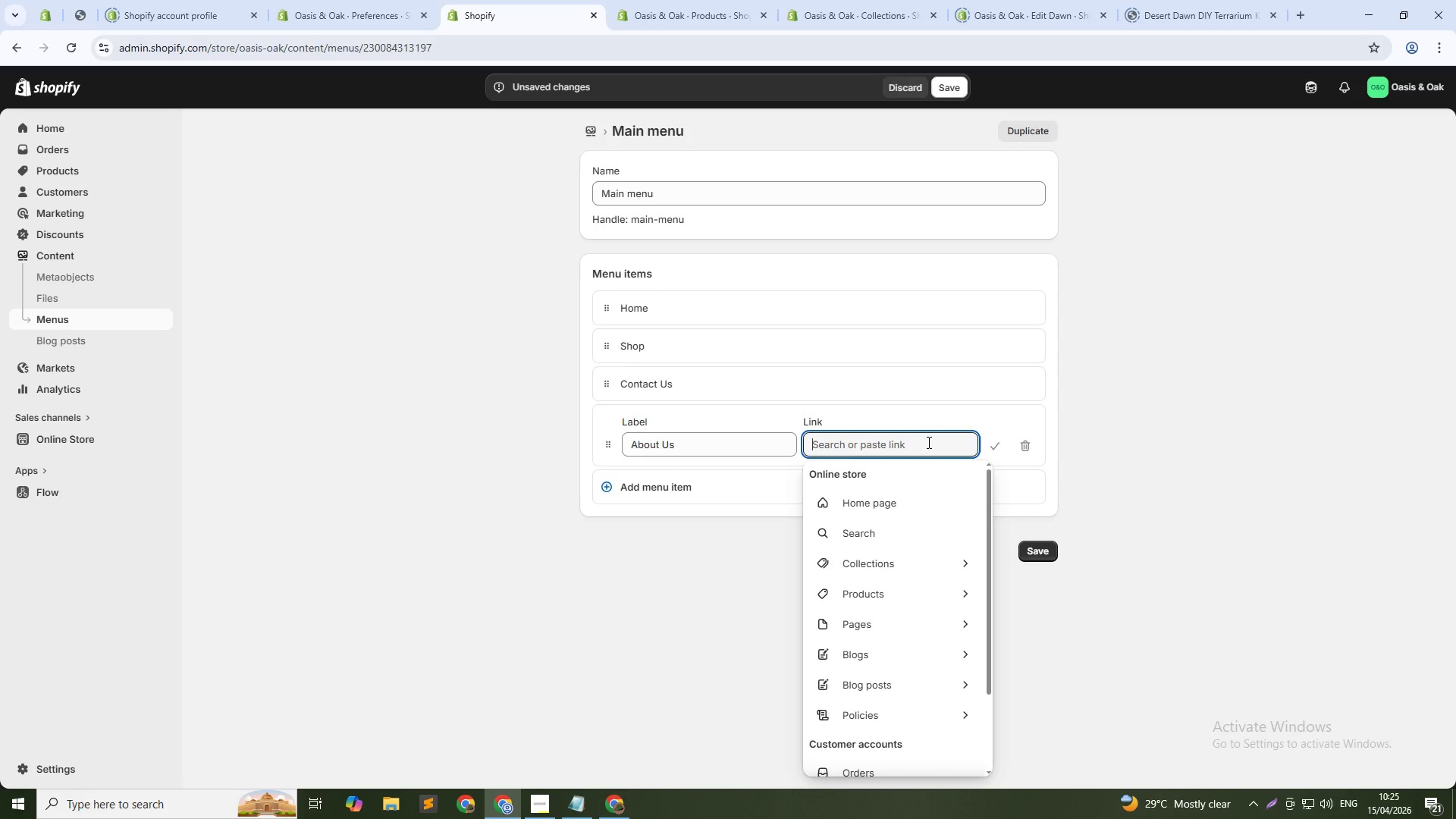 
key(Shift+3)
 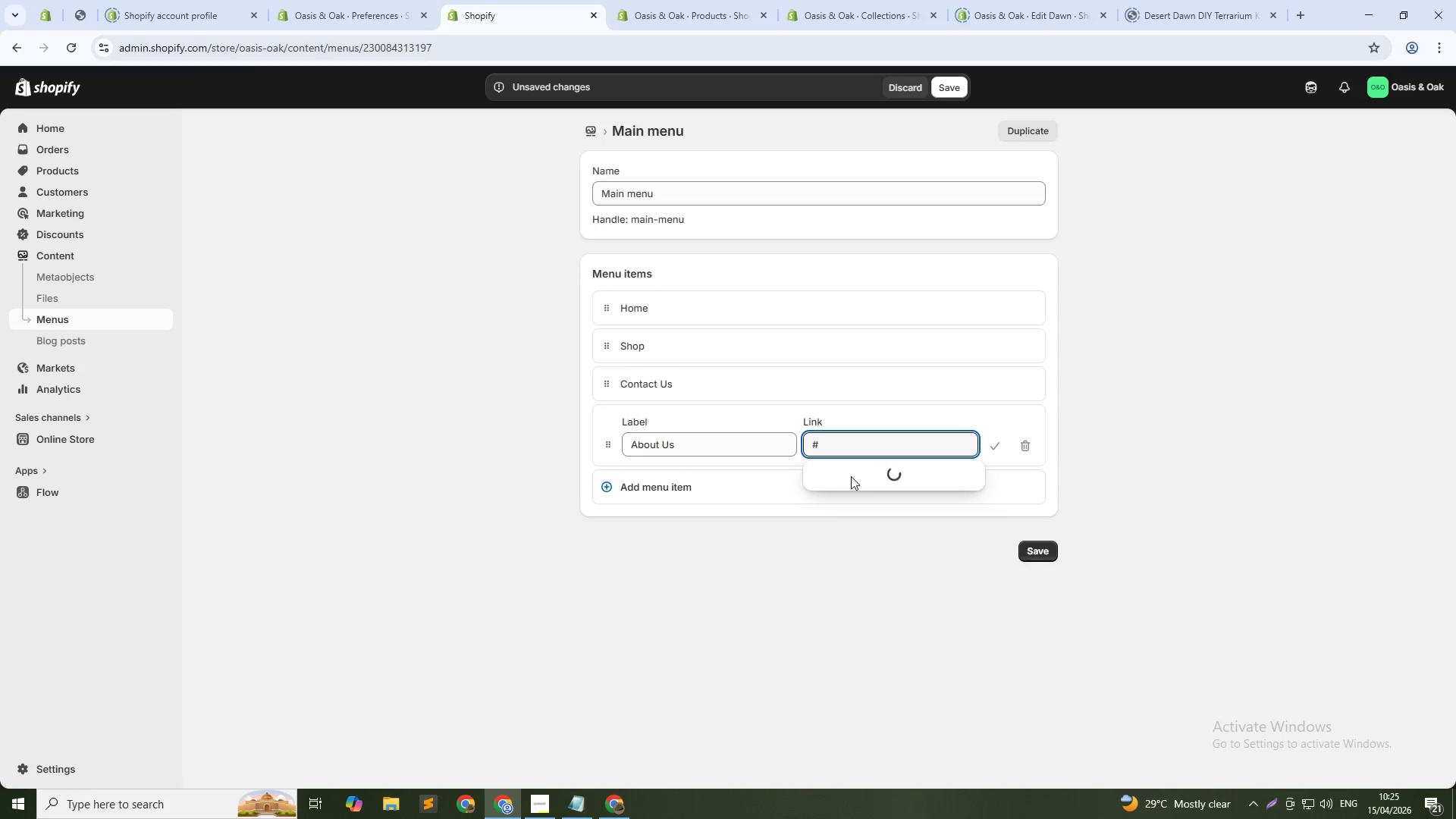 
left_click([852, 472])
 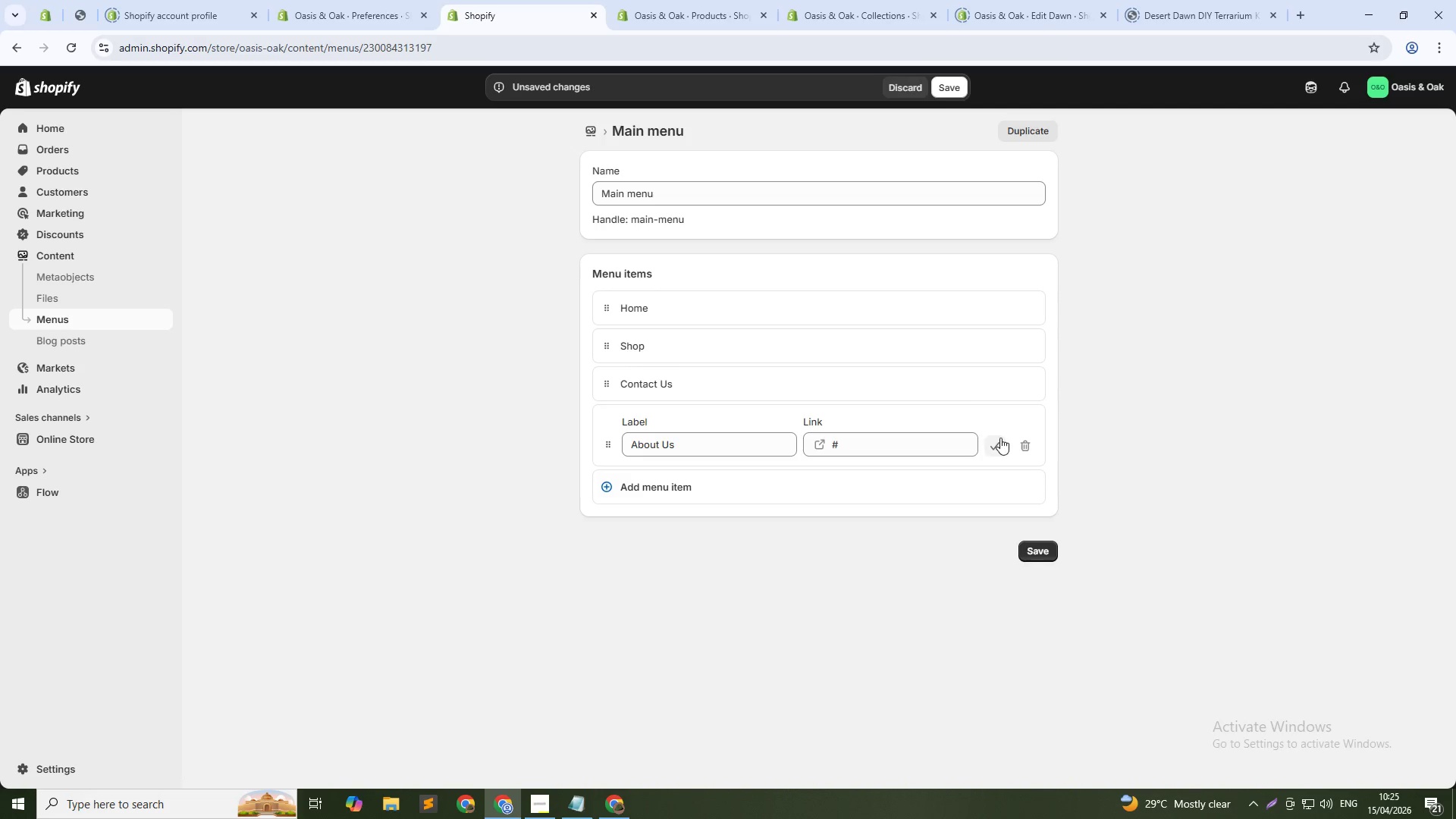 
left_click([1000, 441])
 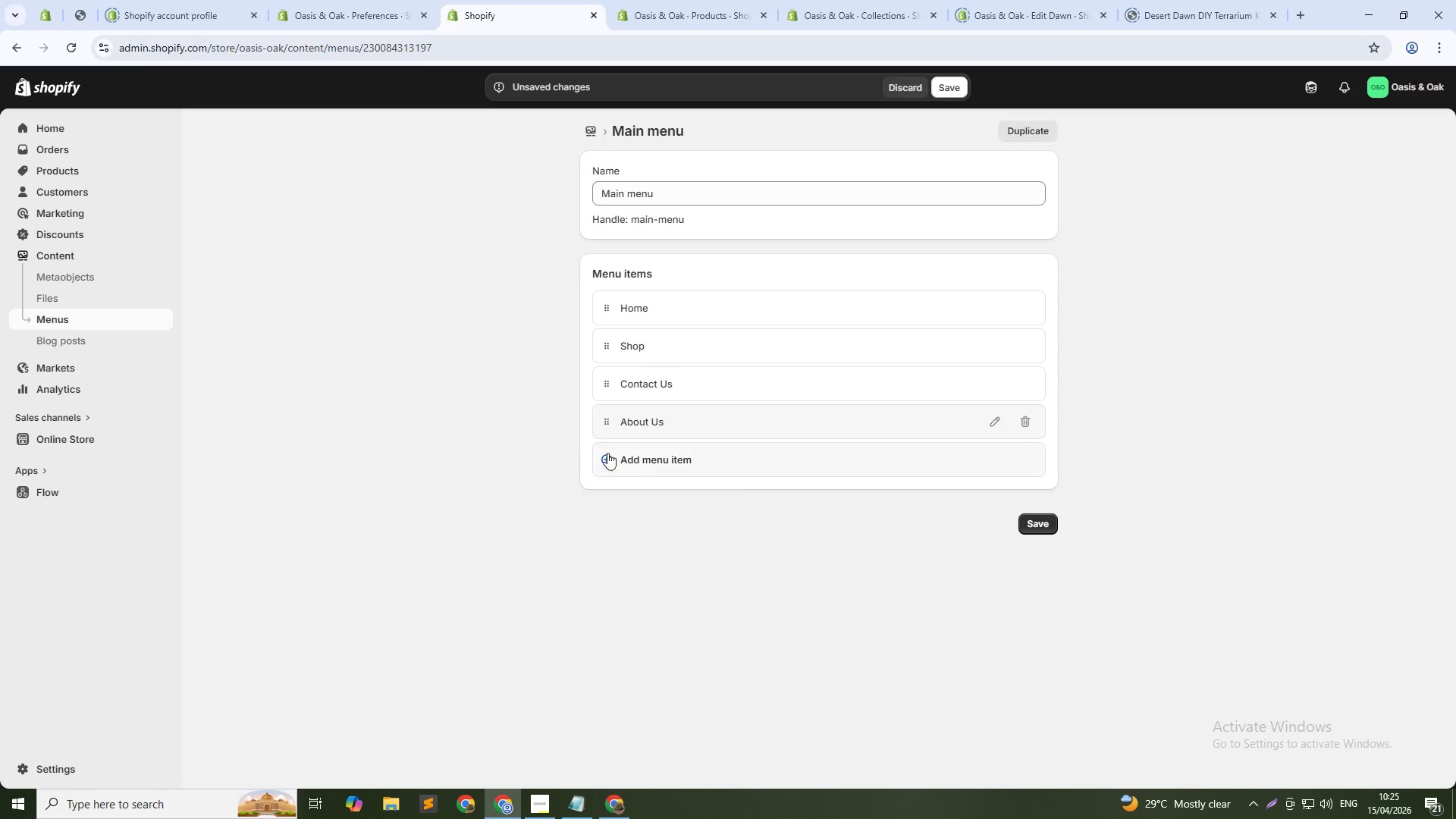 
left_click([627, 453])
 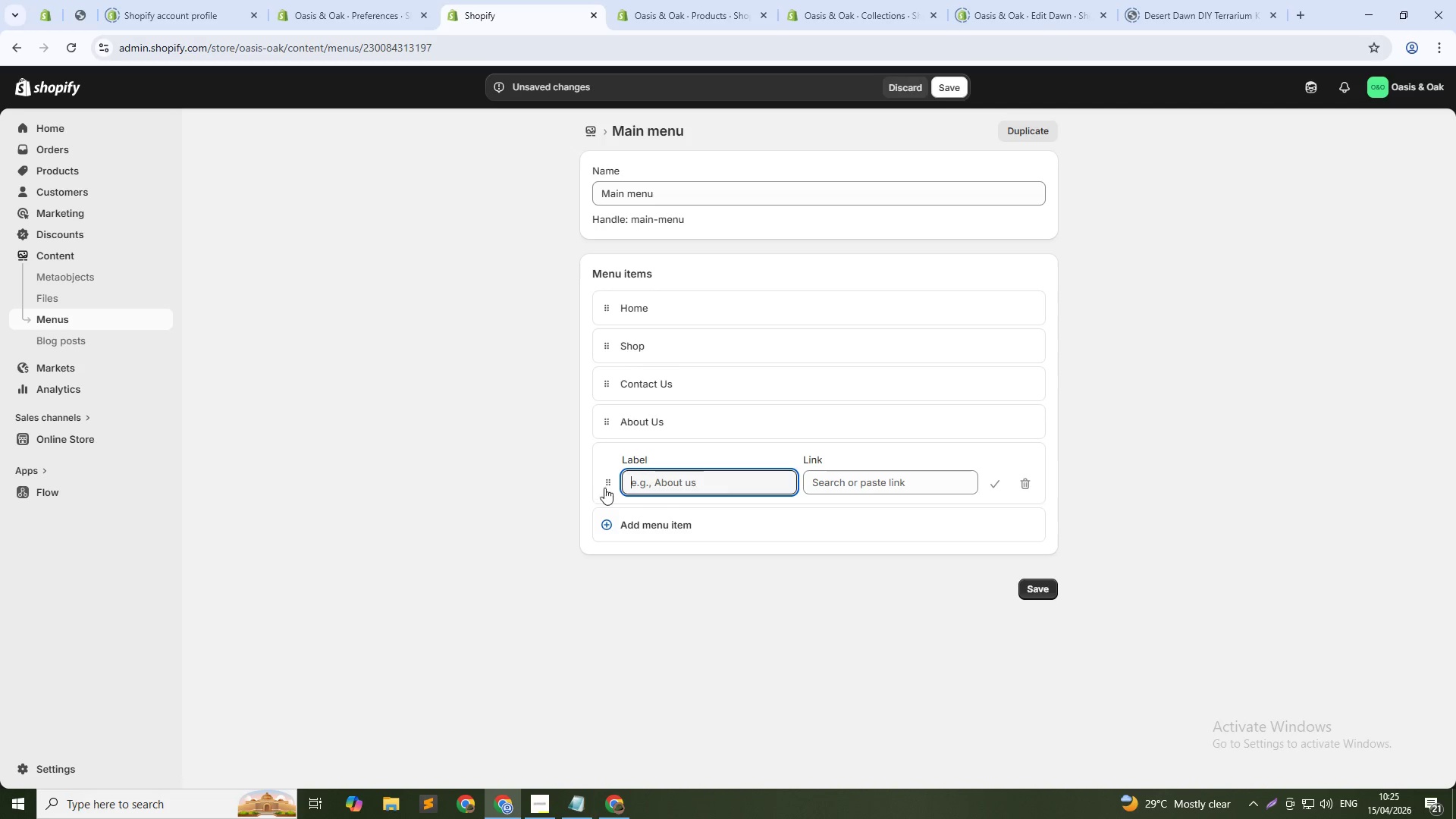 
left_click_drag(start_coordinate=[610, 480], to_coordinate=[642, 416])
 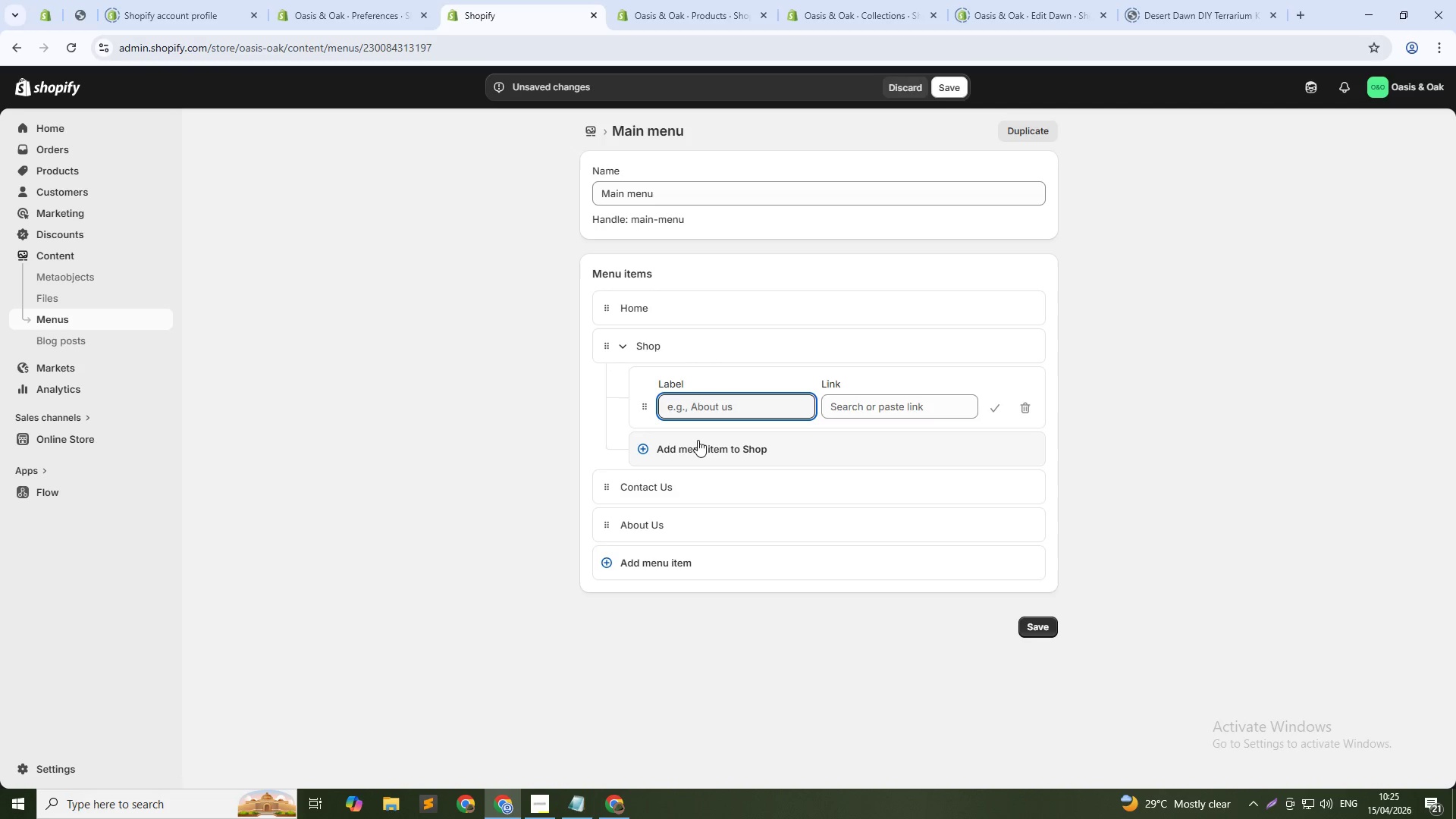 
left_click([701, 443])
 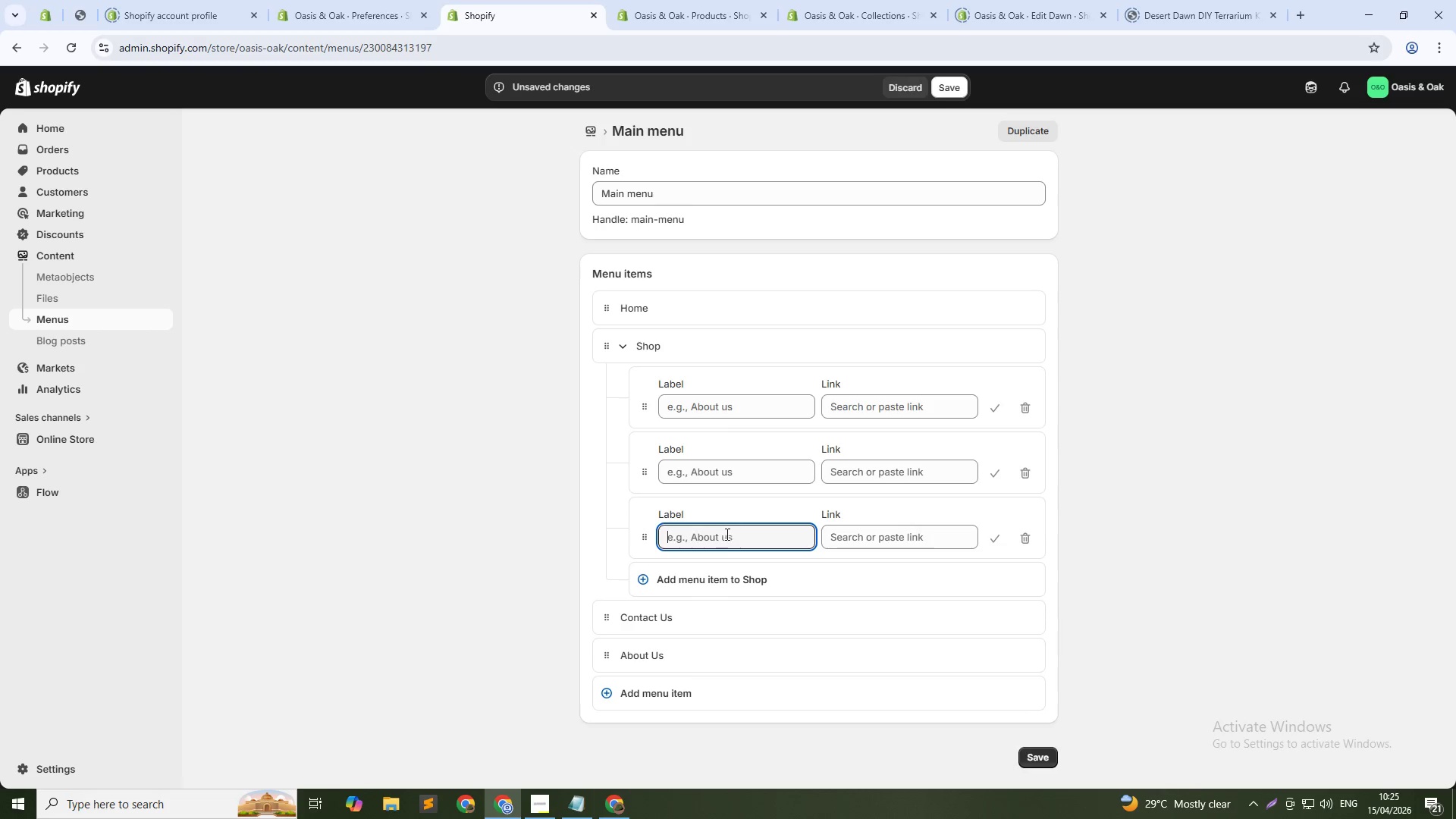 
left_click([733, 576])
 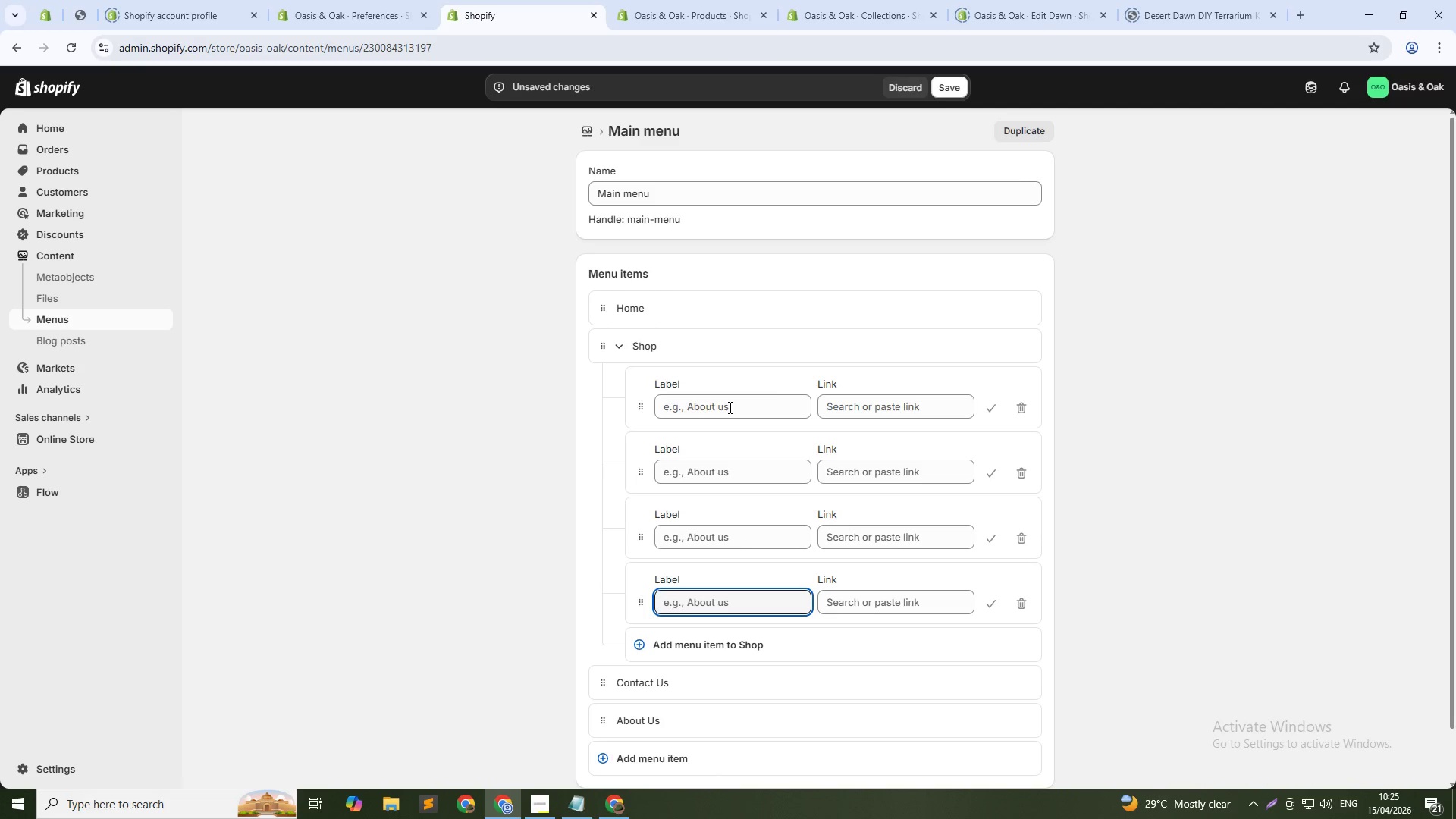 
left_click([729, 407])
 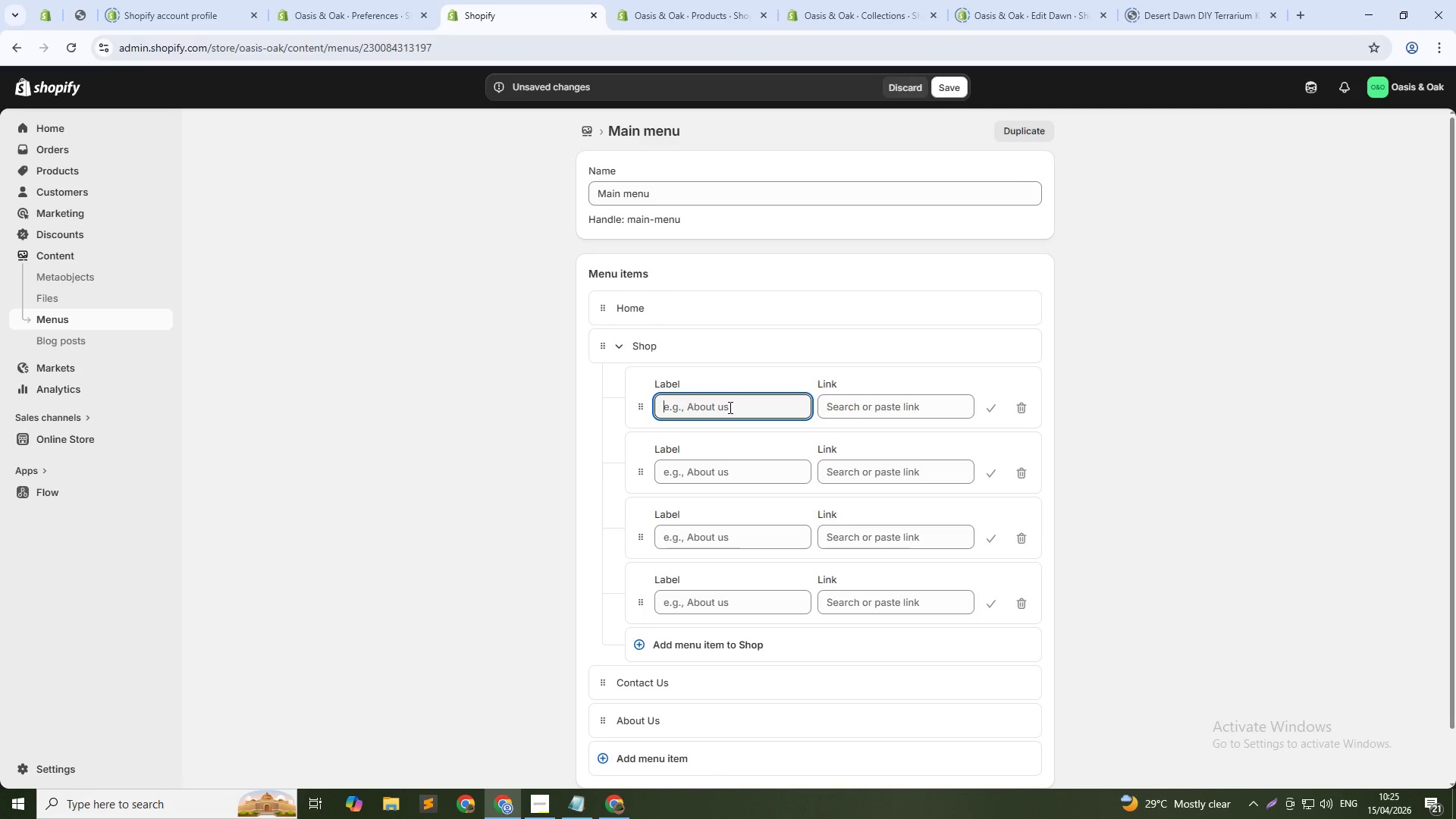 
type(Desert)
 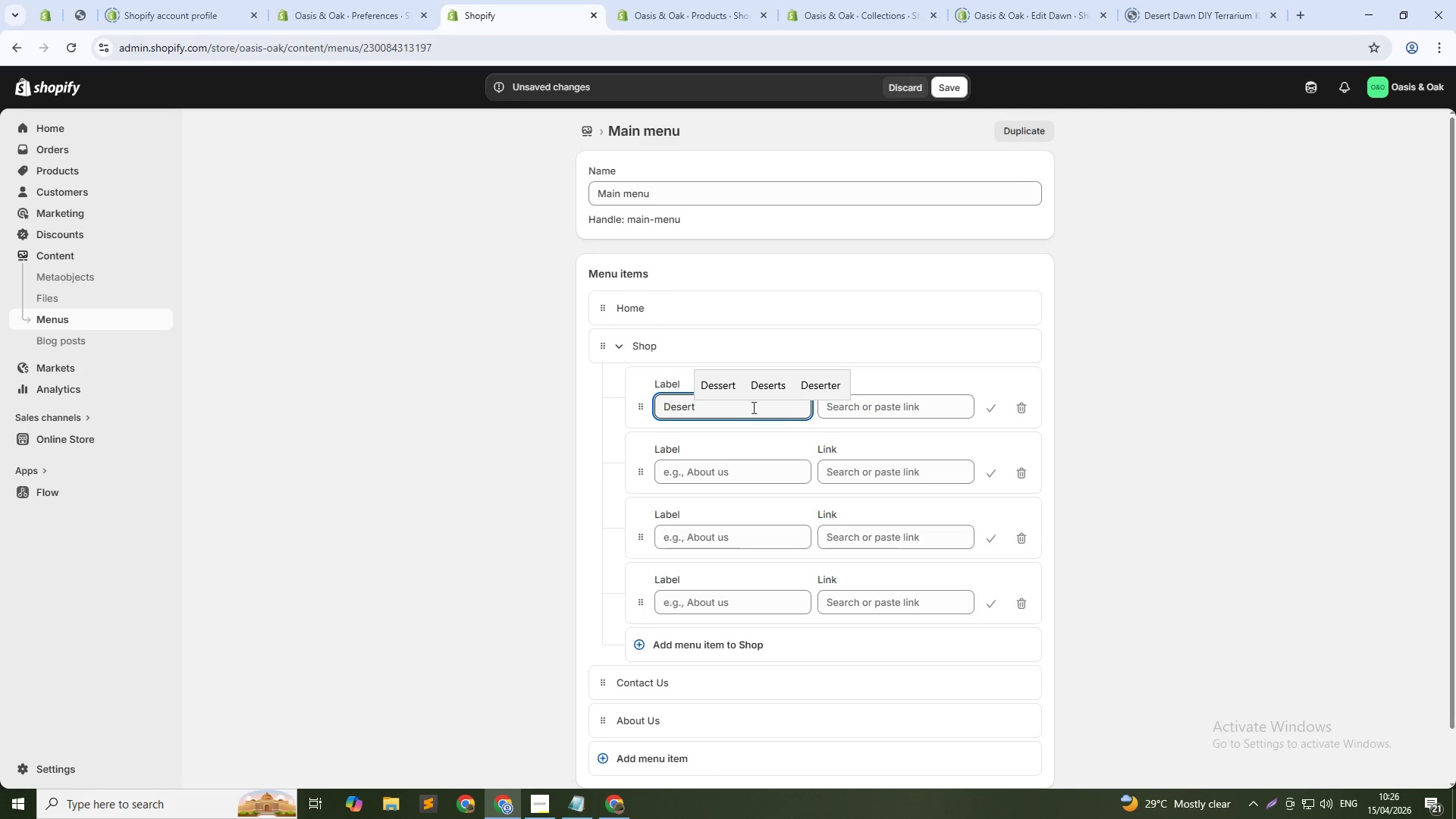 
left_click([879, 415])
 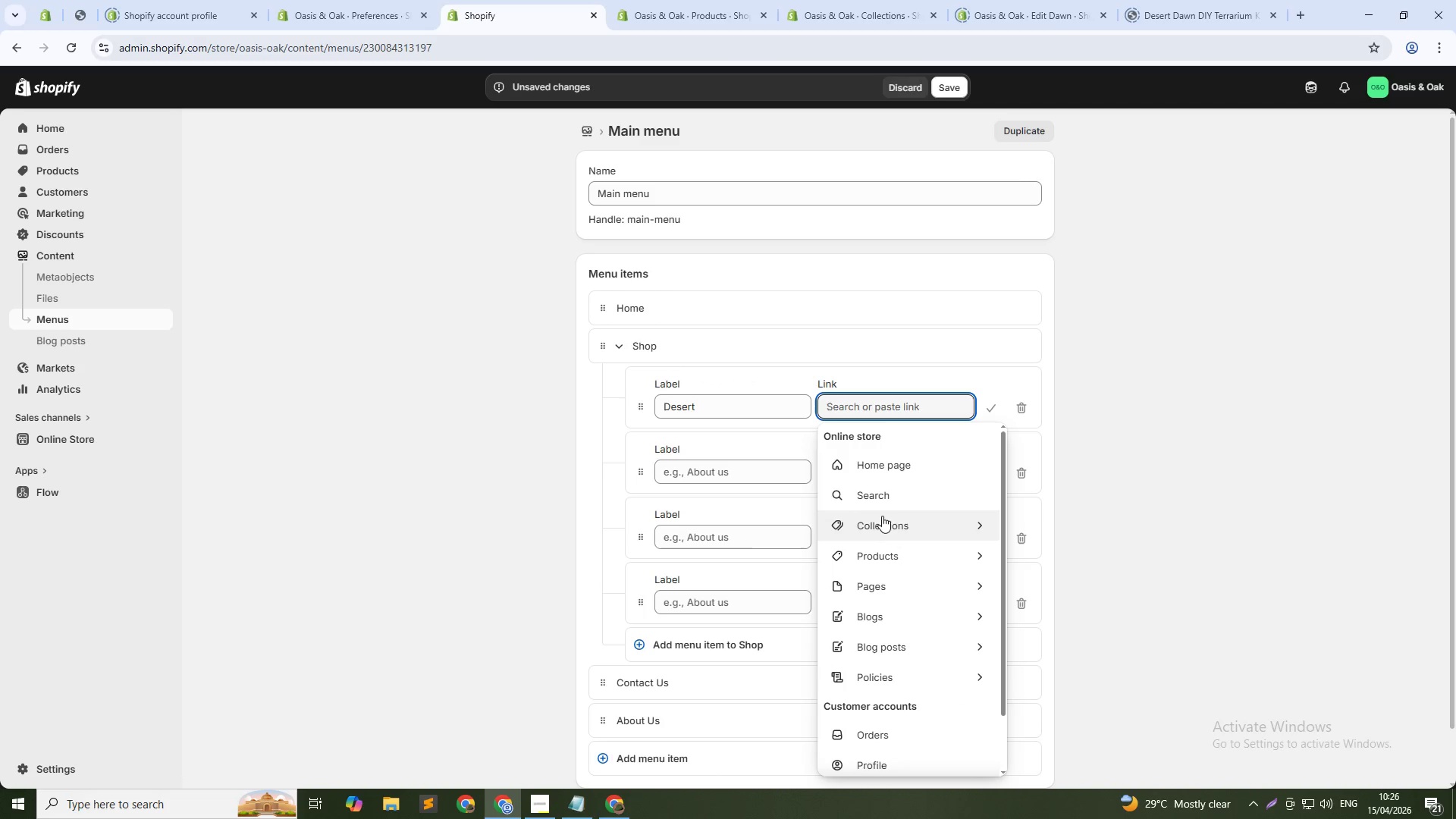 
left_click([888, 524])
 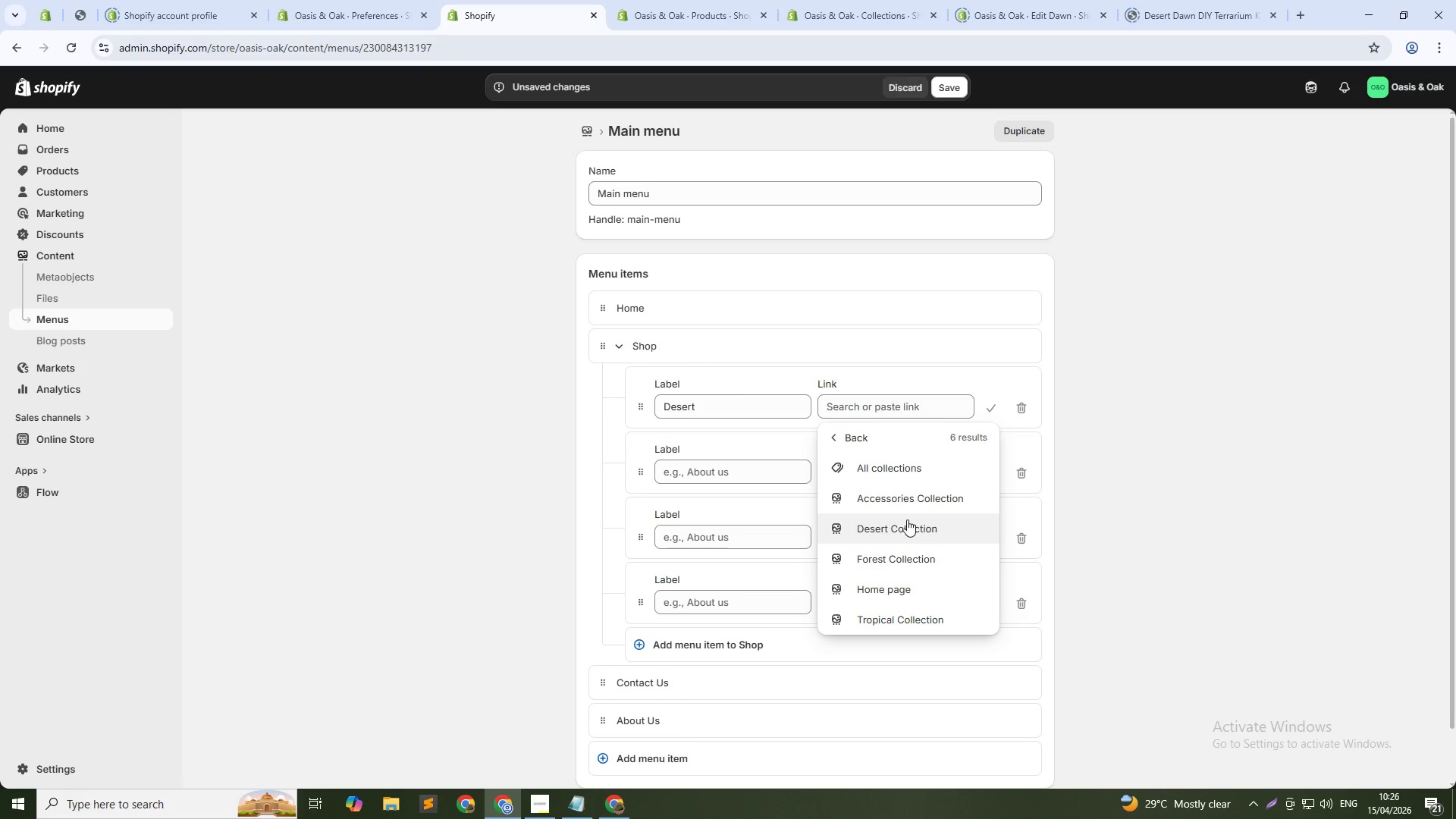 
left_click([912, 526])
 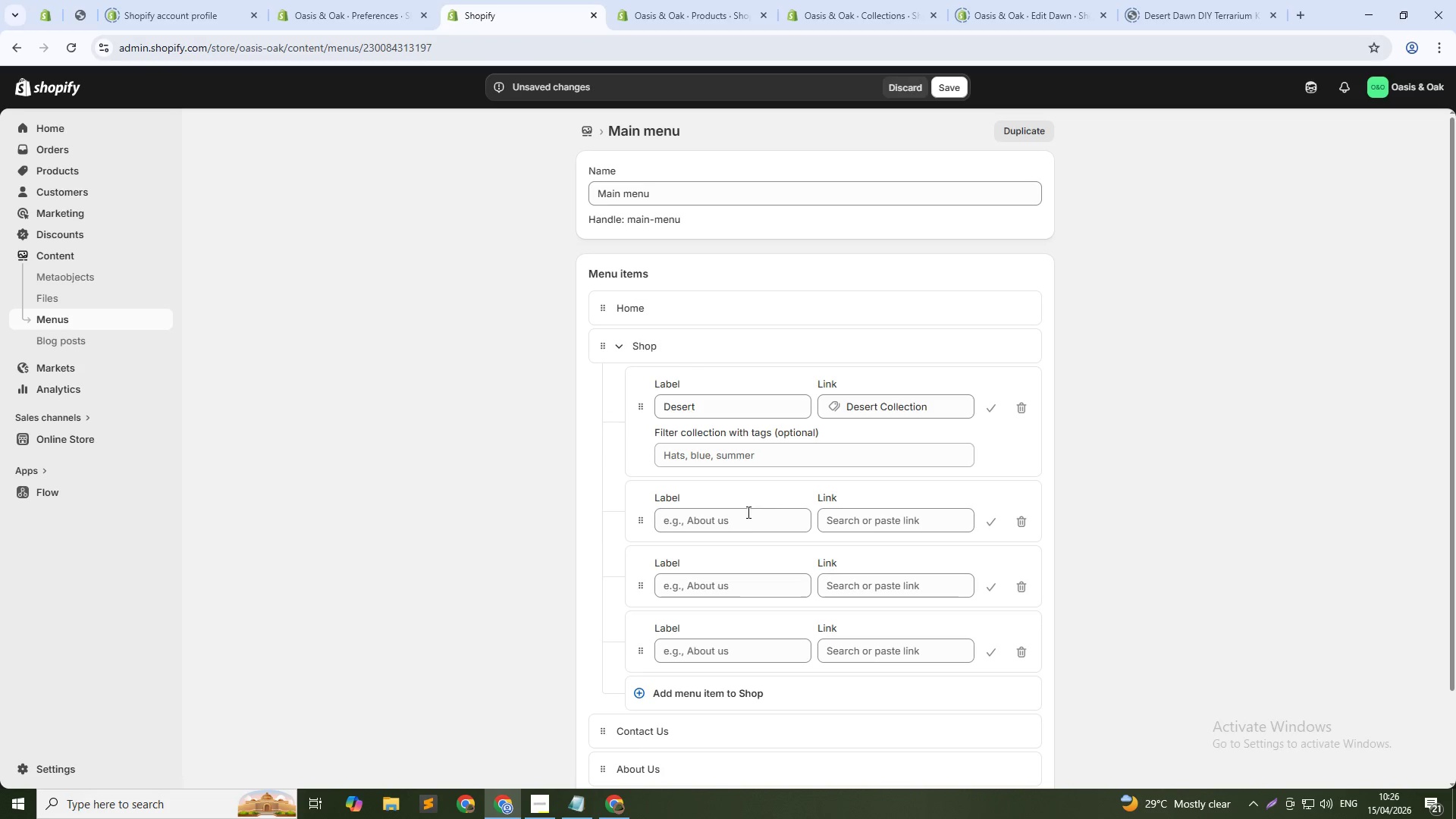 
left_click([752, 522])
 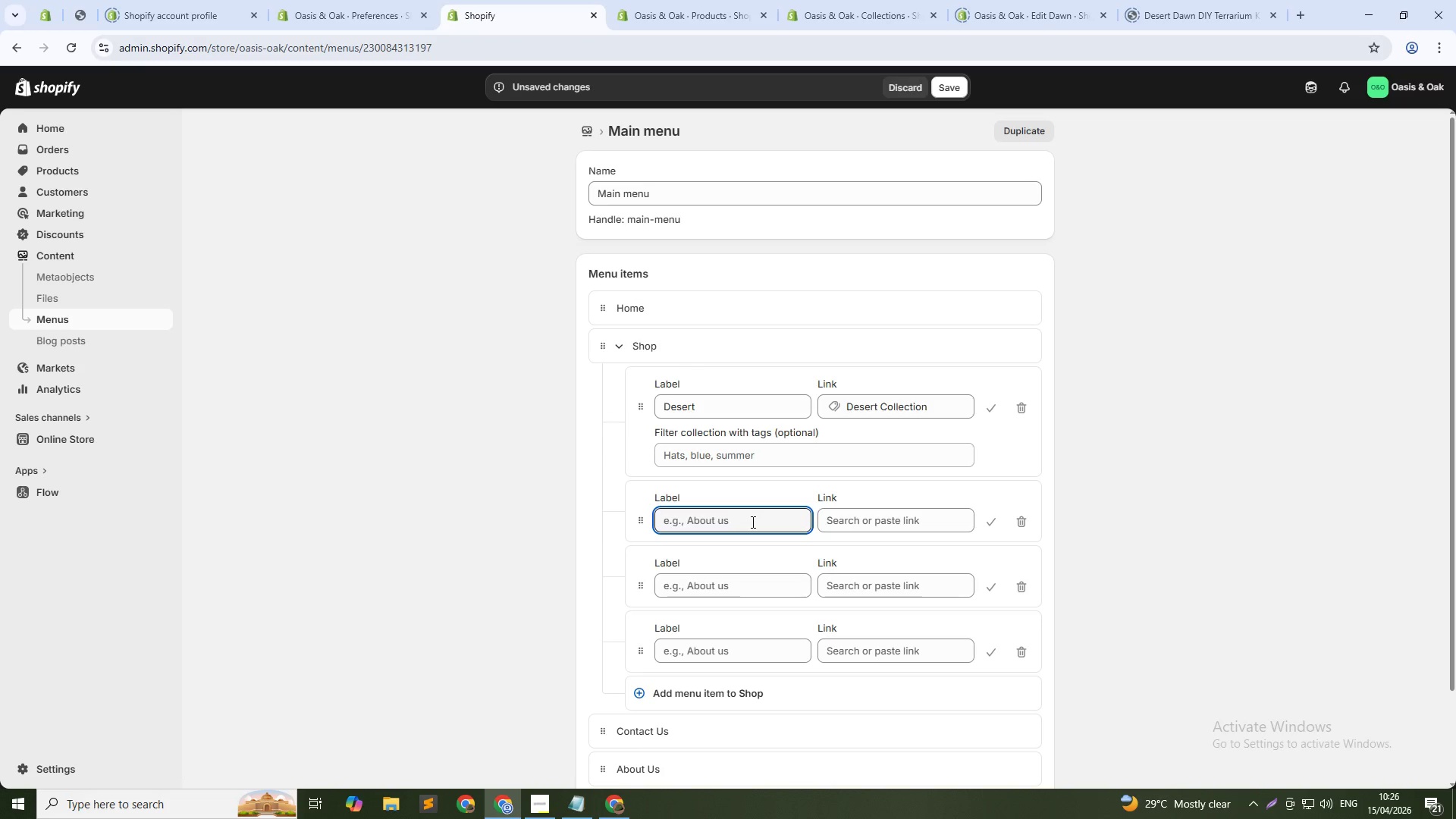 
type(TRopical)
 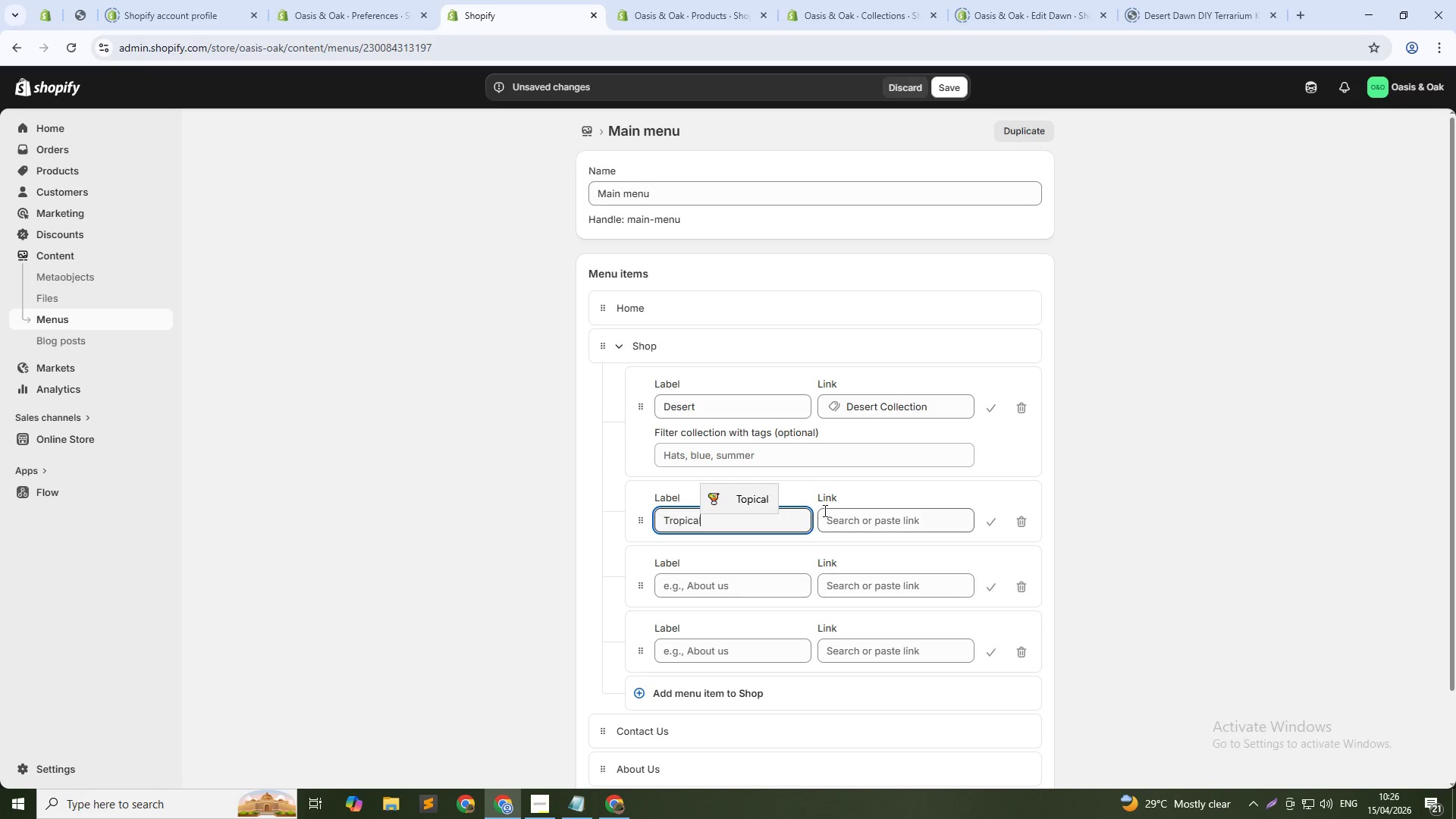 
left_click([837, 522])
 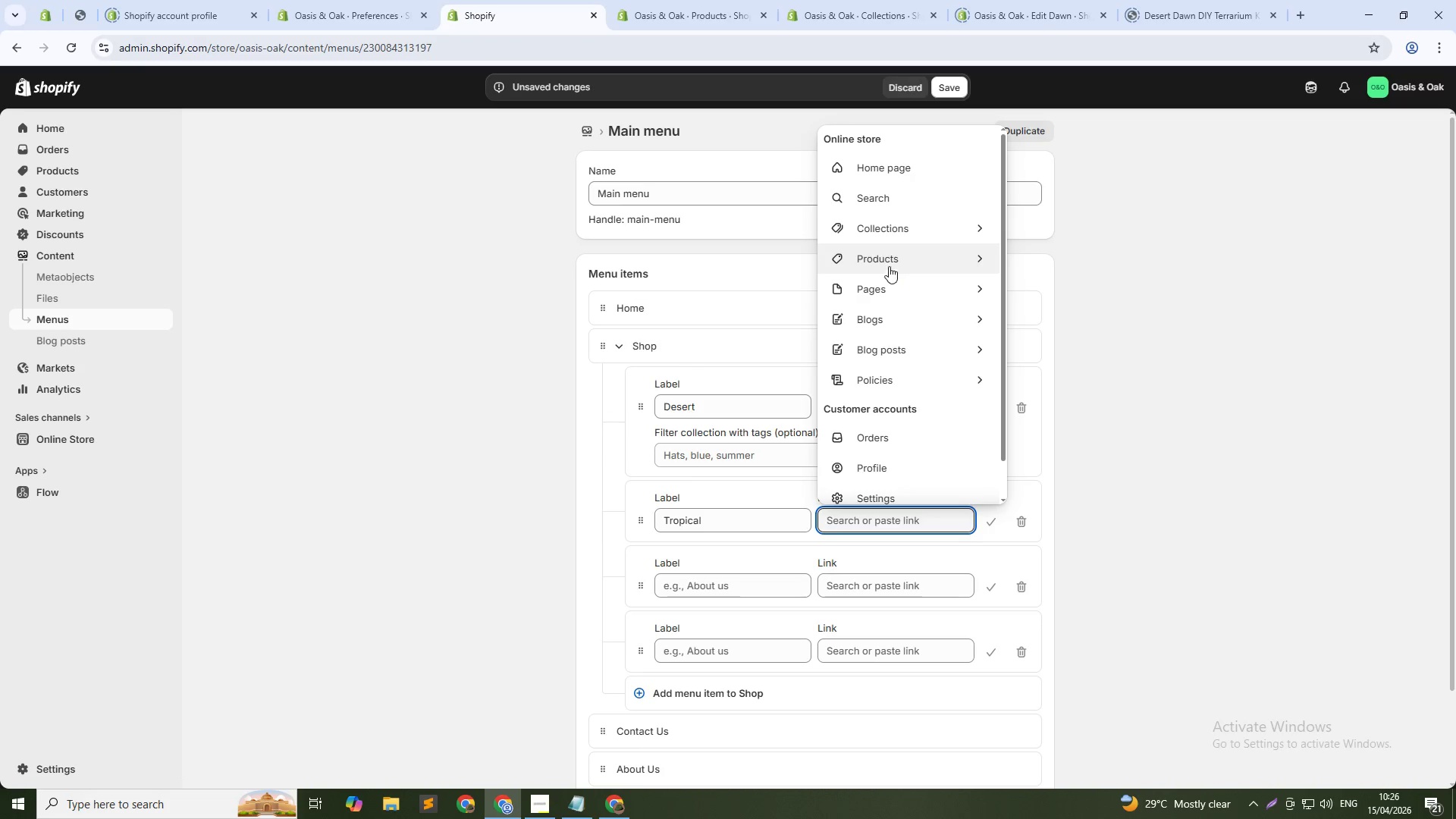 
left_click([893, 232])
 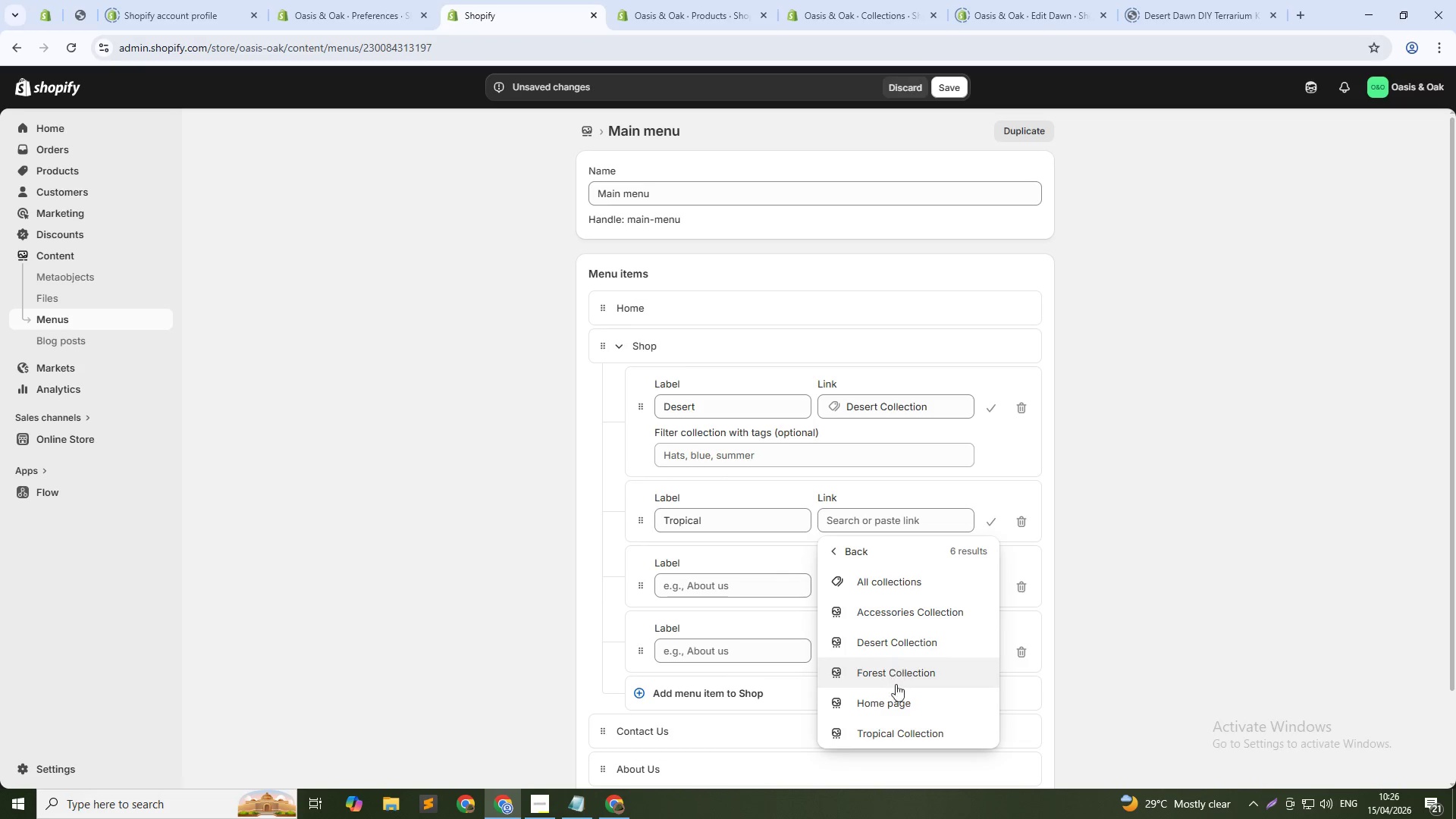 
left_click([896, 730])
 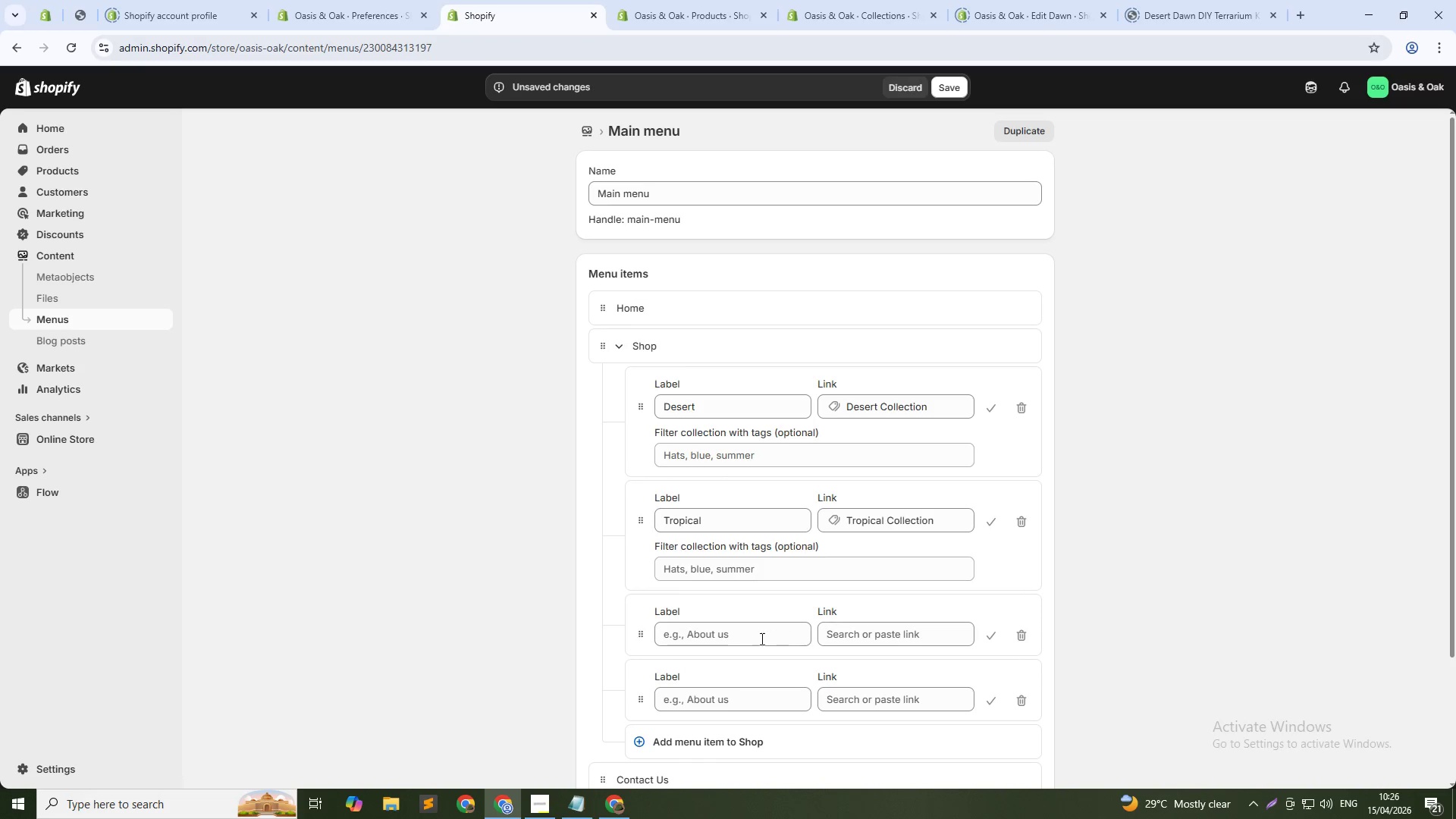 
left_click([760, 639])
 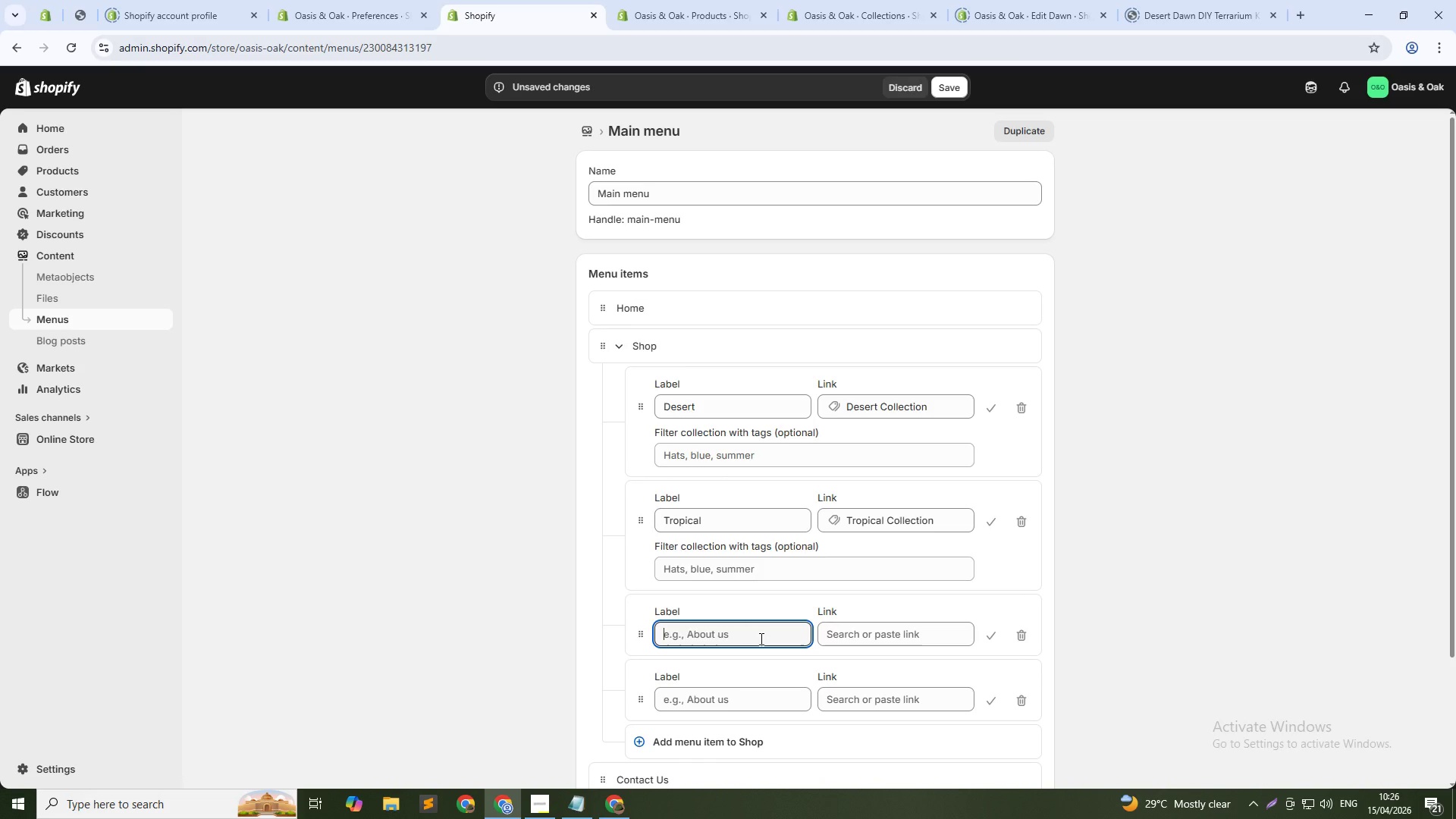 
type(Forest)
 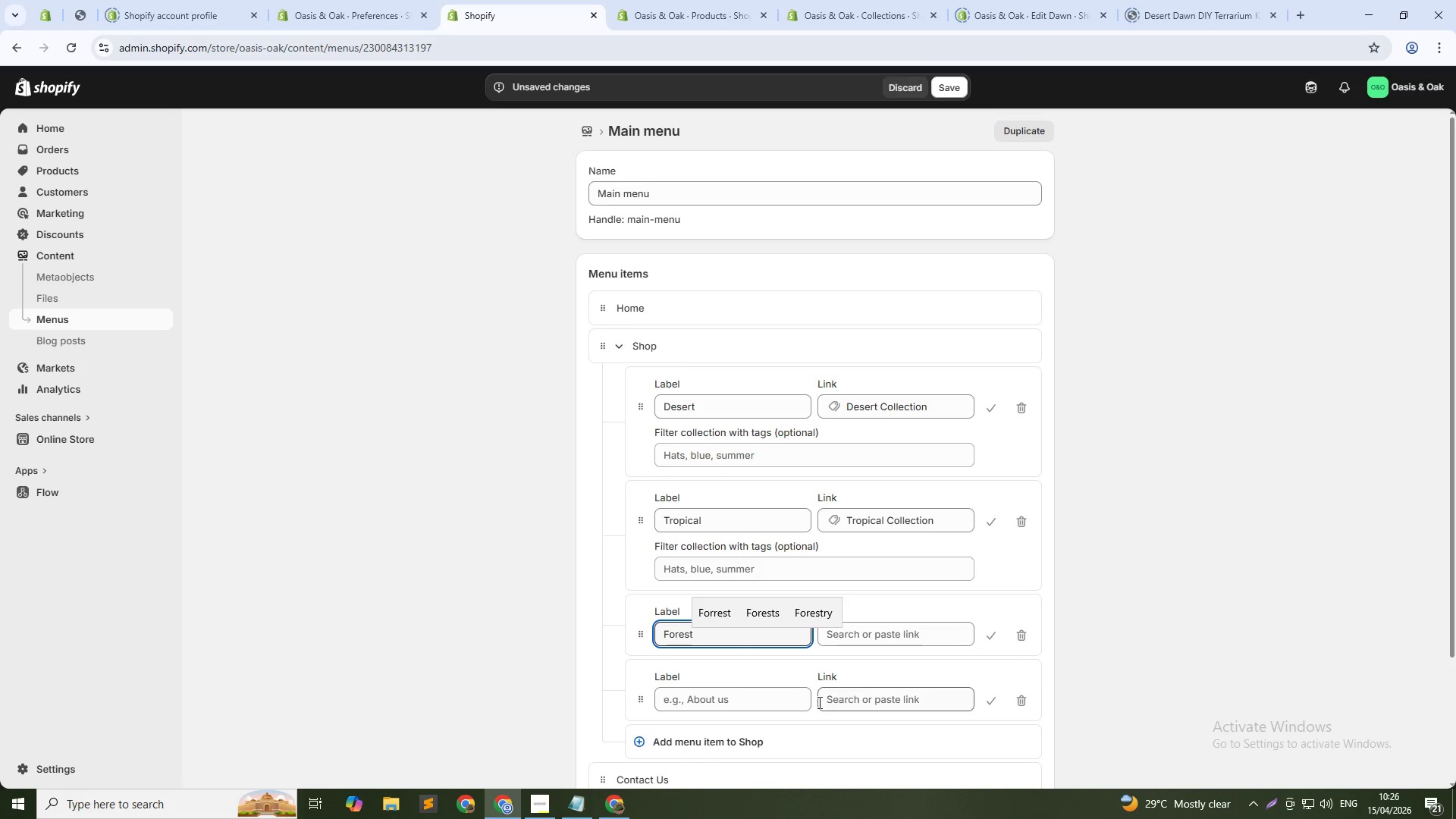 
left_click([869, 626])
 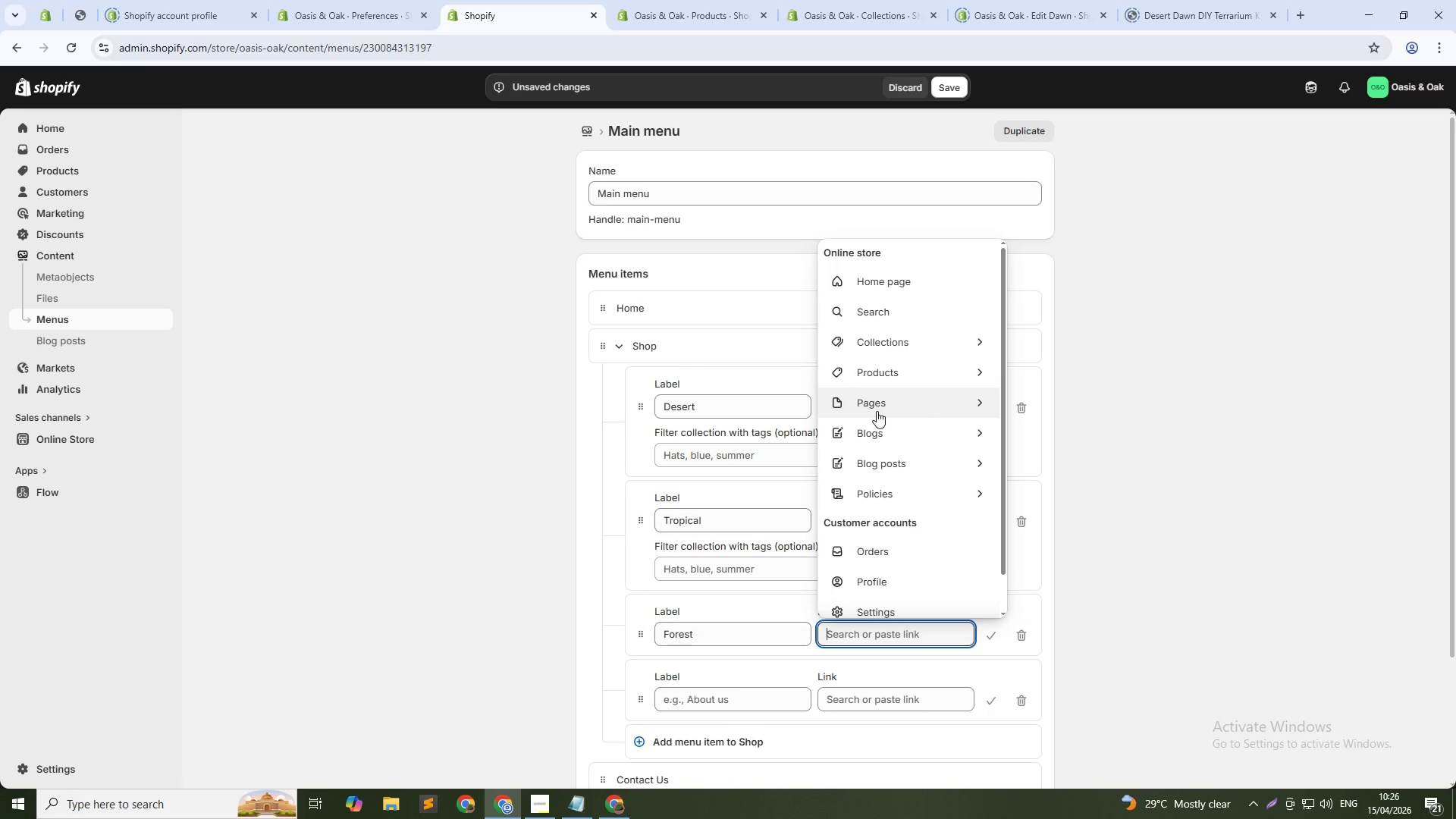 
left_click([877, 405])
 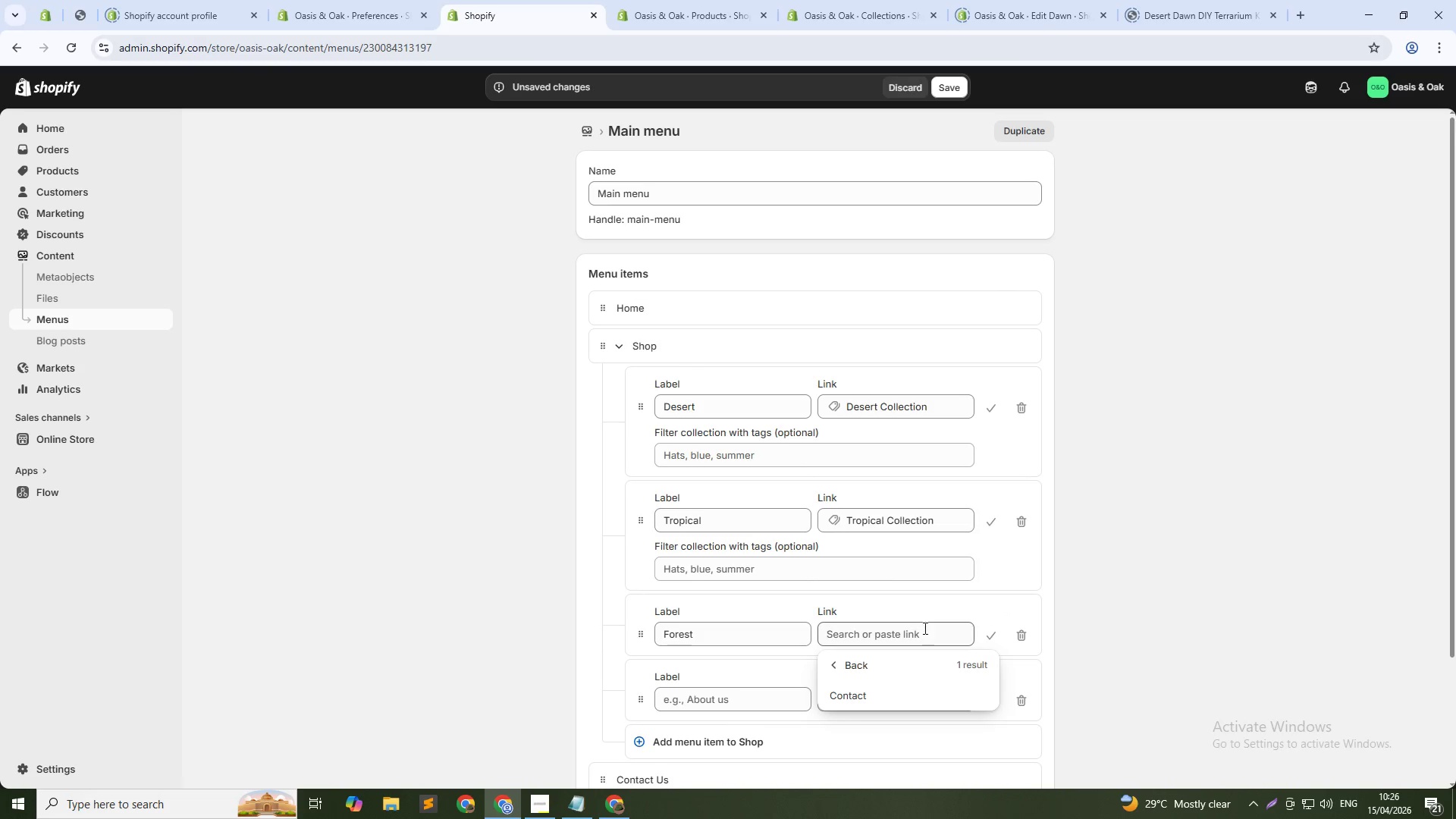 
left_click([924, 629])
 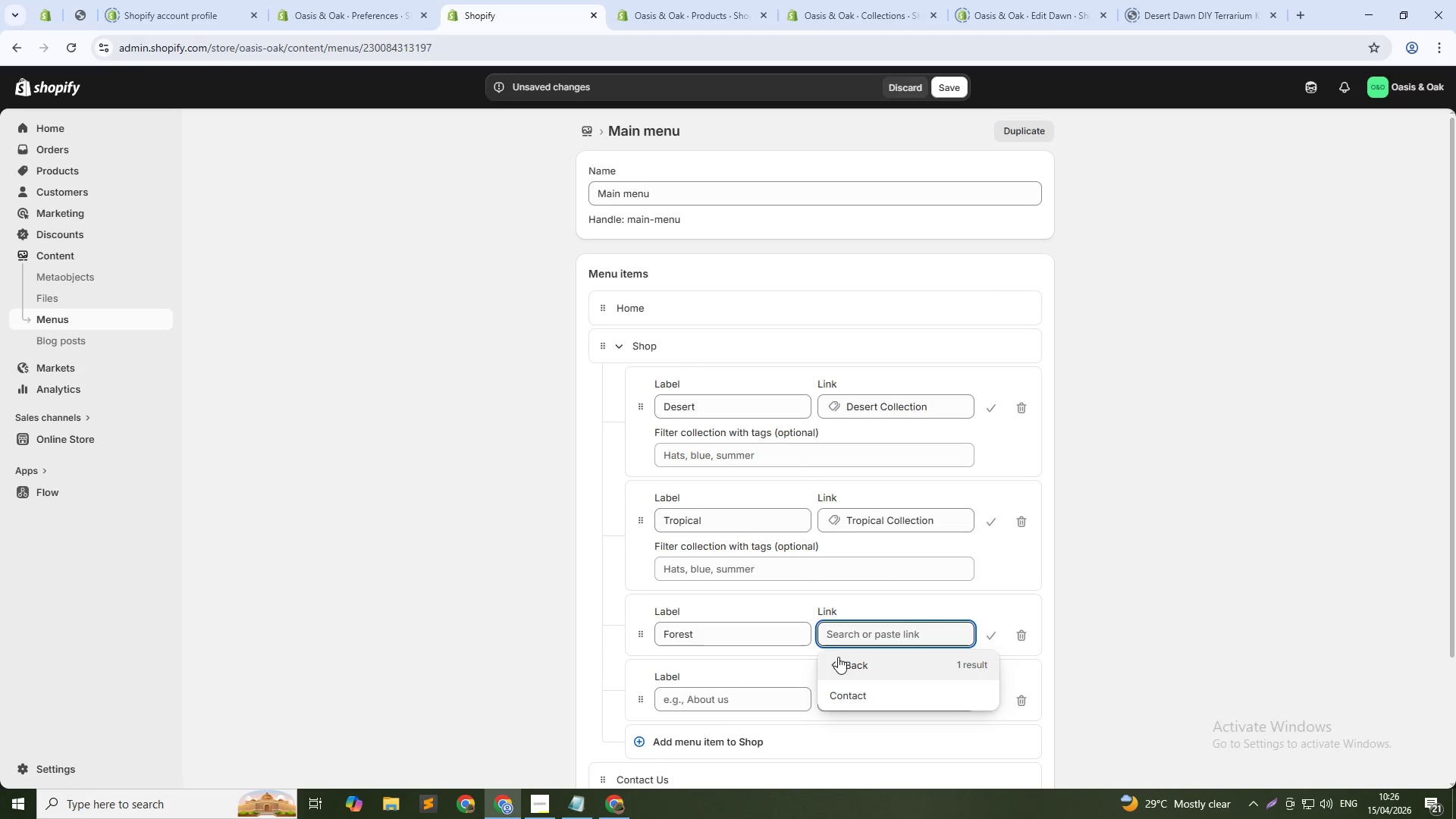 
left_click([836, 657])
 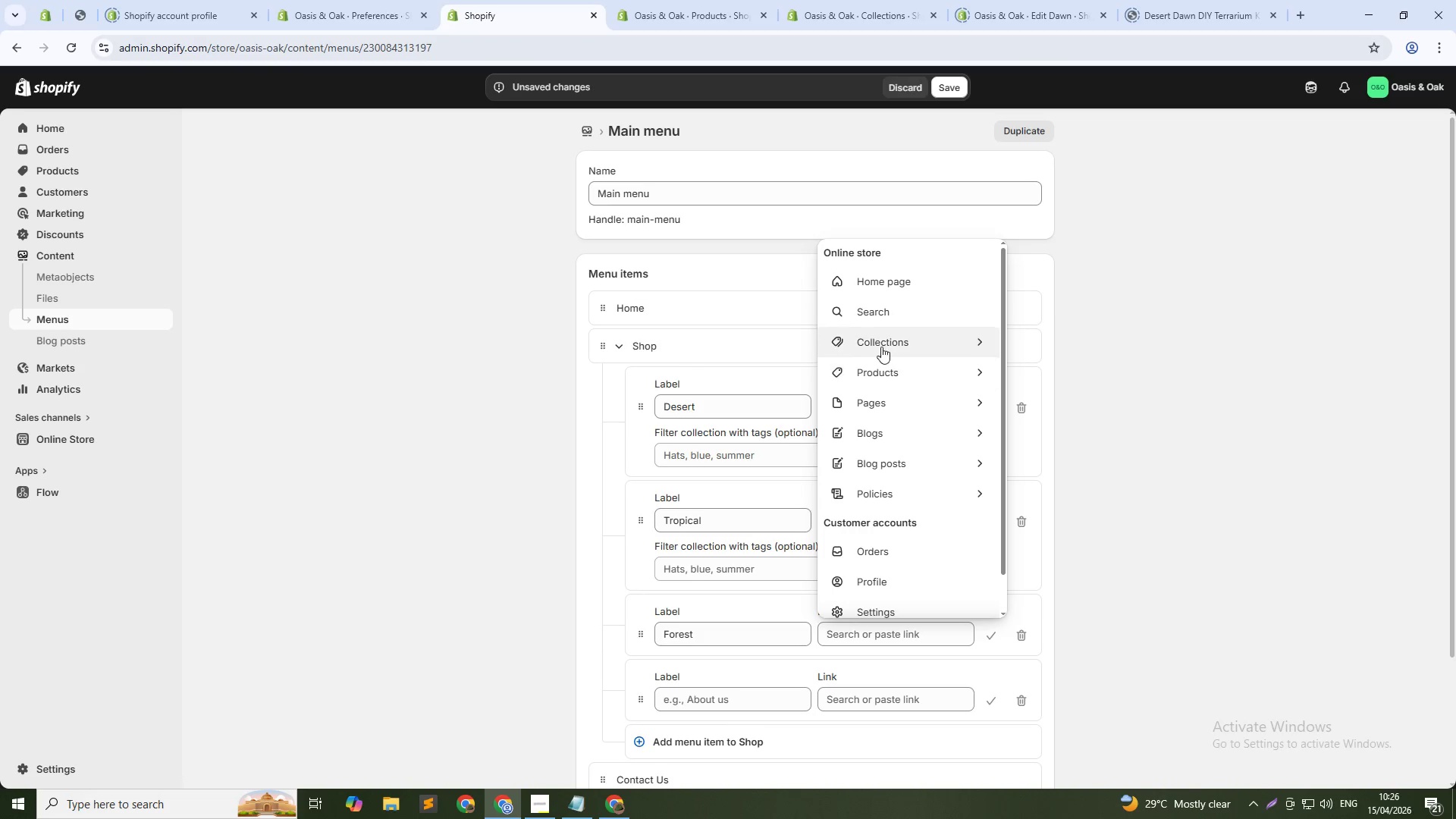 
left_click([882, 344])
 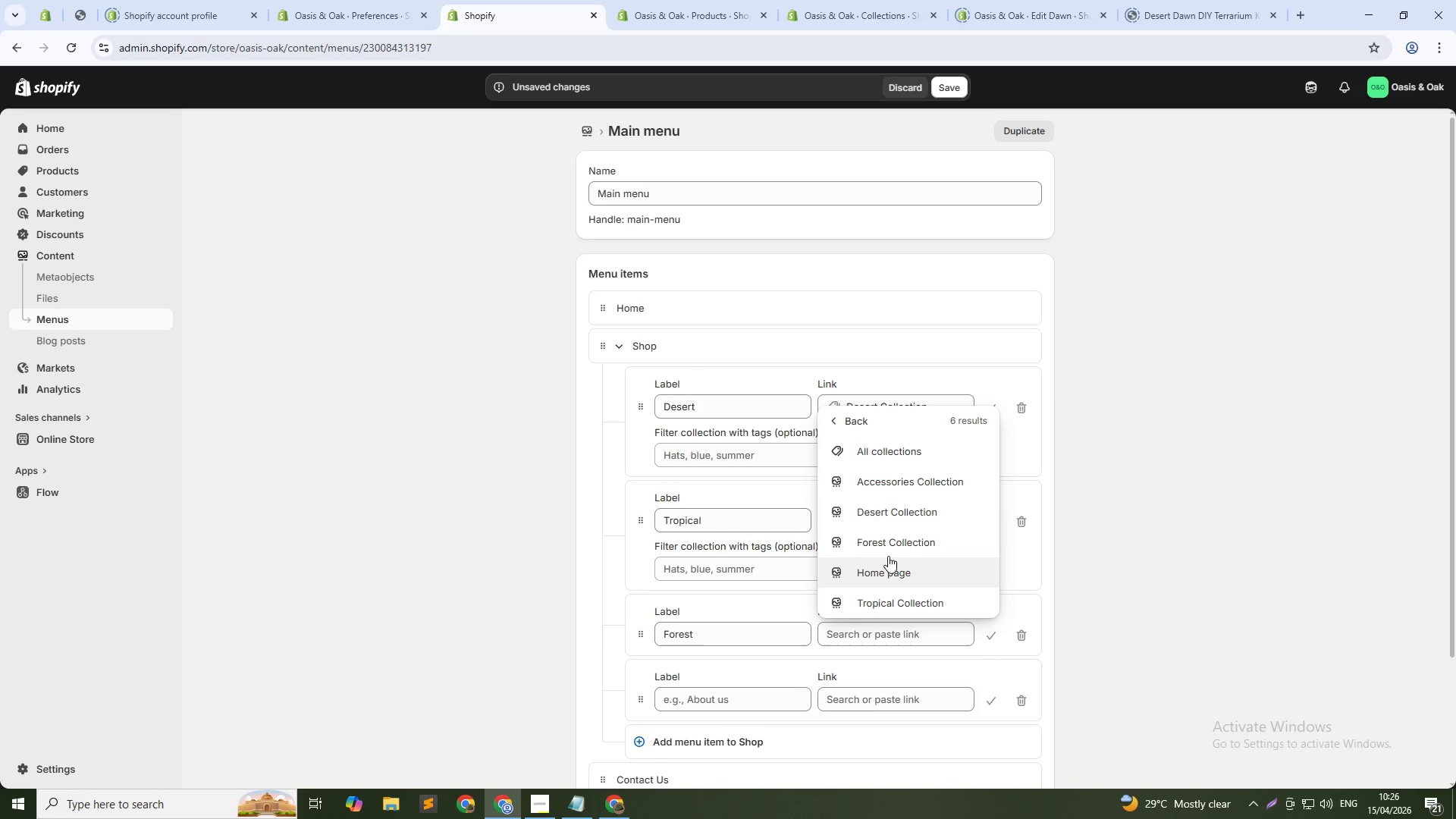 
left_click([885, 541])
 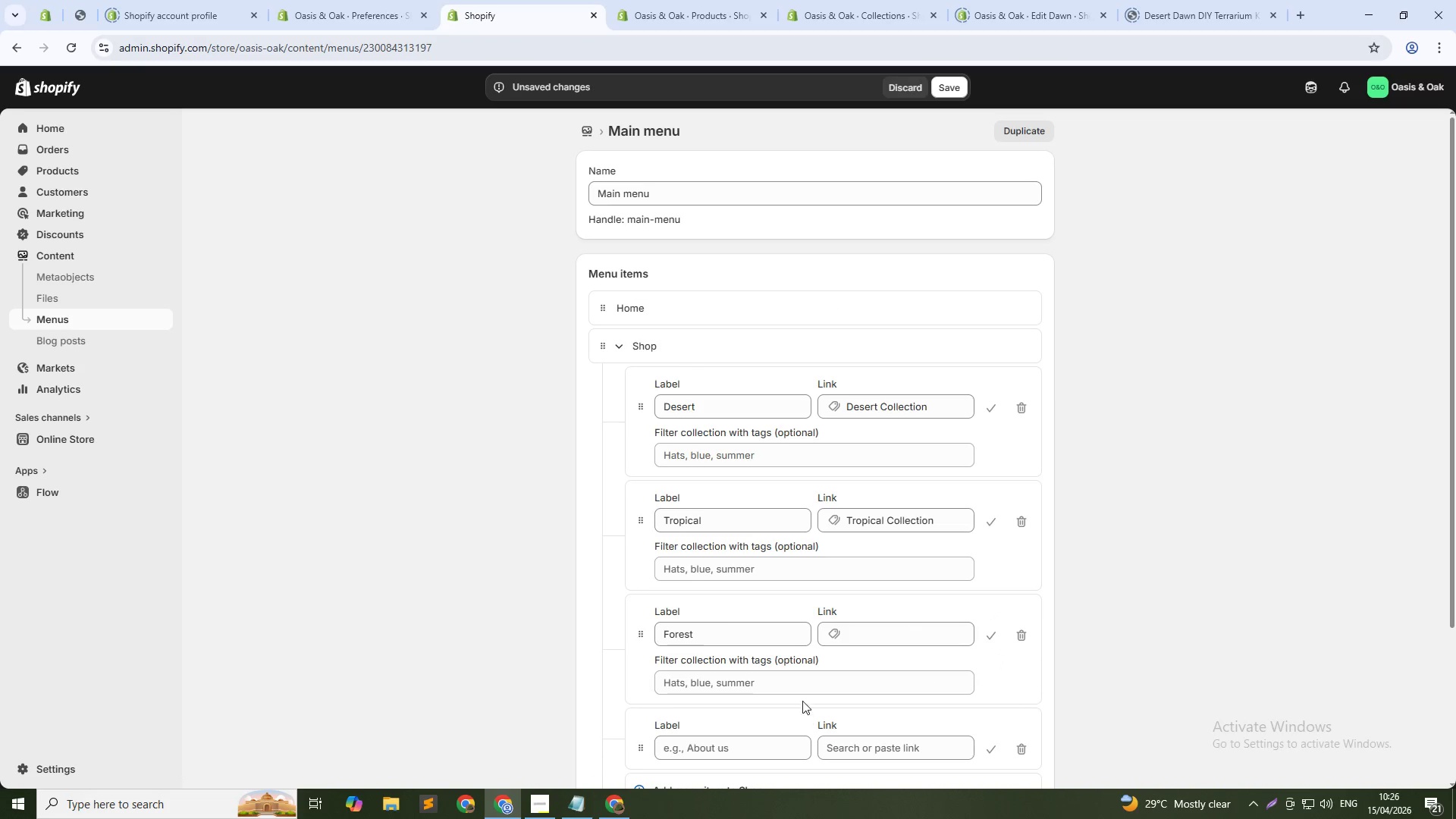 
scroll: coordinate [795, 679], scroll_direction: down, amount: 2.0
 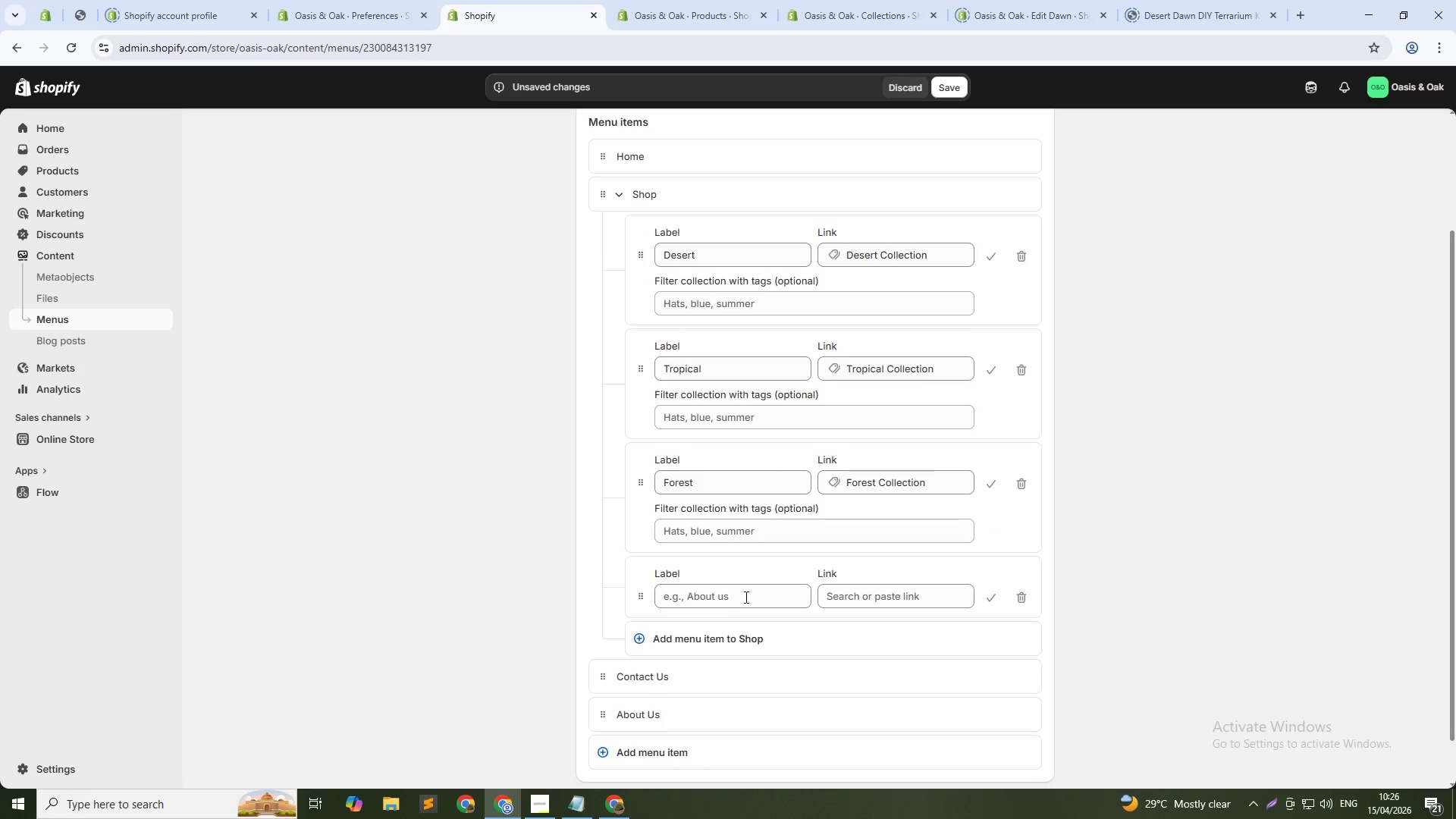 
left_click([745, 593])
 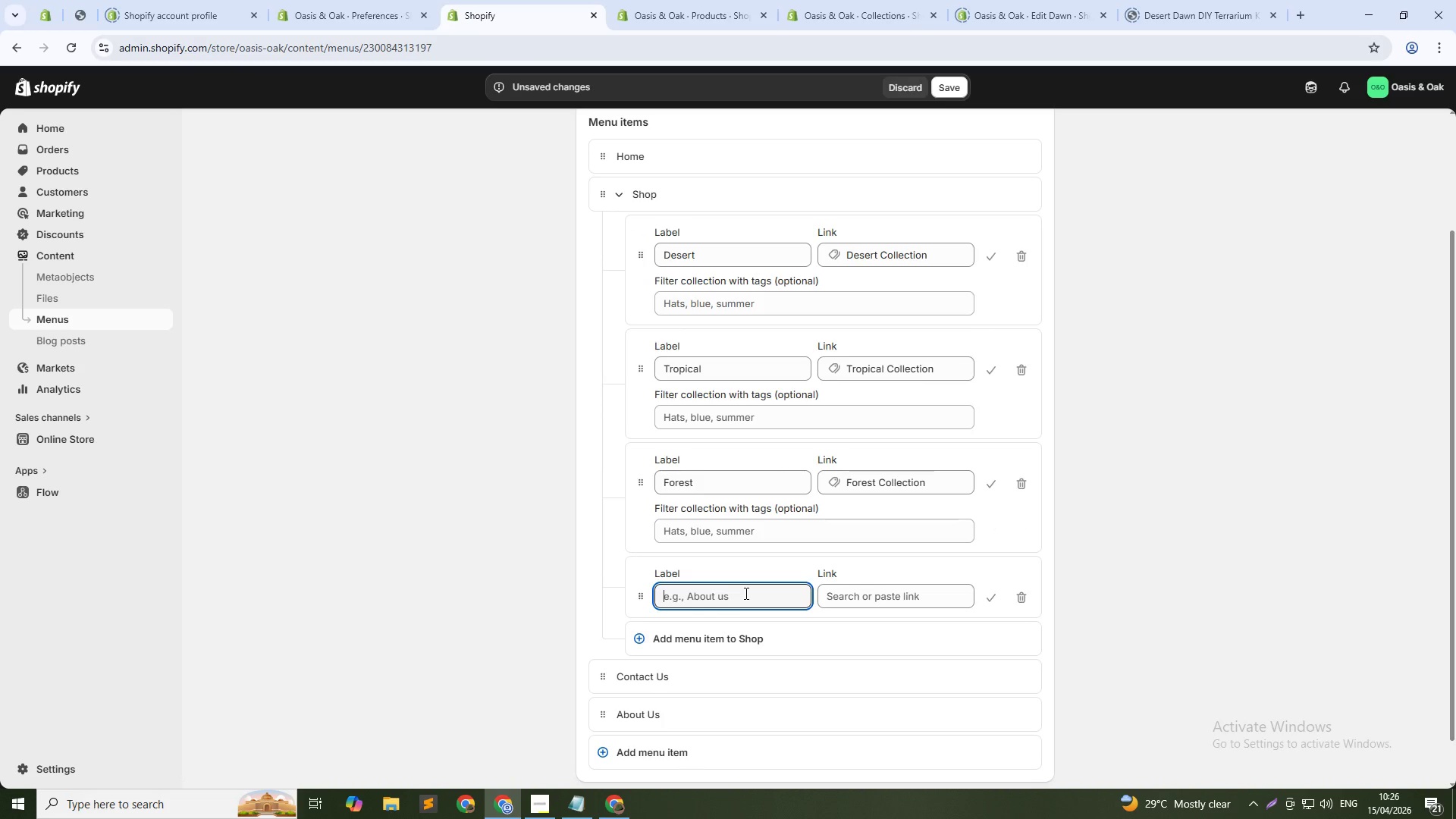 
type(Accessories)
 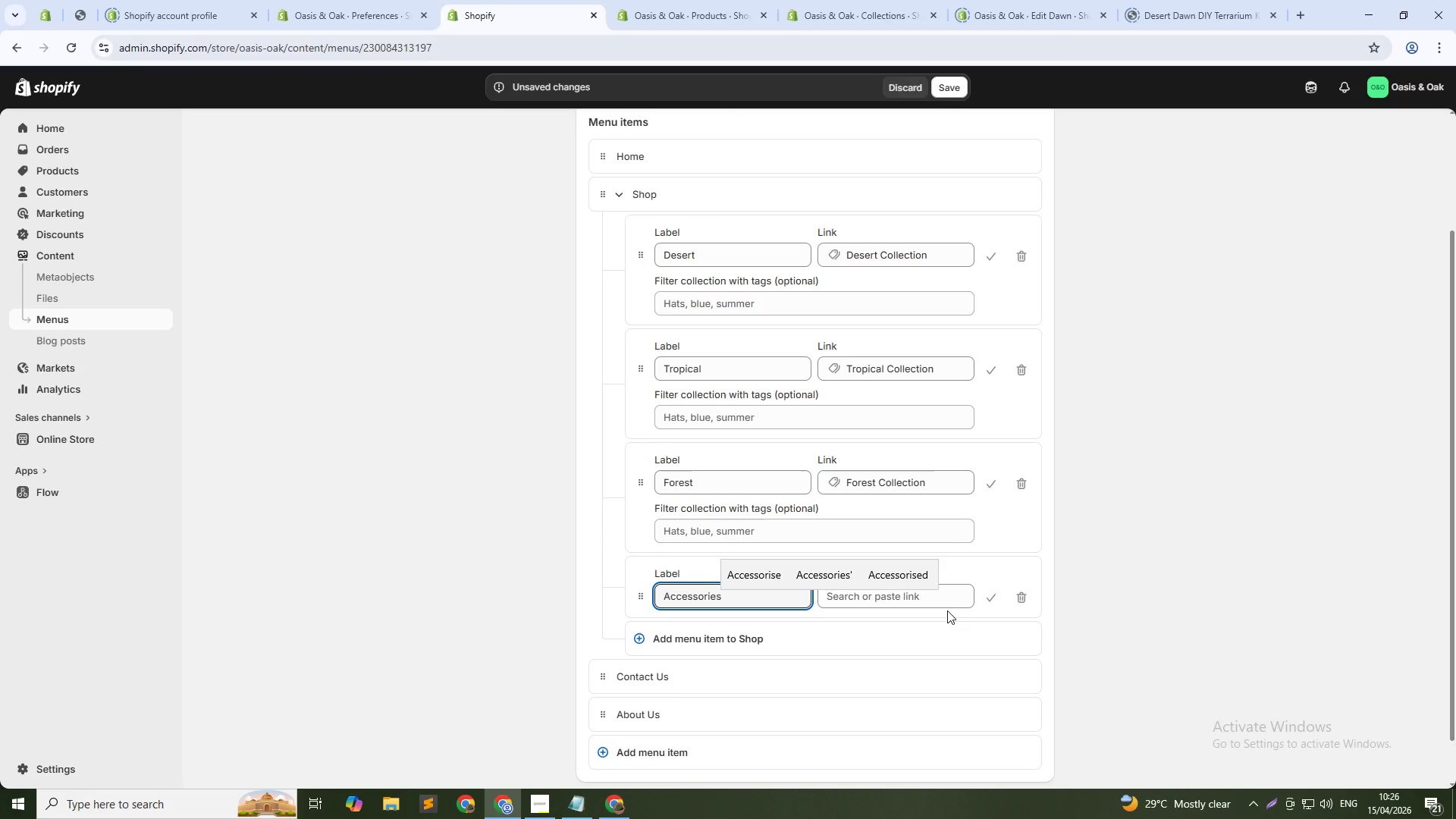 
left_click([957, 602])
 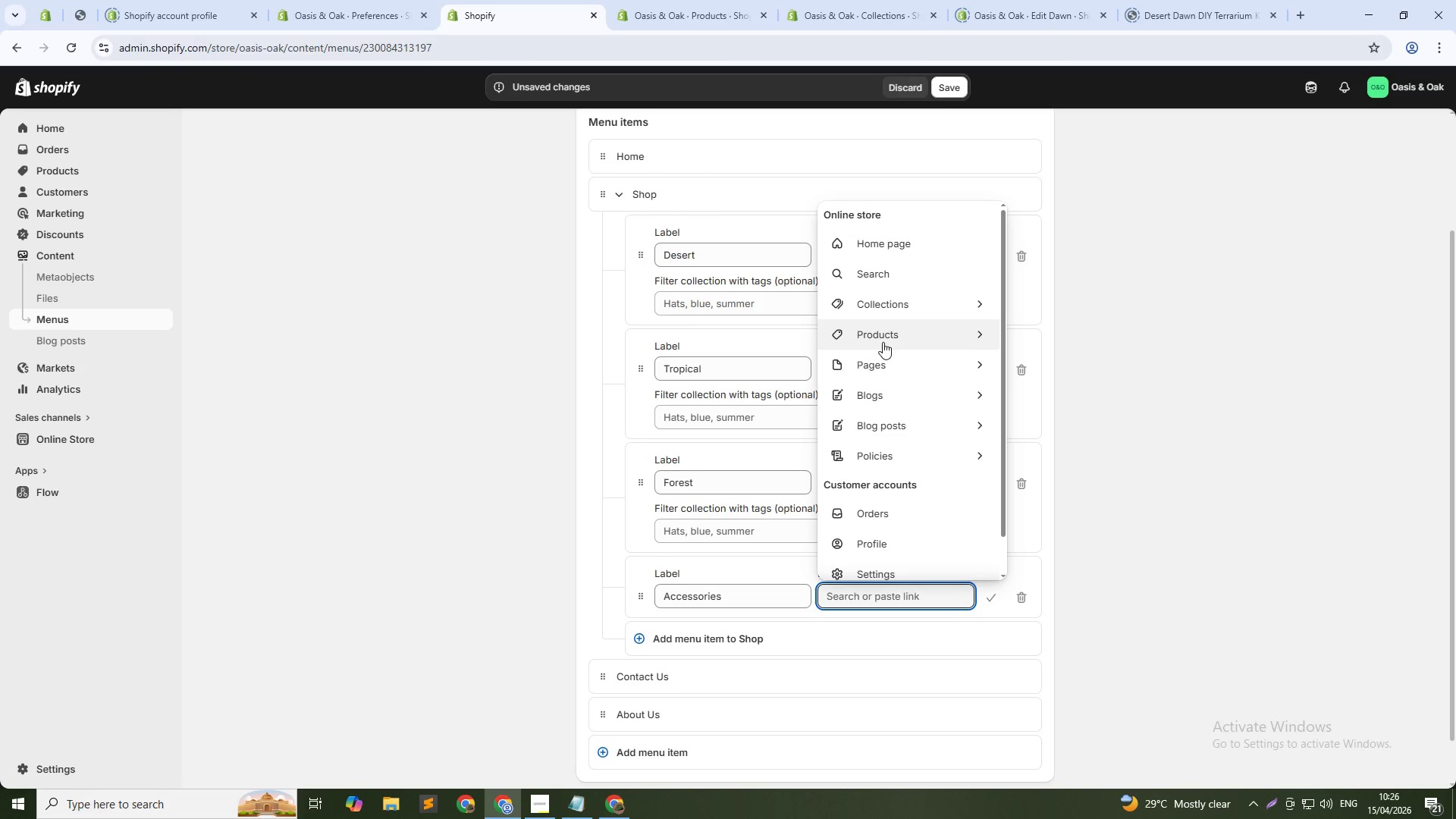 
left_click([899, 300])
 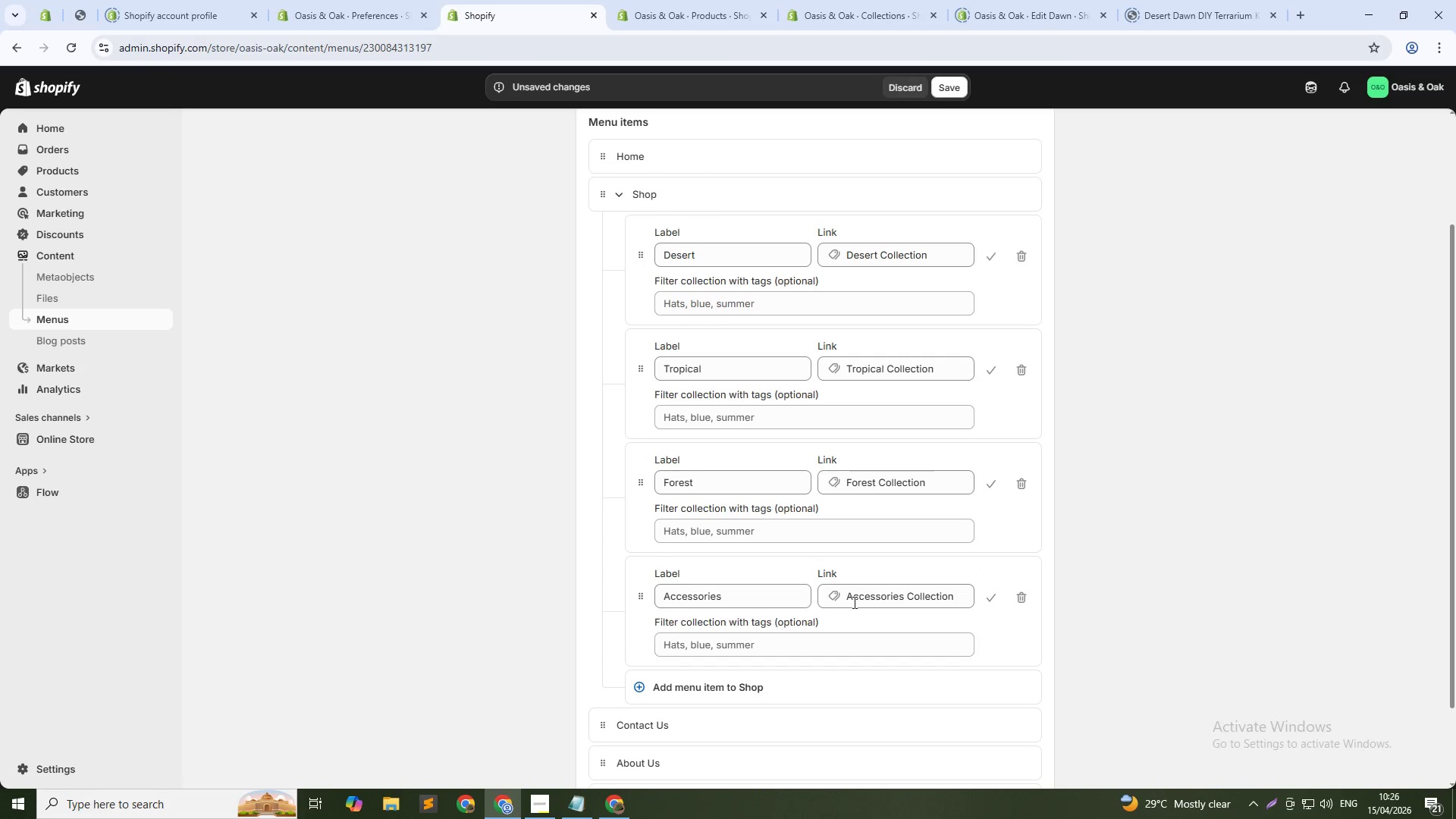 
left_click([996, 595])
 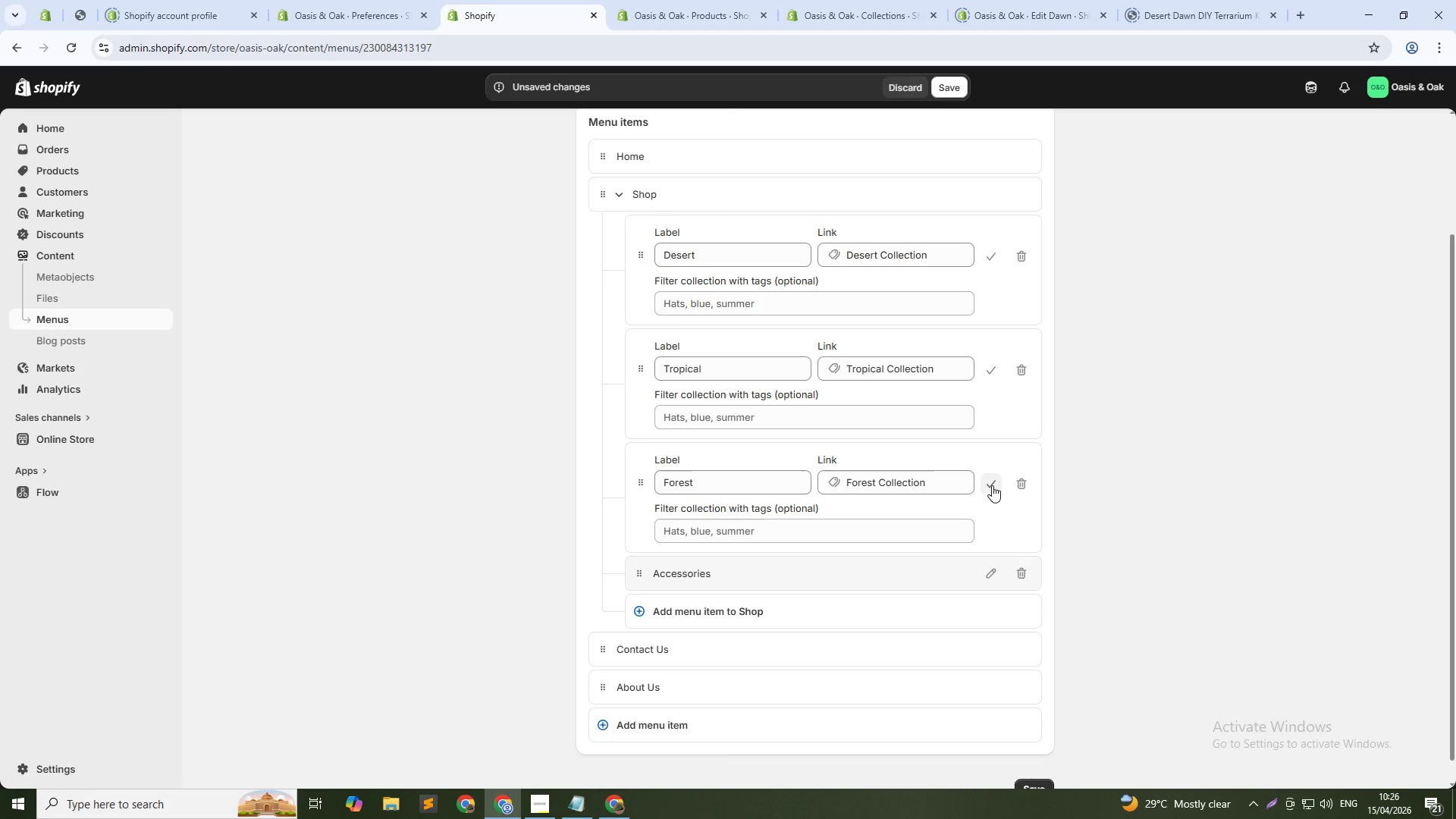 
left_click([992, 485])
 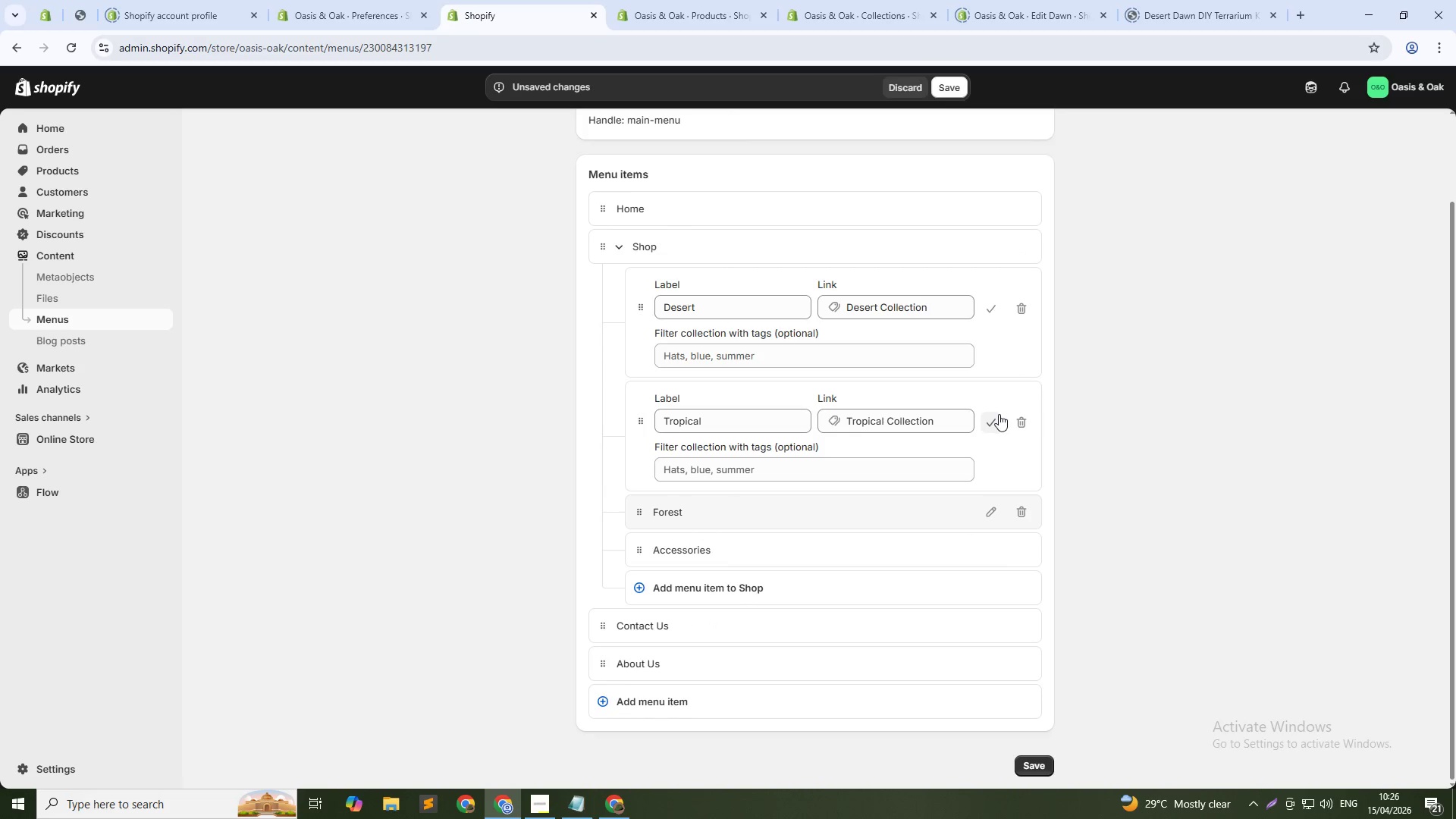 
left_click([998, 420])
 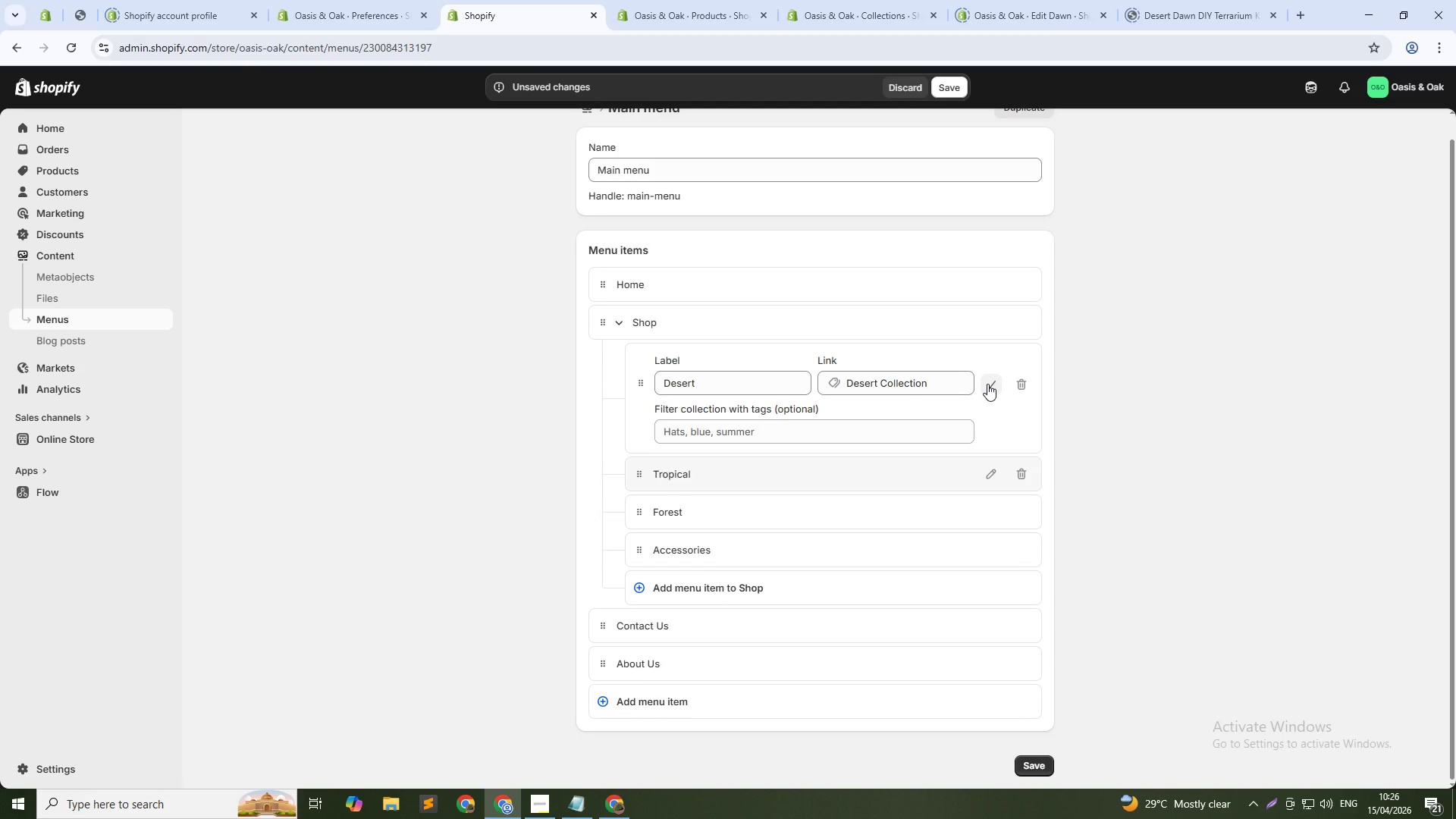 
left_click([987, 384])
 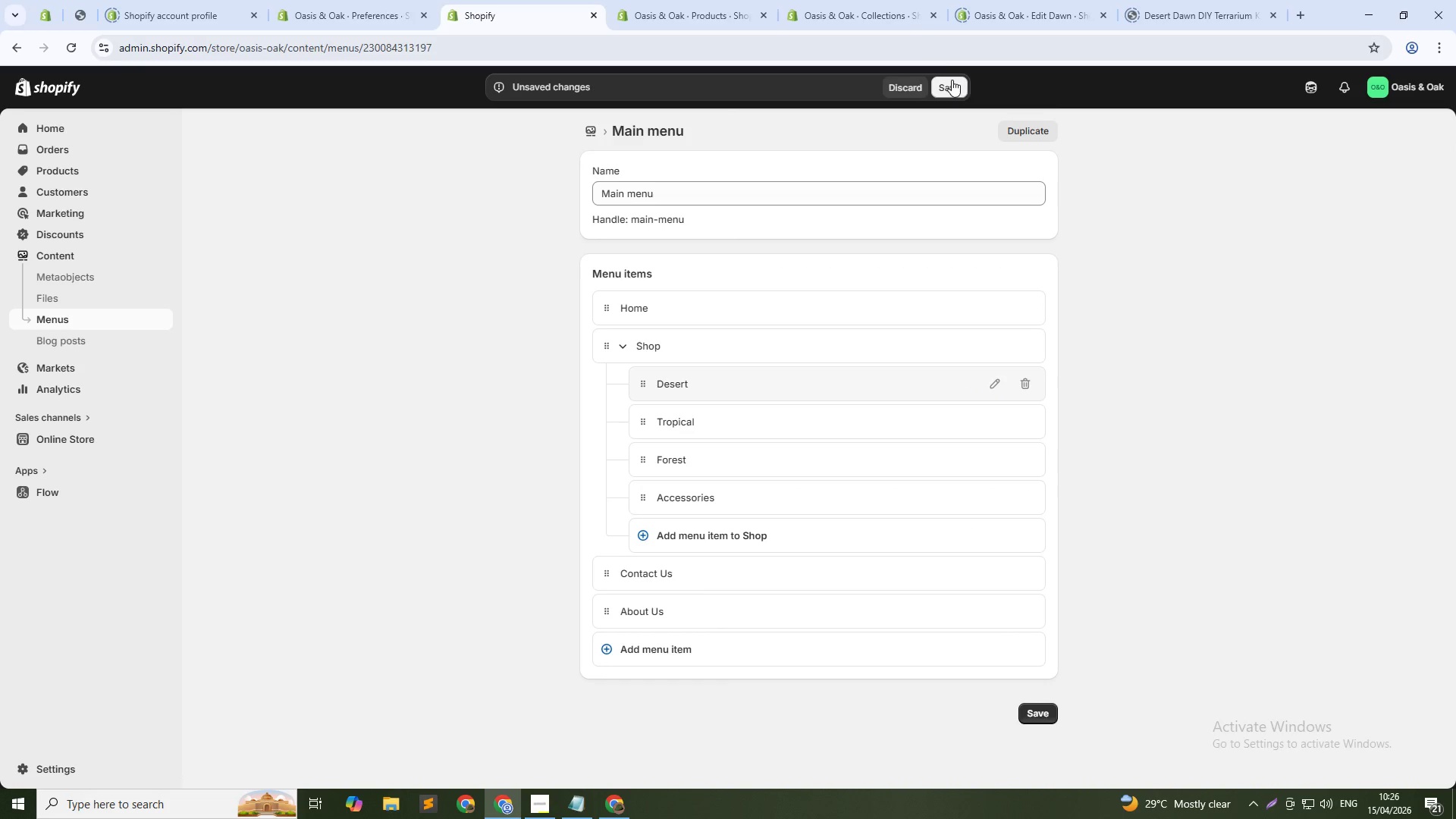 
left_click([942, 84])
 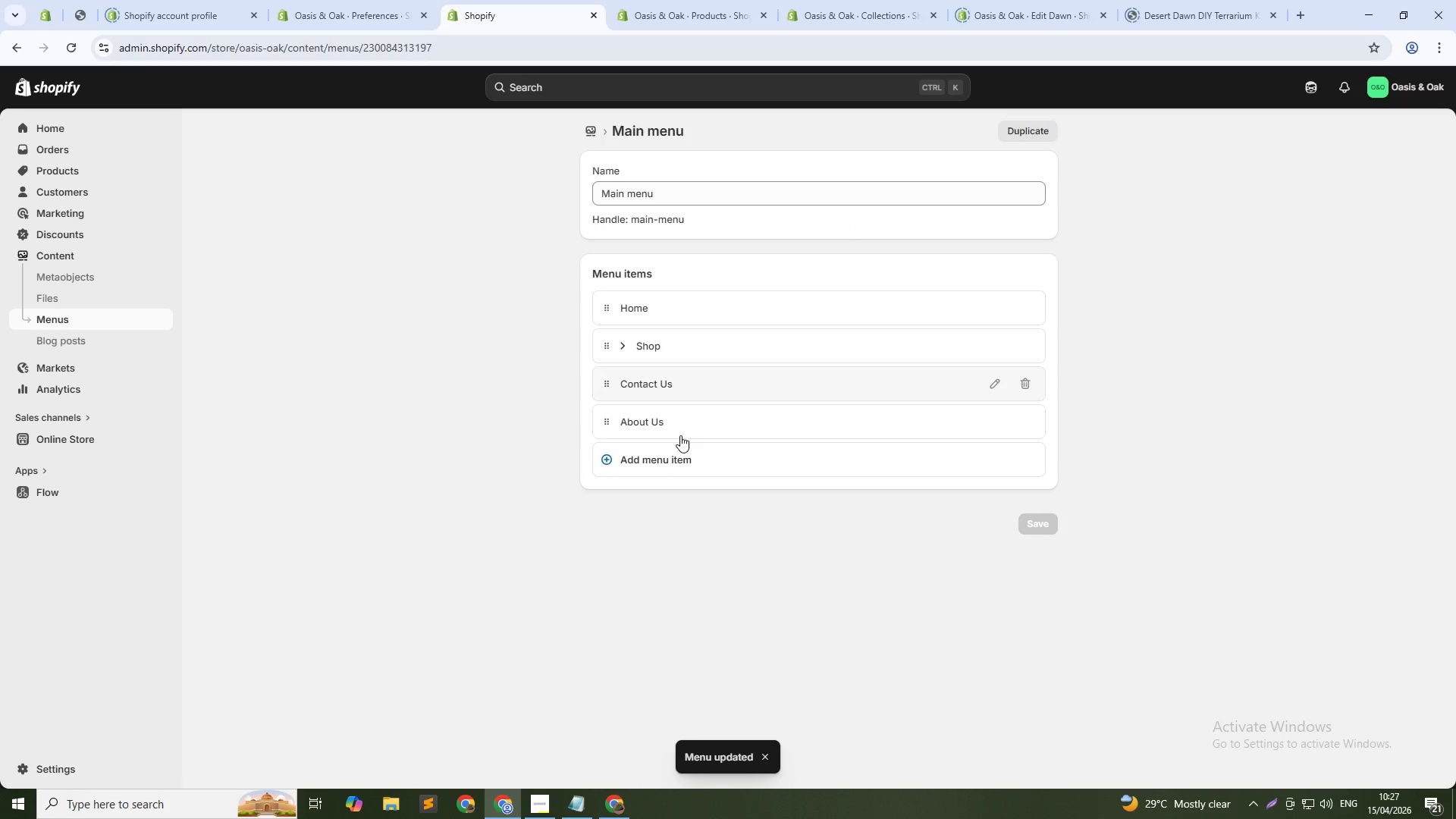 
wait(7.19)
 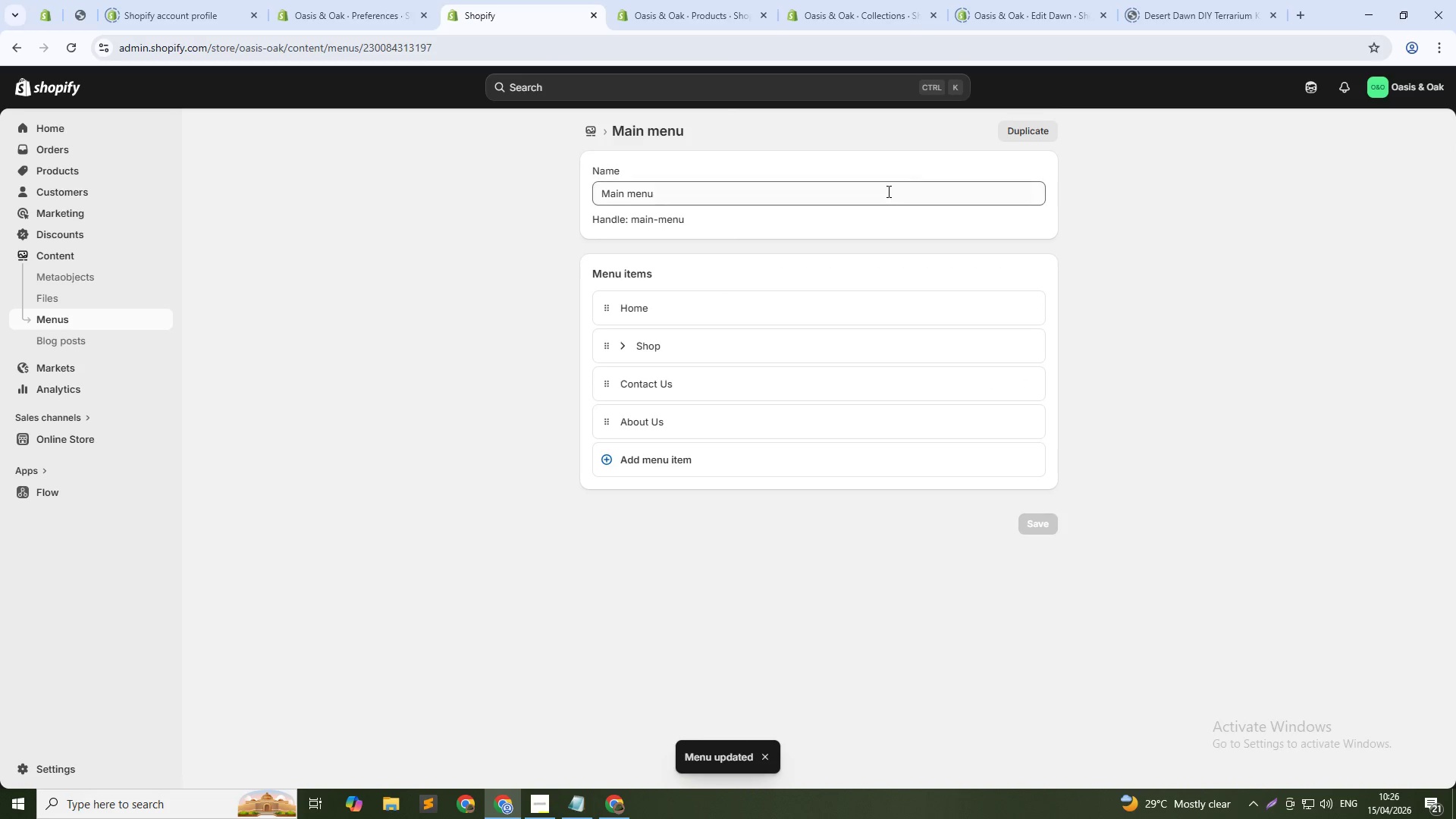 
left_click([667, 0])
 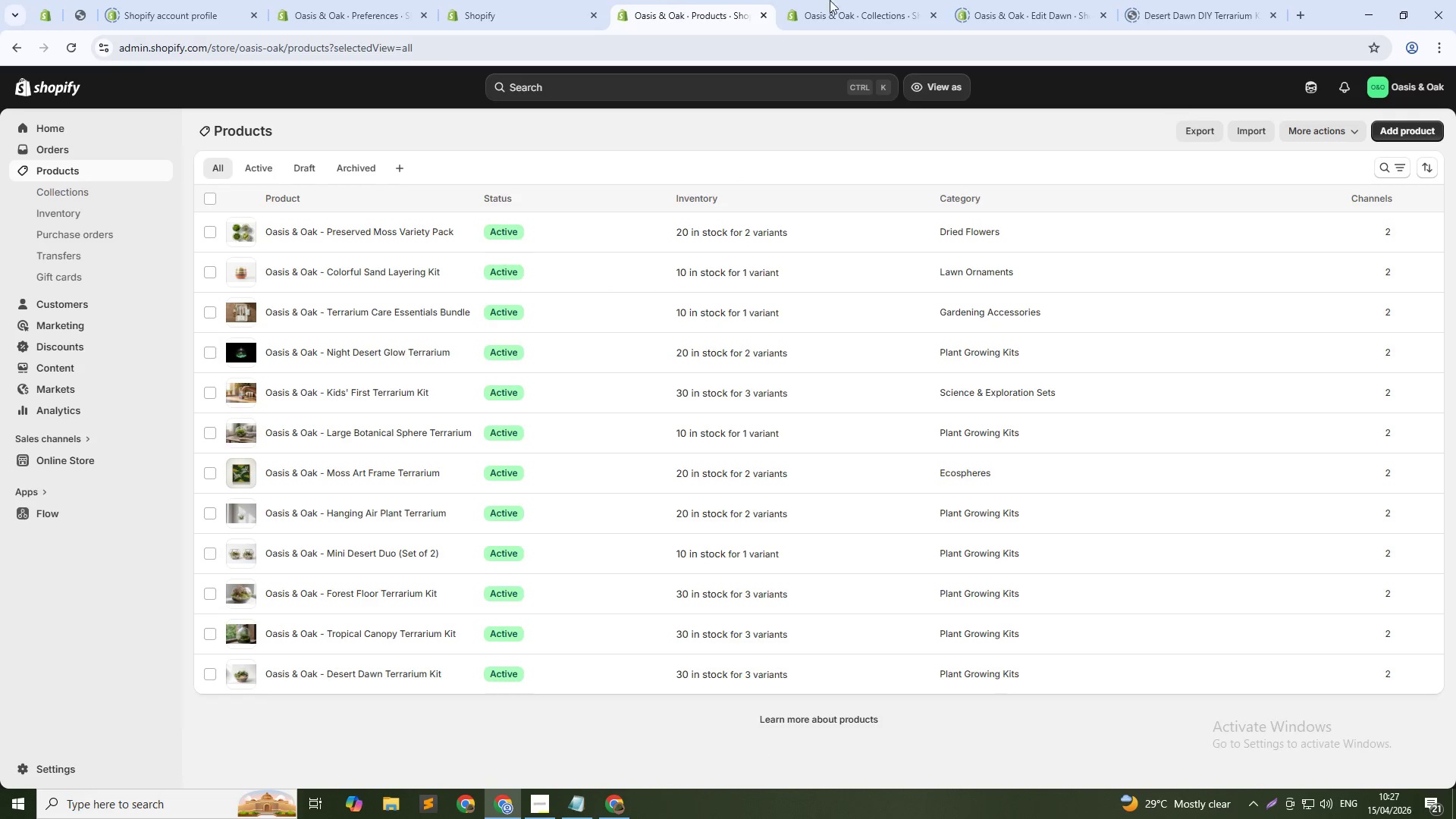 
left_click_drag(start_coordinate=[846, 0], to_coordinate=[830, 3])
 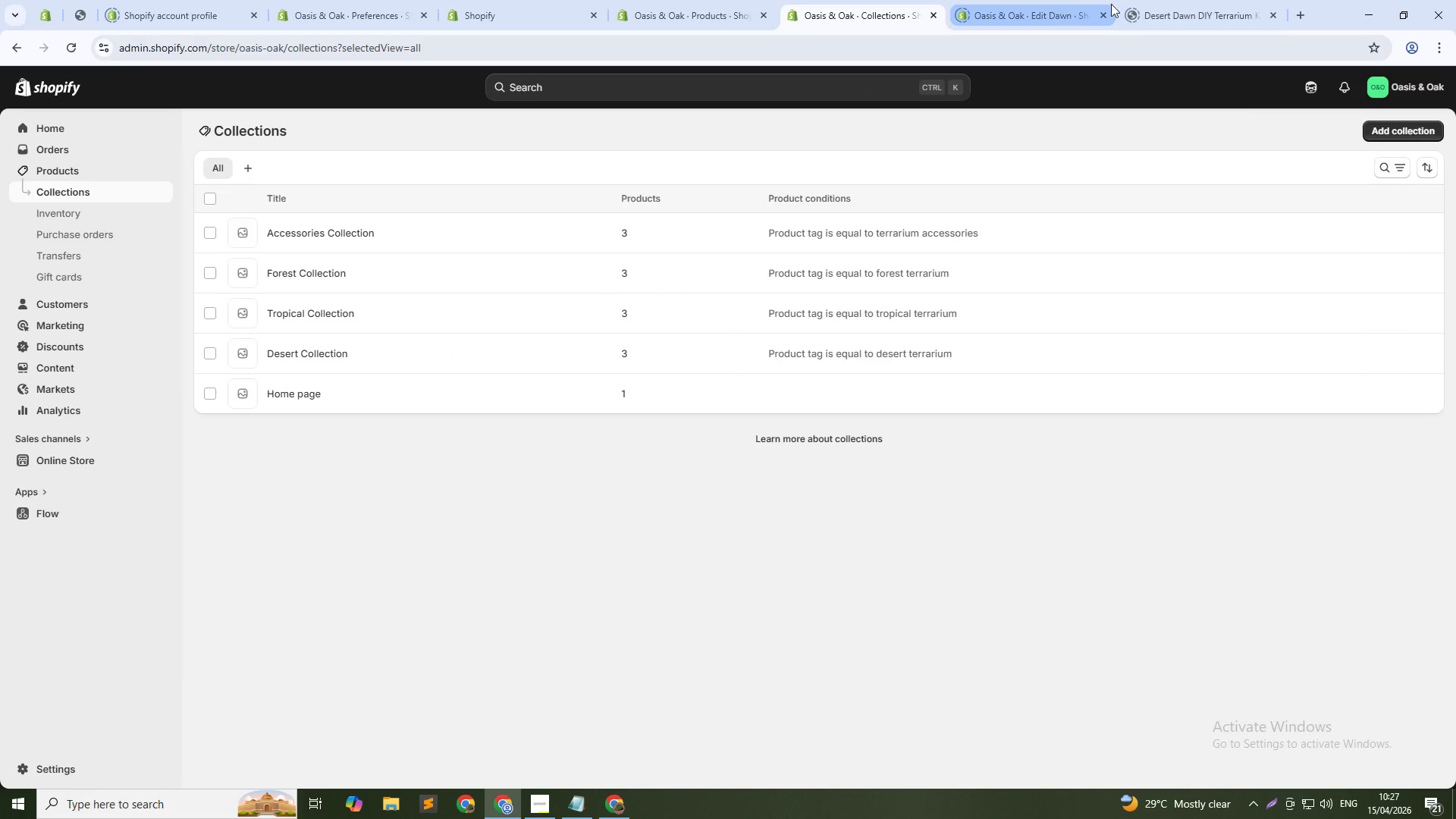 
left_click([1205, 0])
 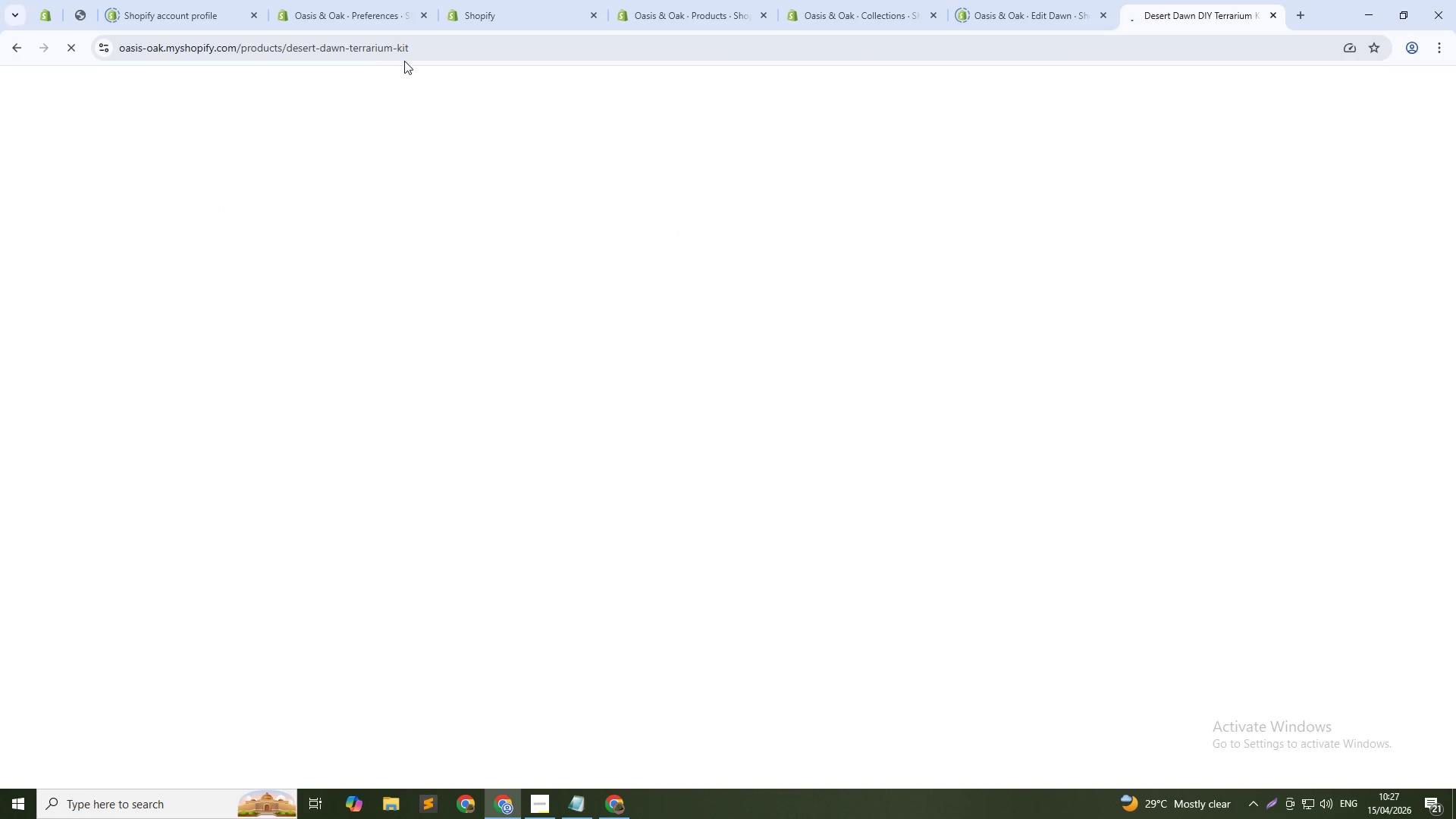 
left_click_drag(start_coordinate=[445, 49], to_coordinate=[250, 67])
 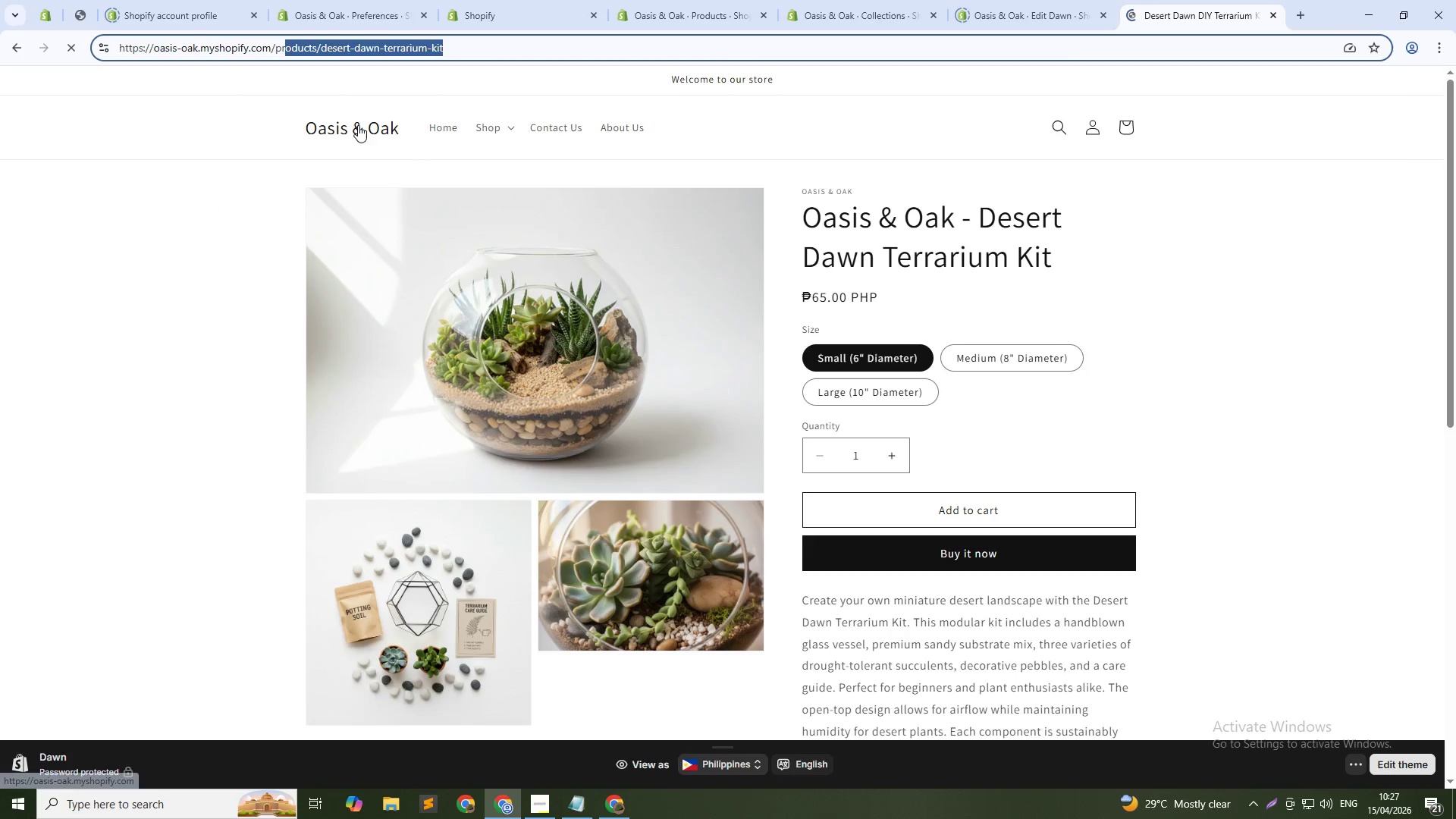 
left_click([360, 129])
 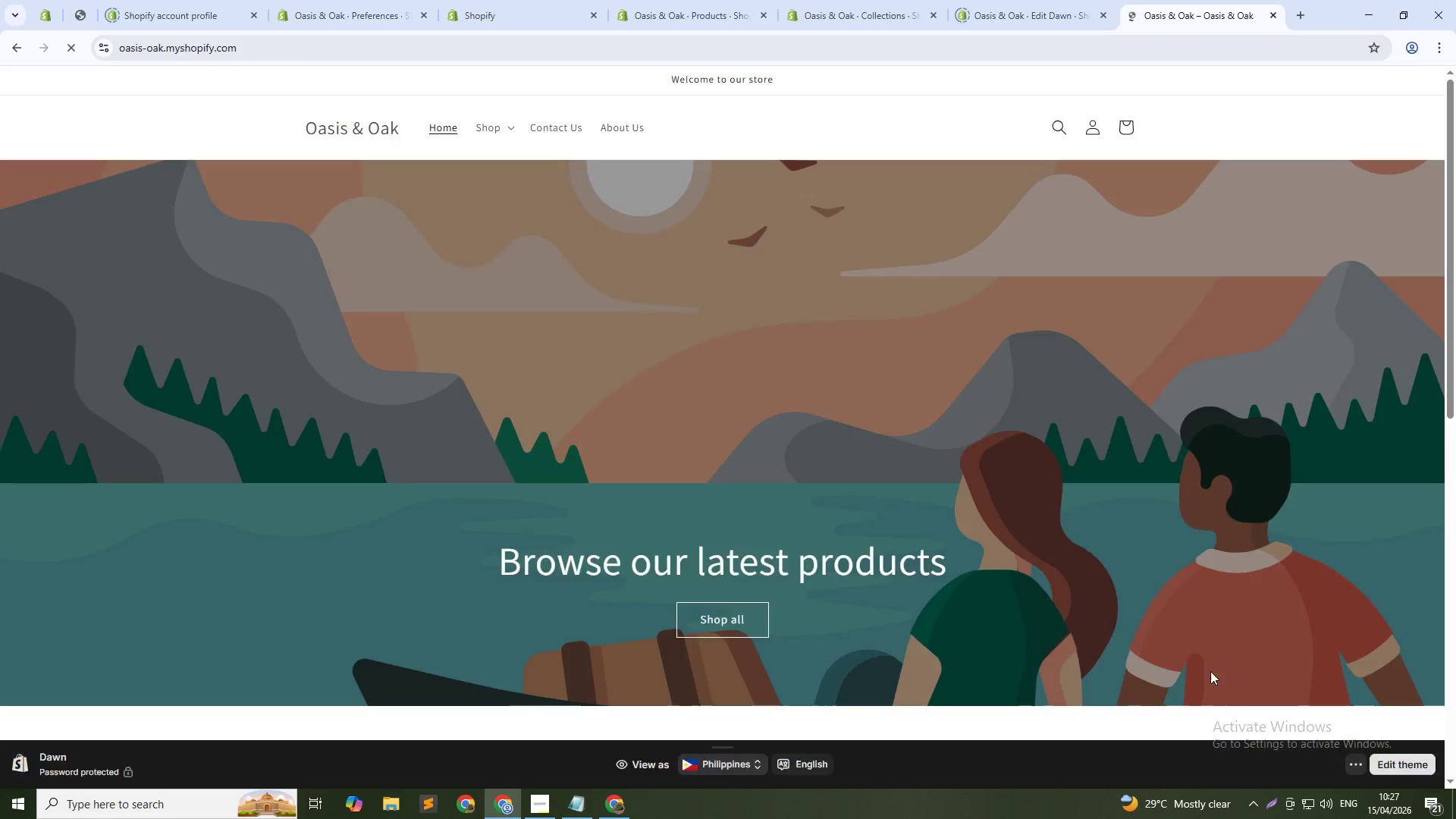 
left_click([1366, 764])
 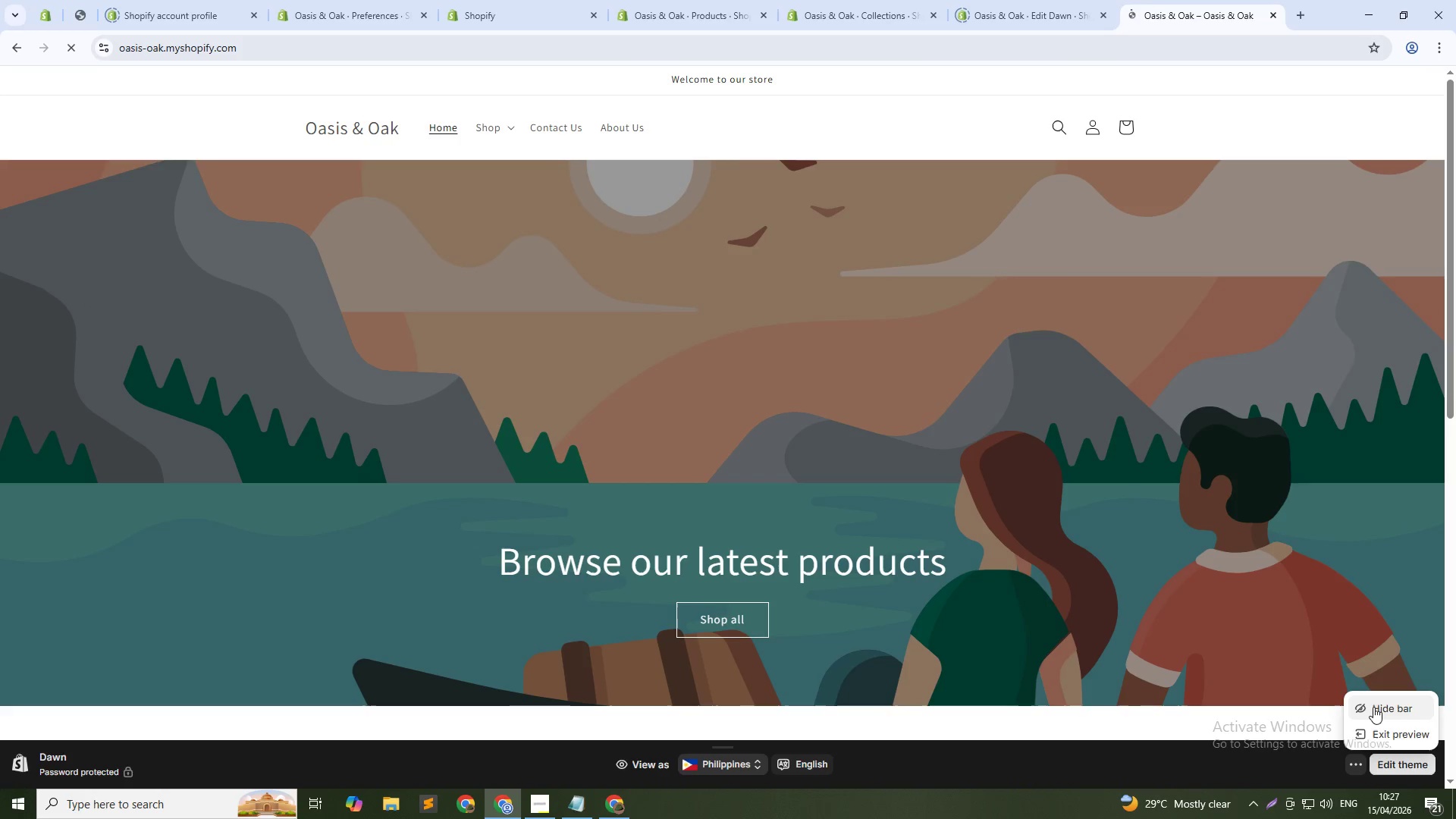 
left_click([1375, 705])
 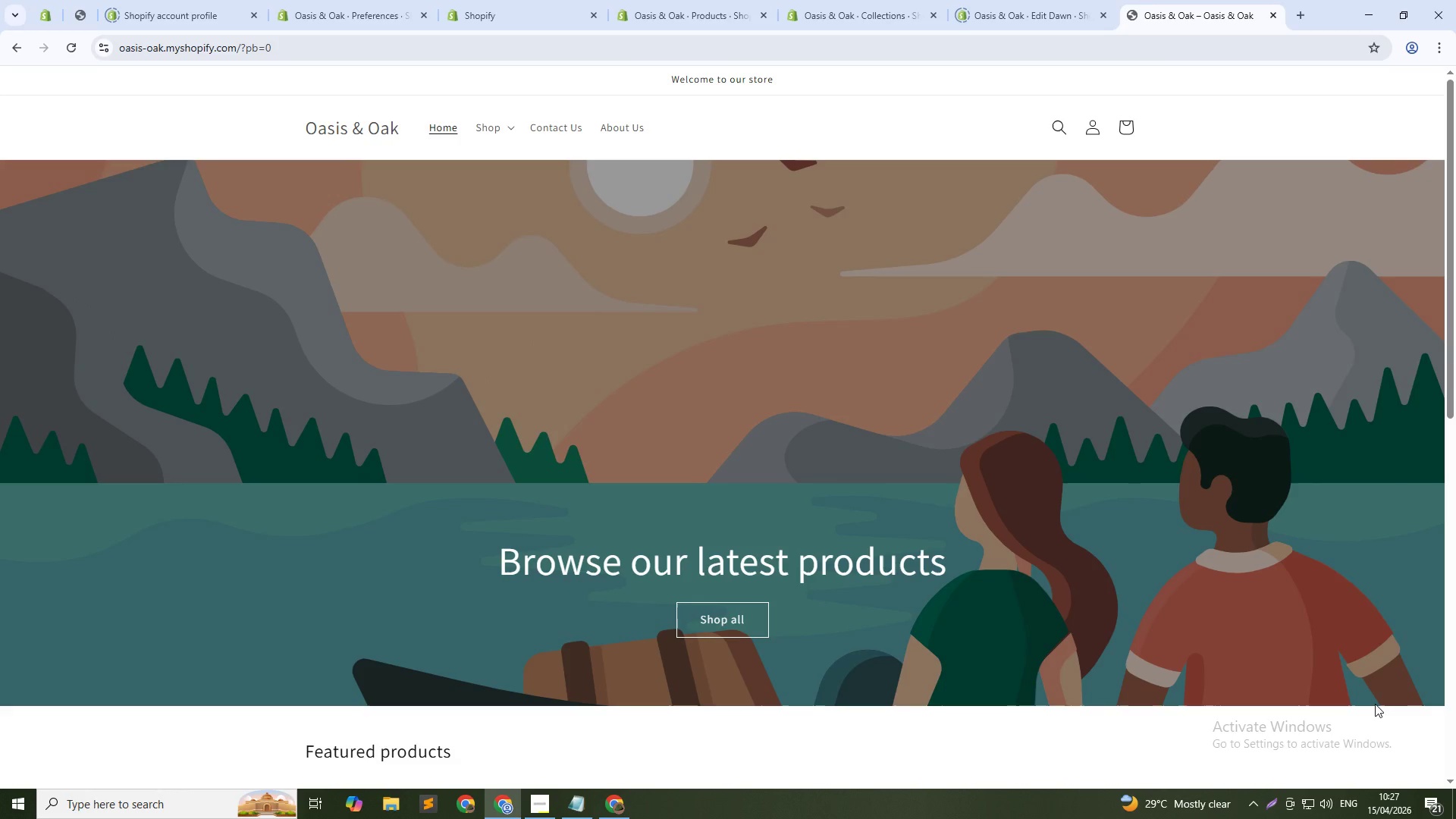 
wait(5.47)
 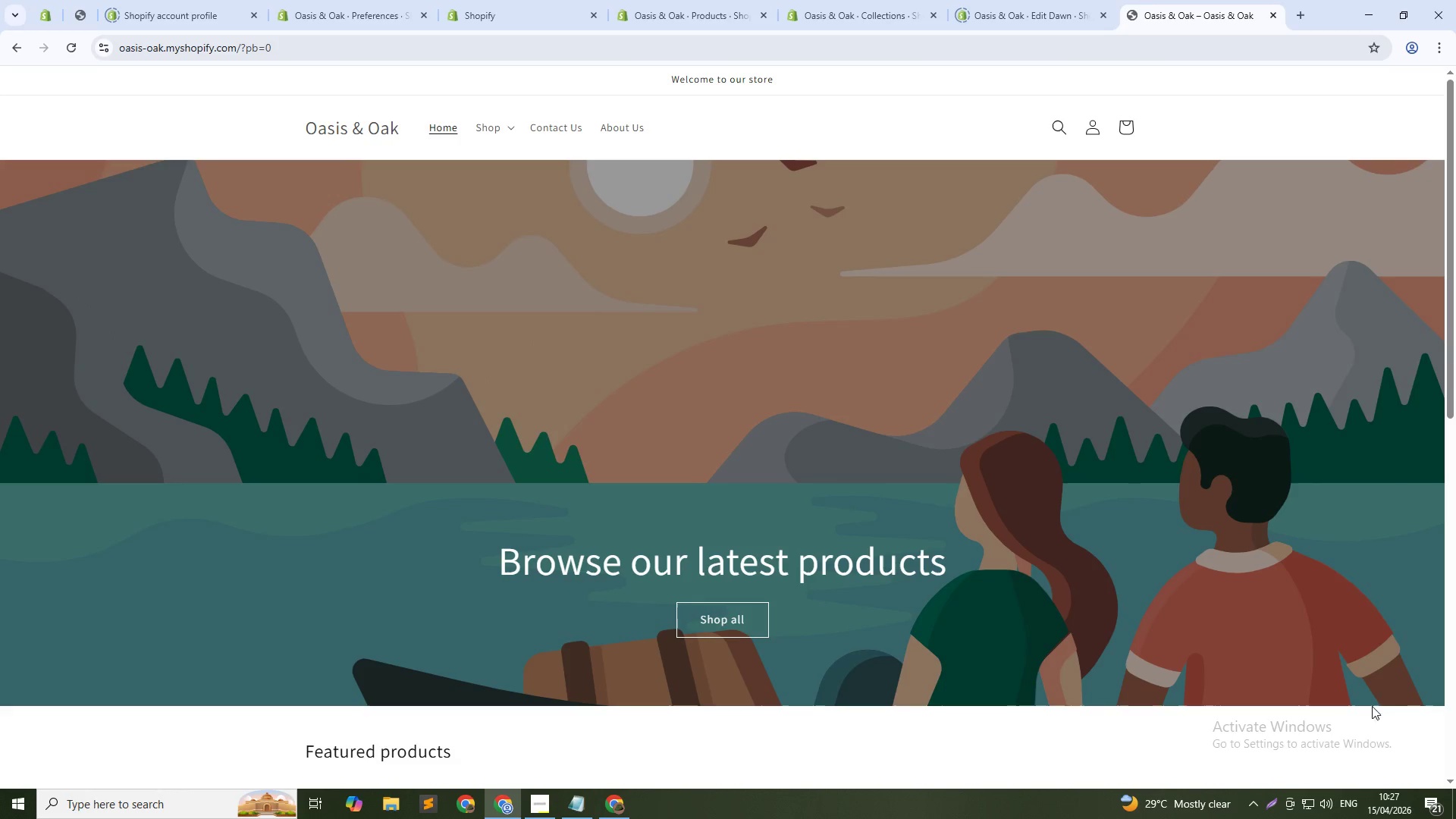 
key(Control+Shift+C)
 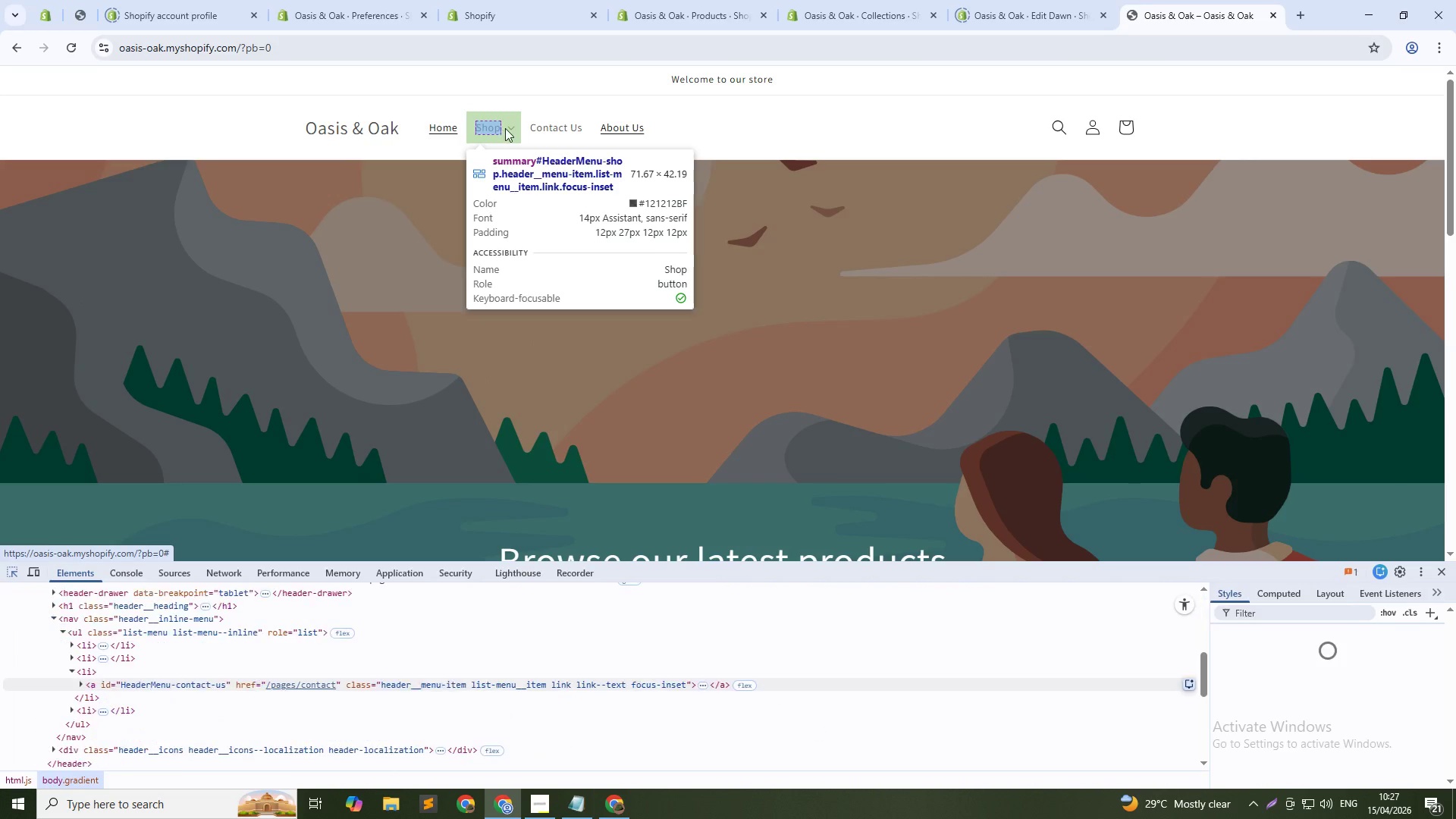 
key(Escape)
 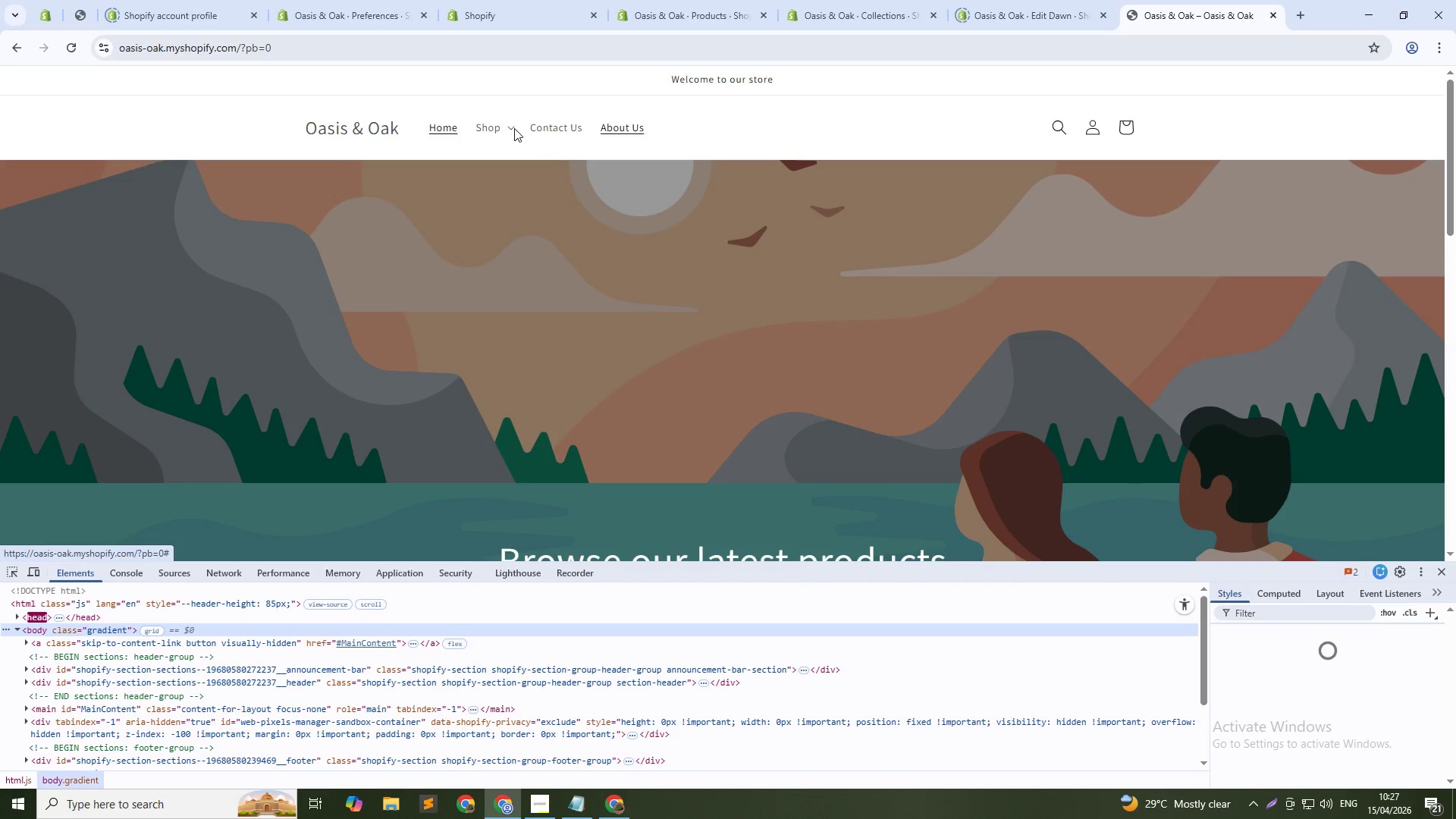 
left_click([514, 128])
 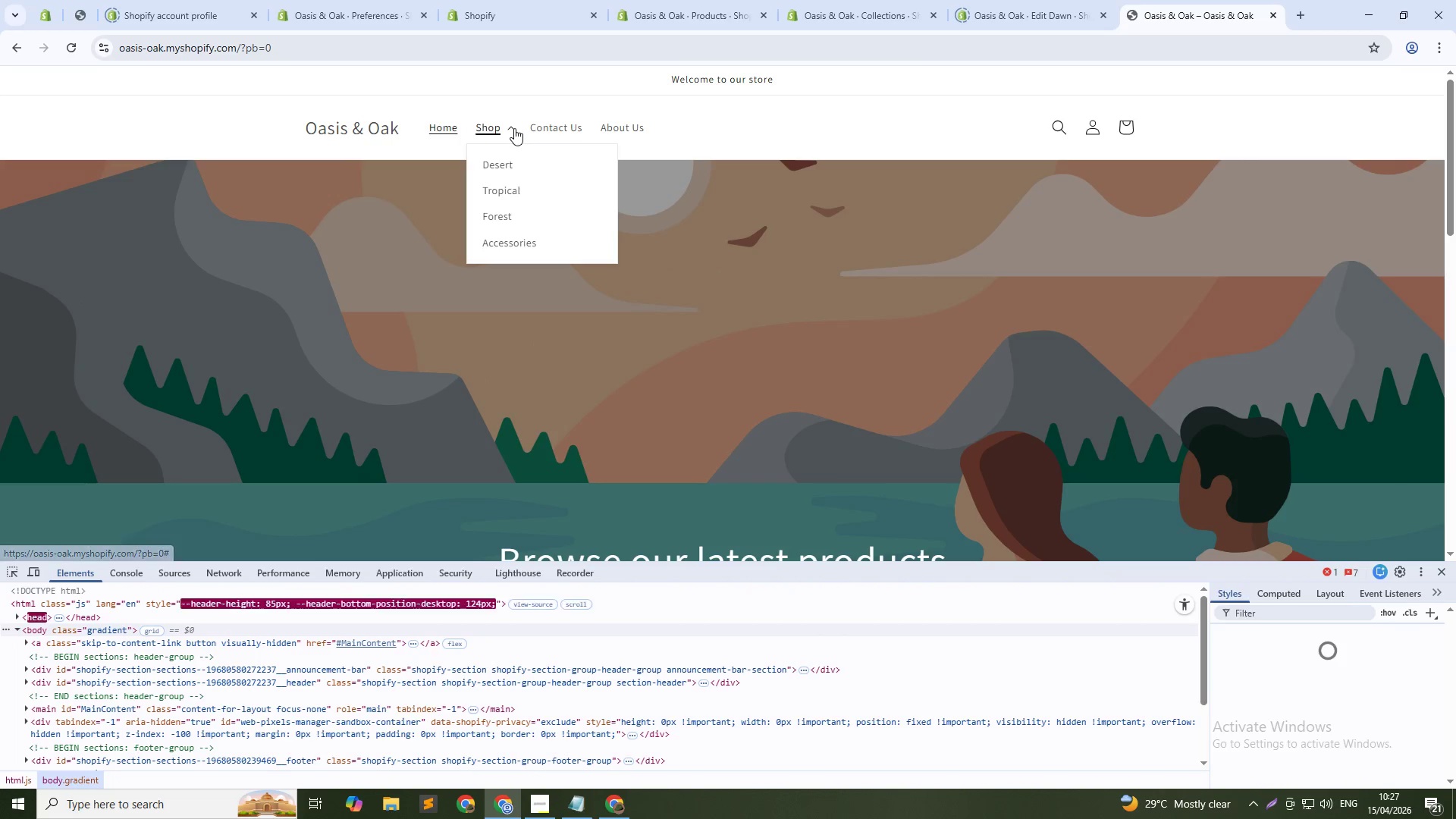 
left_click([514, 128])
 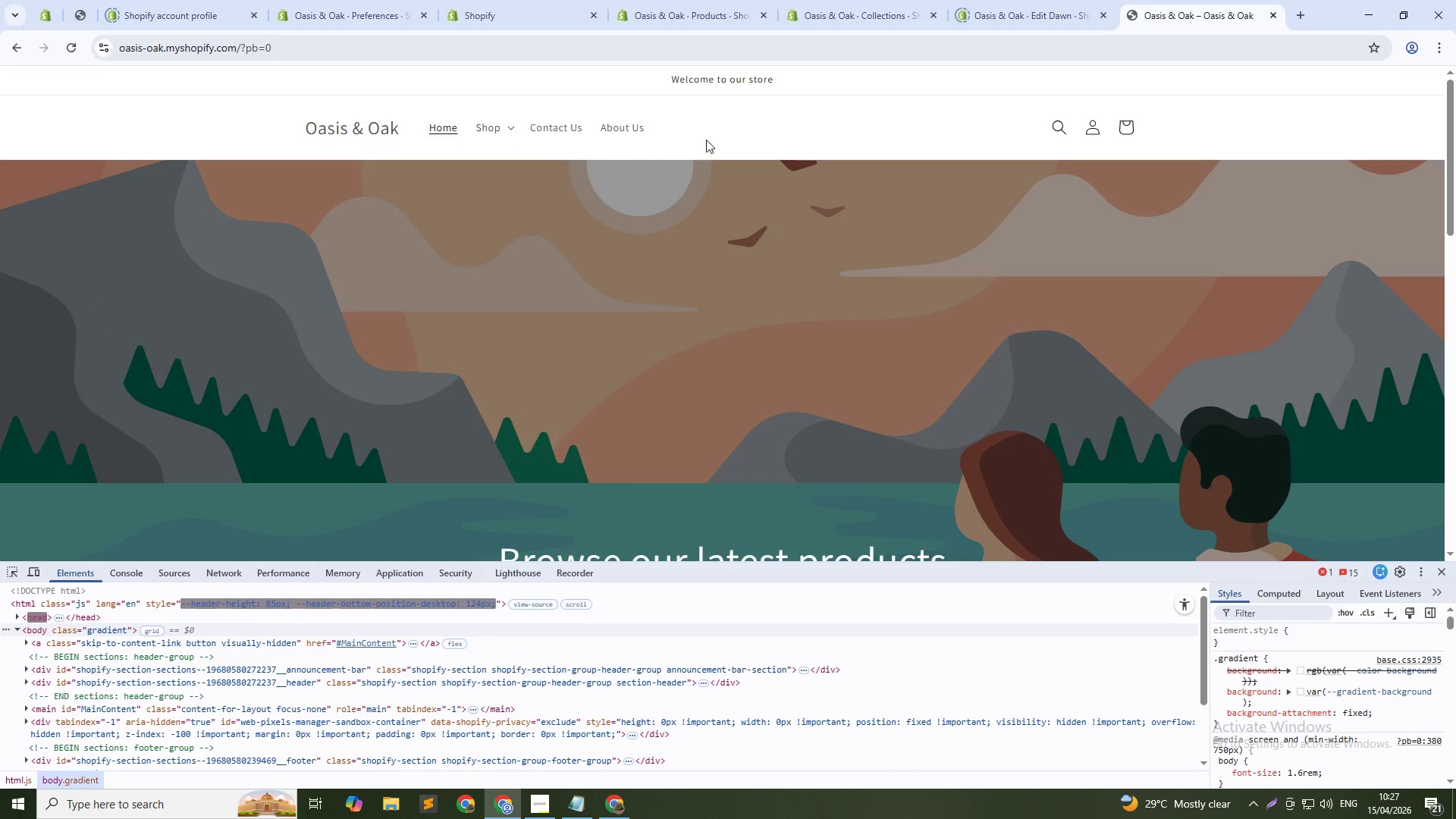 
key(Control+Shift+C)
 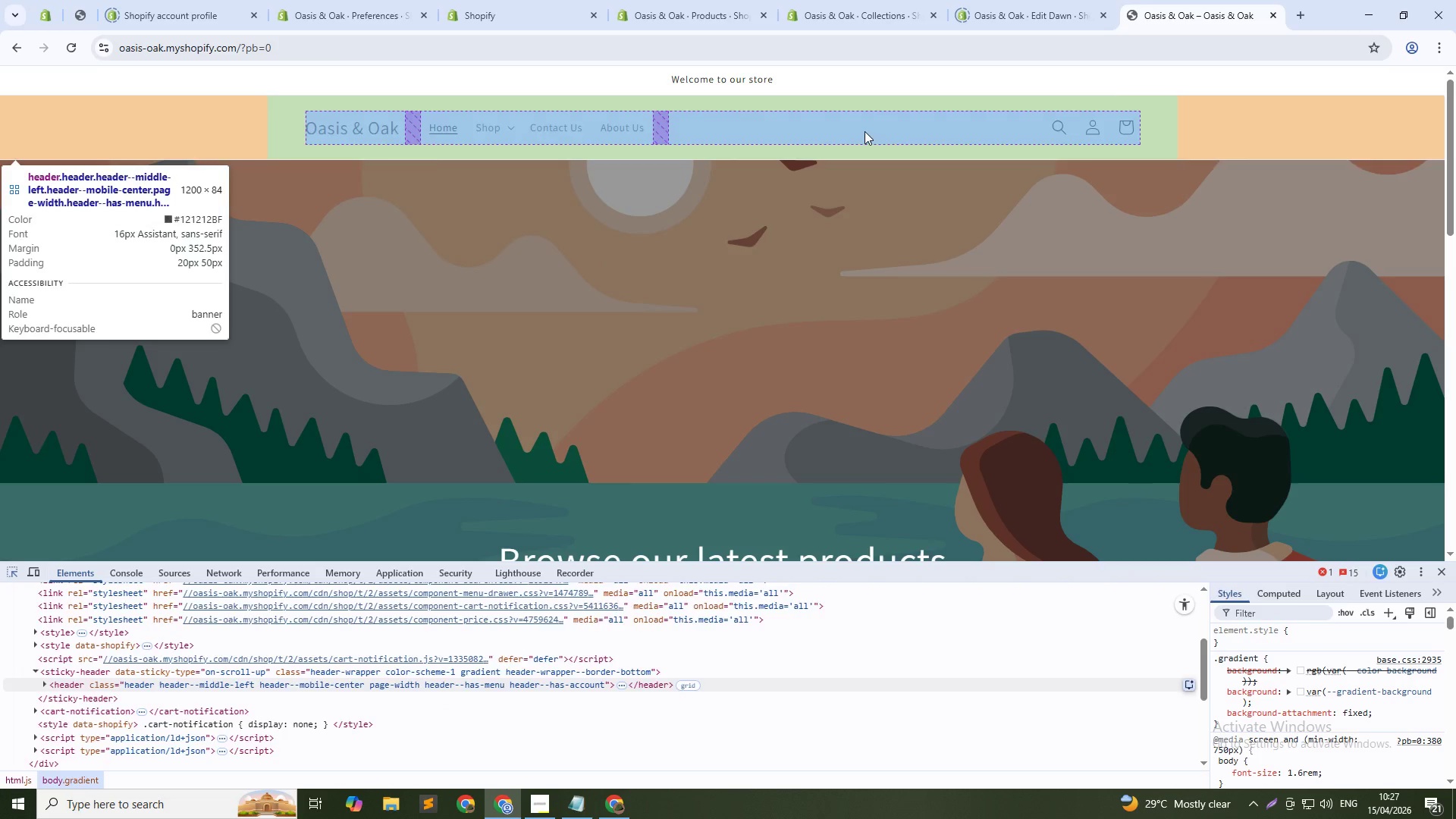 
left_click([864, 131])
 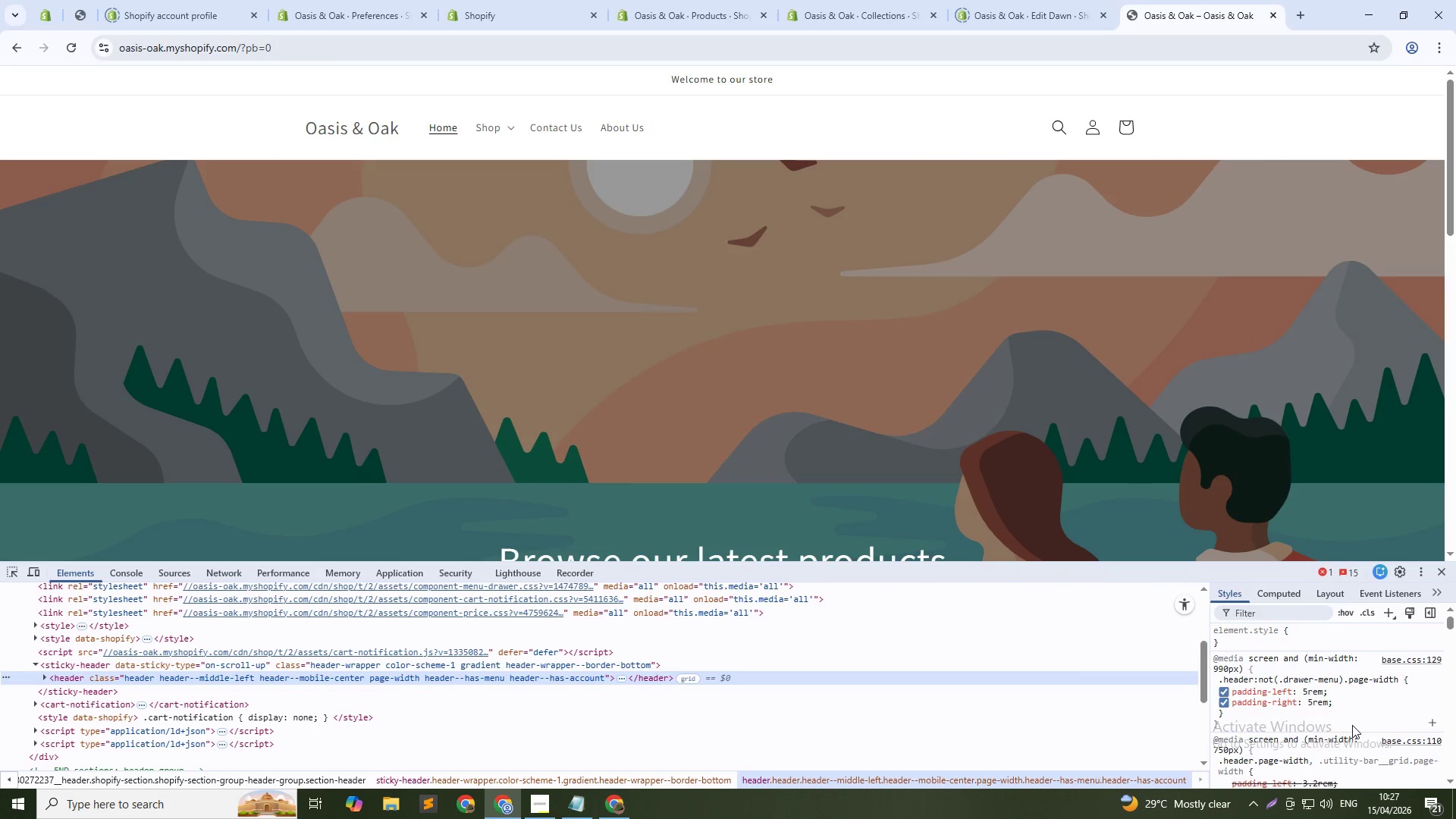 
scroll: coordinate [1352, 745], scroll_direction: down, amount: 4.0
 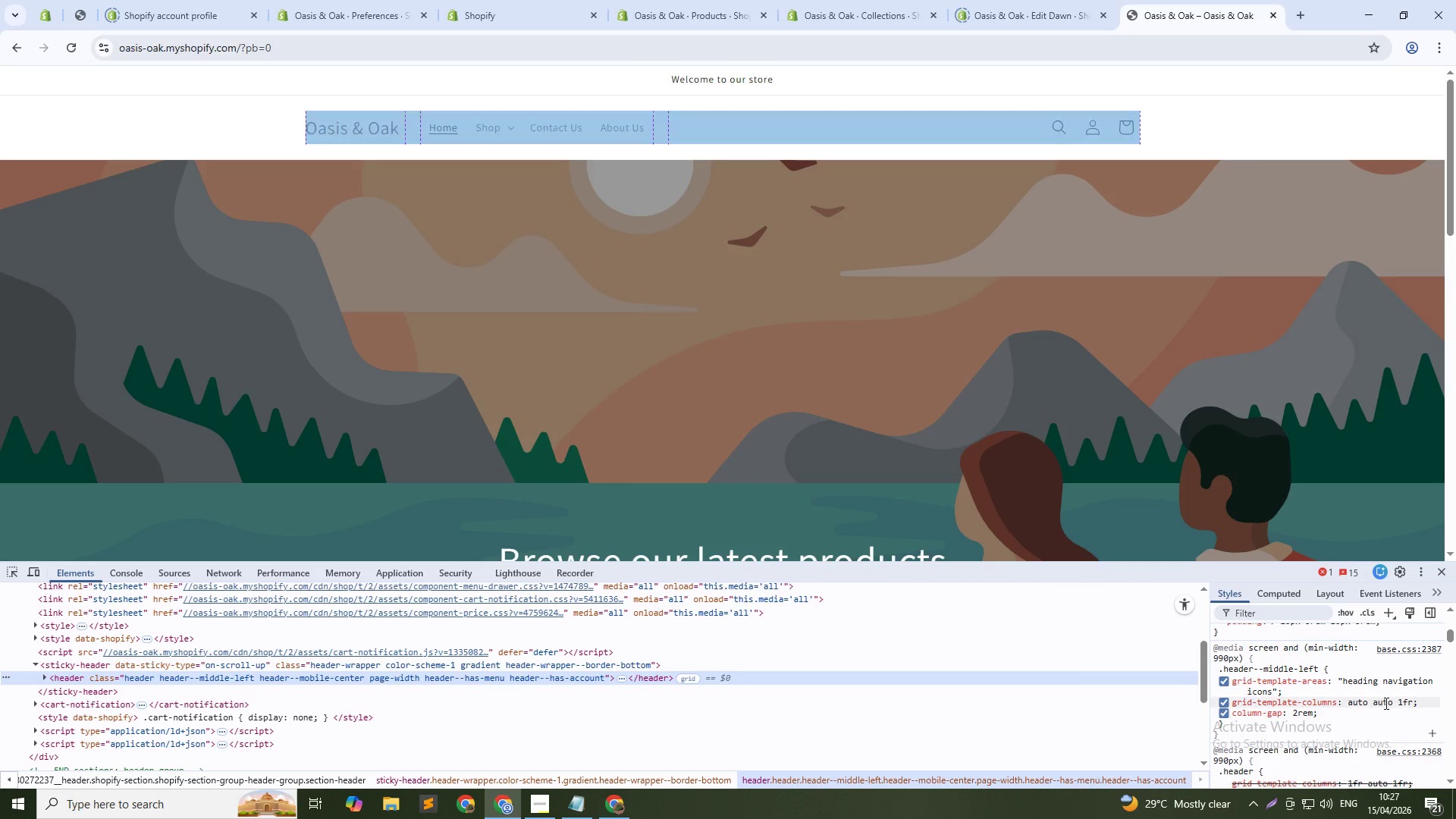 
left_click([1385, 703])
 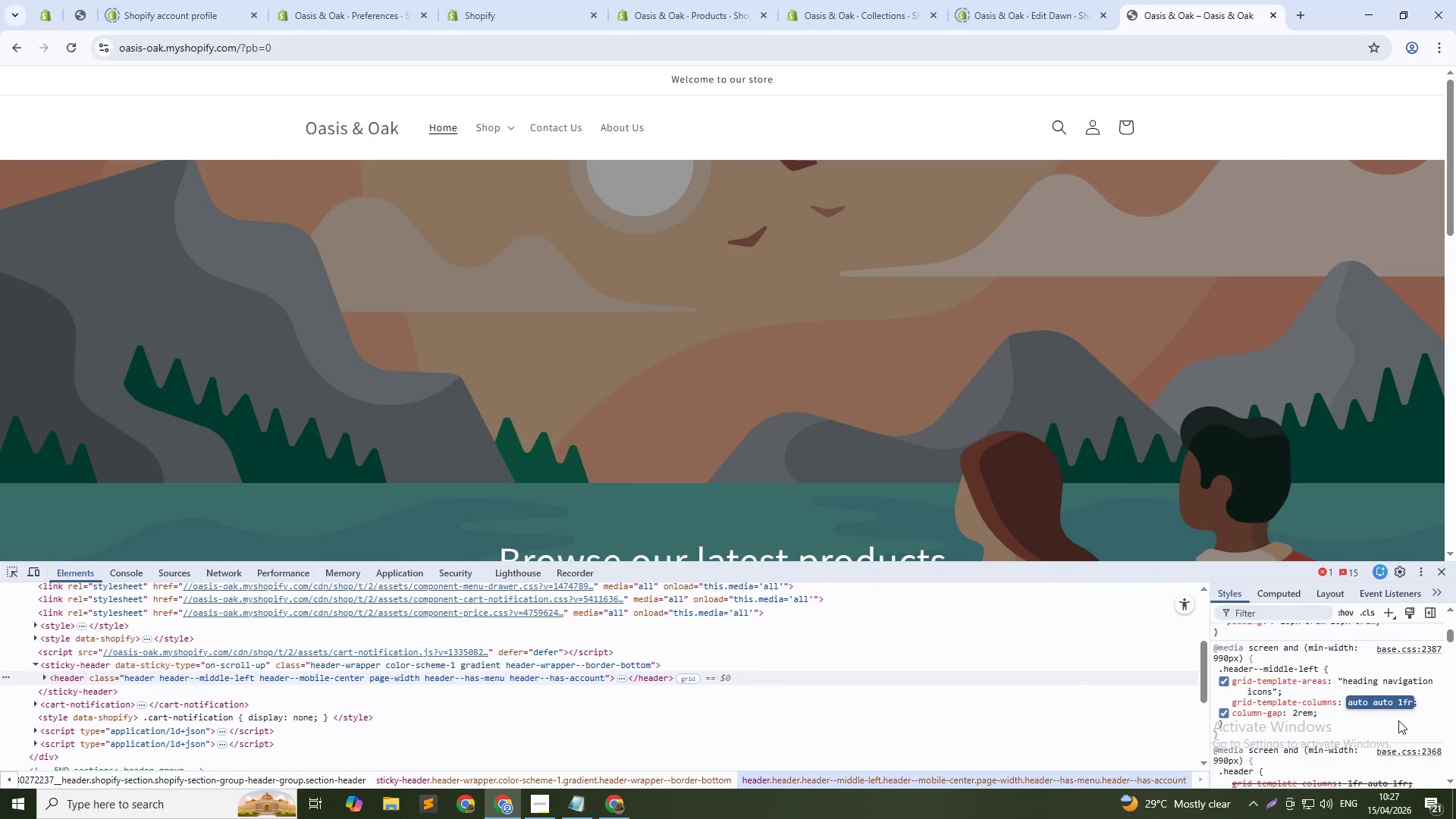 
key(ArrowRight)
 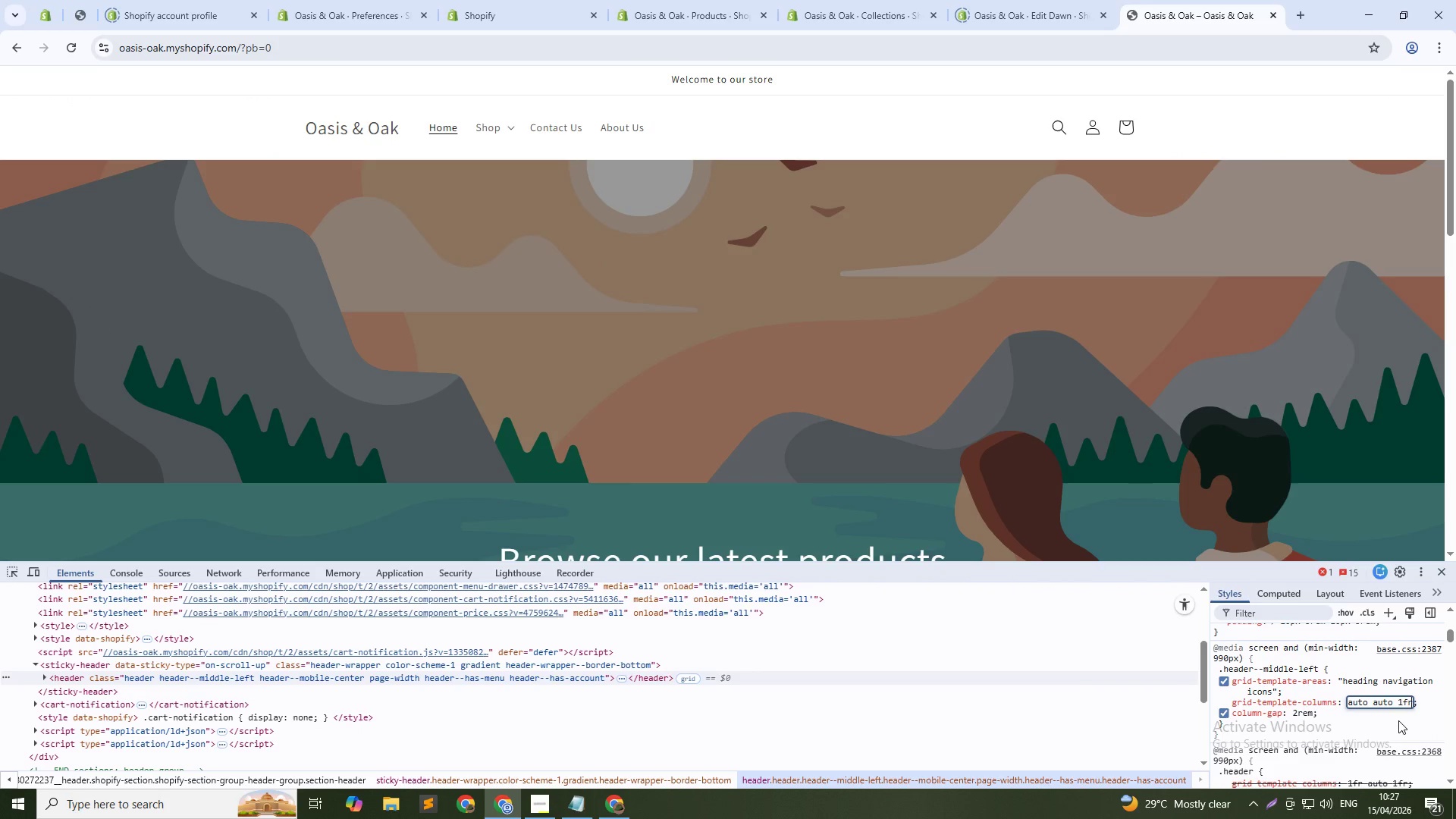 
key(Control+Shift+ArrowLeft)
 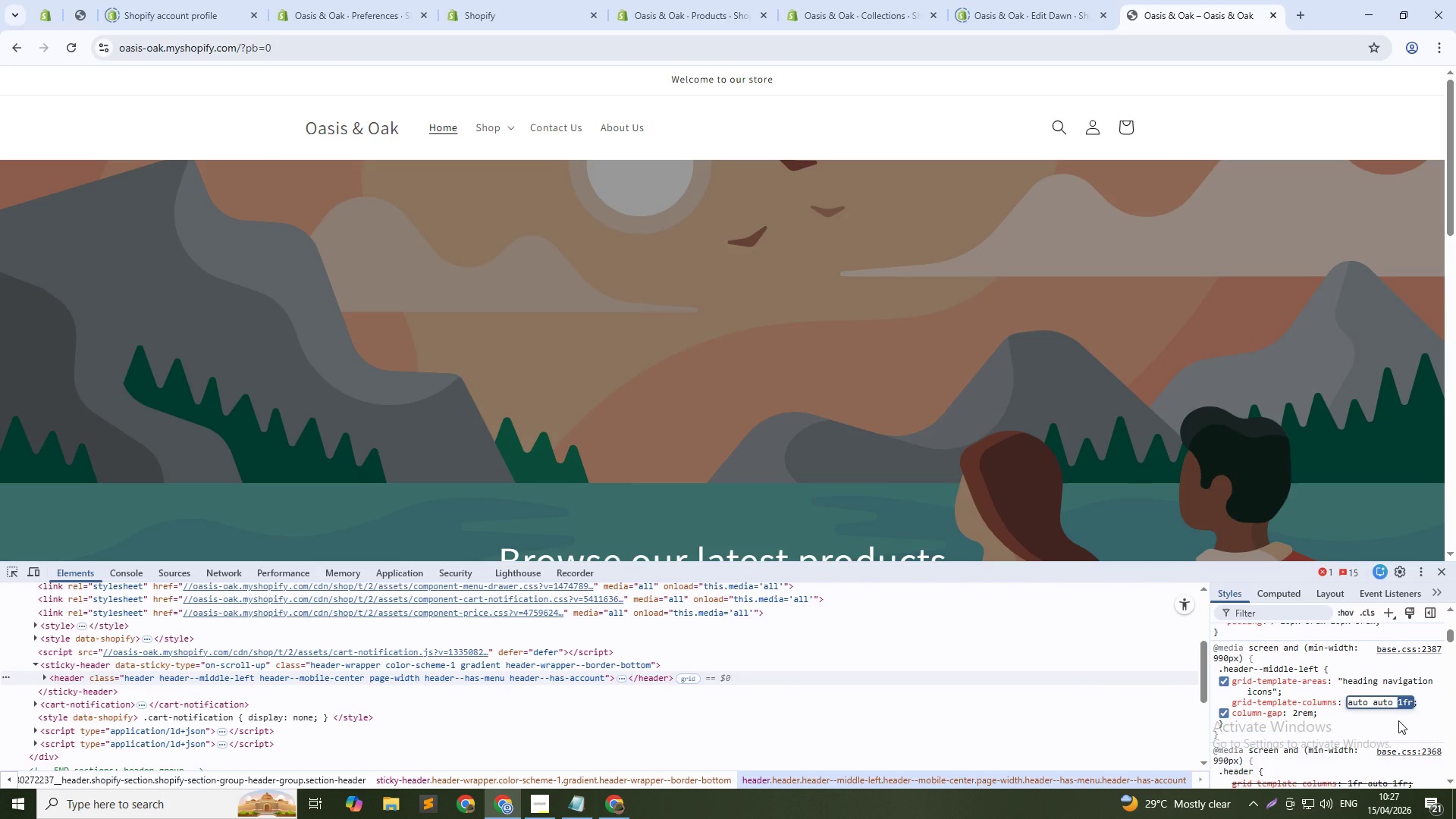 
key(Control+X)
 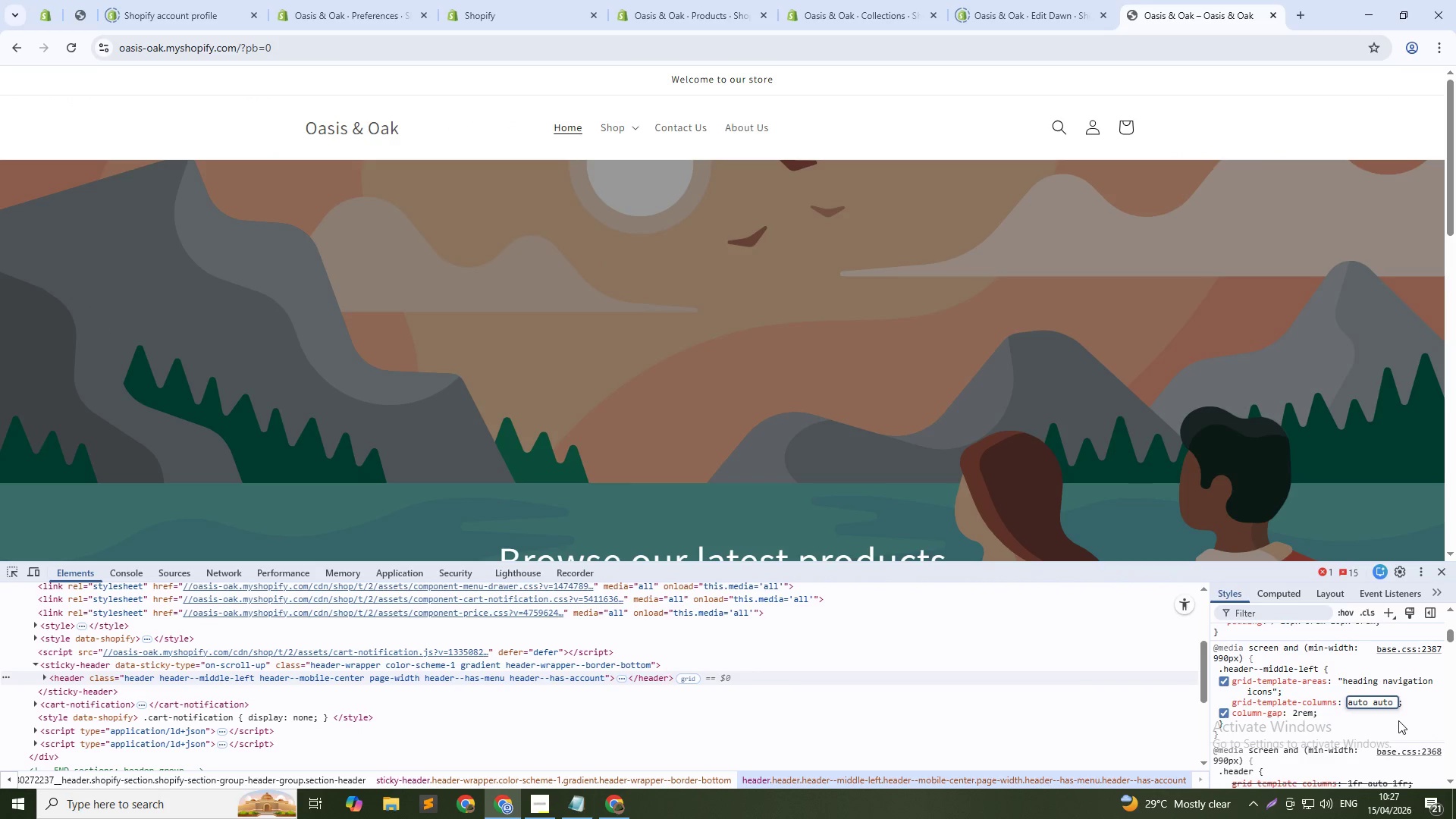 
key(Backspace)
 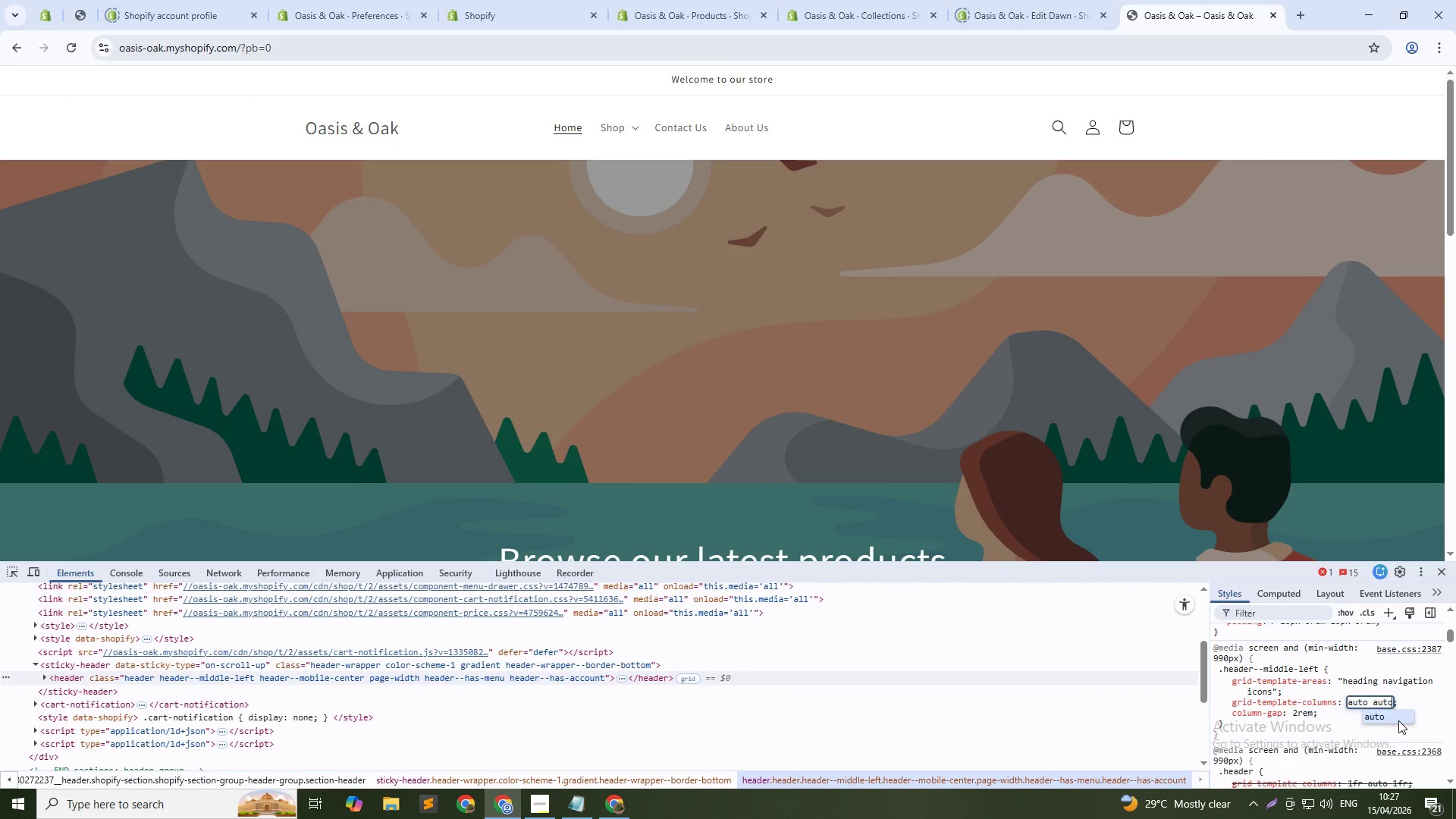 
key(ArrowLeft)
 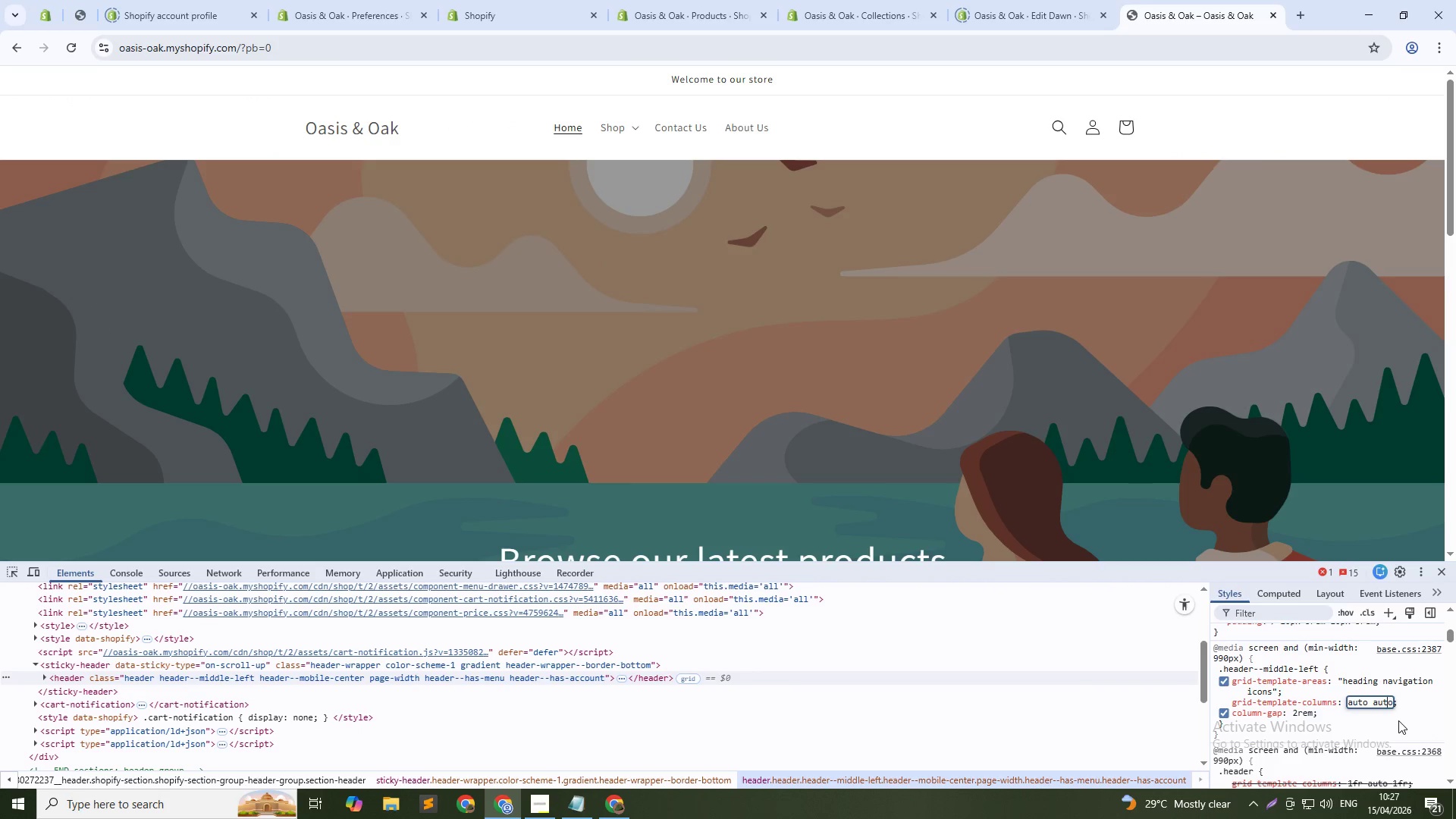 
key(ArrowLeft)
 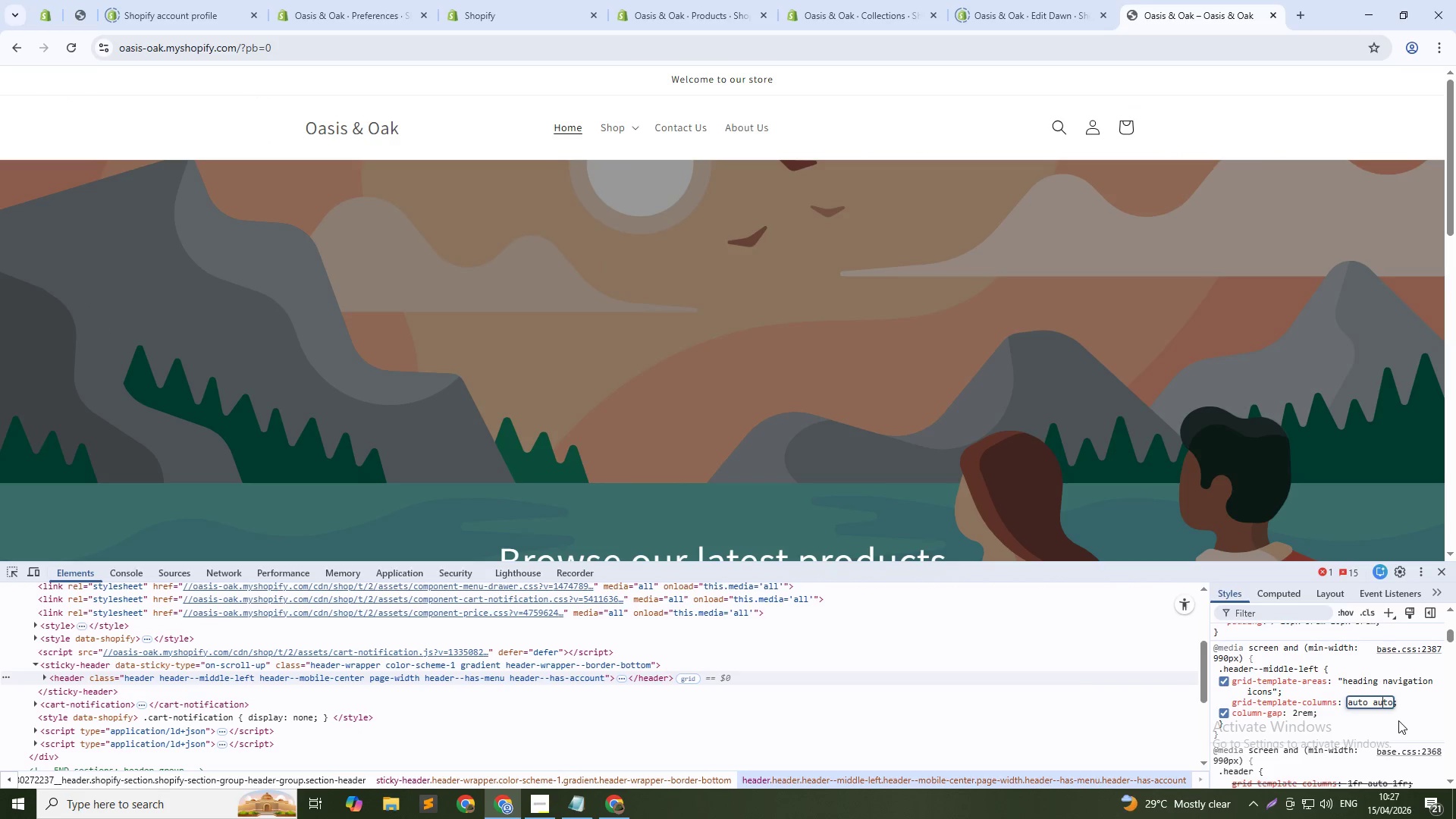 
key(ArrowLeft)
 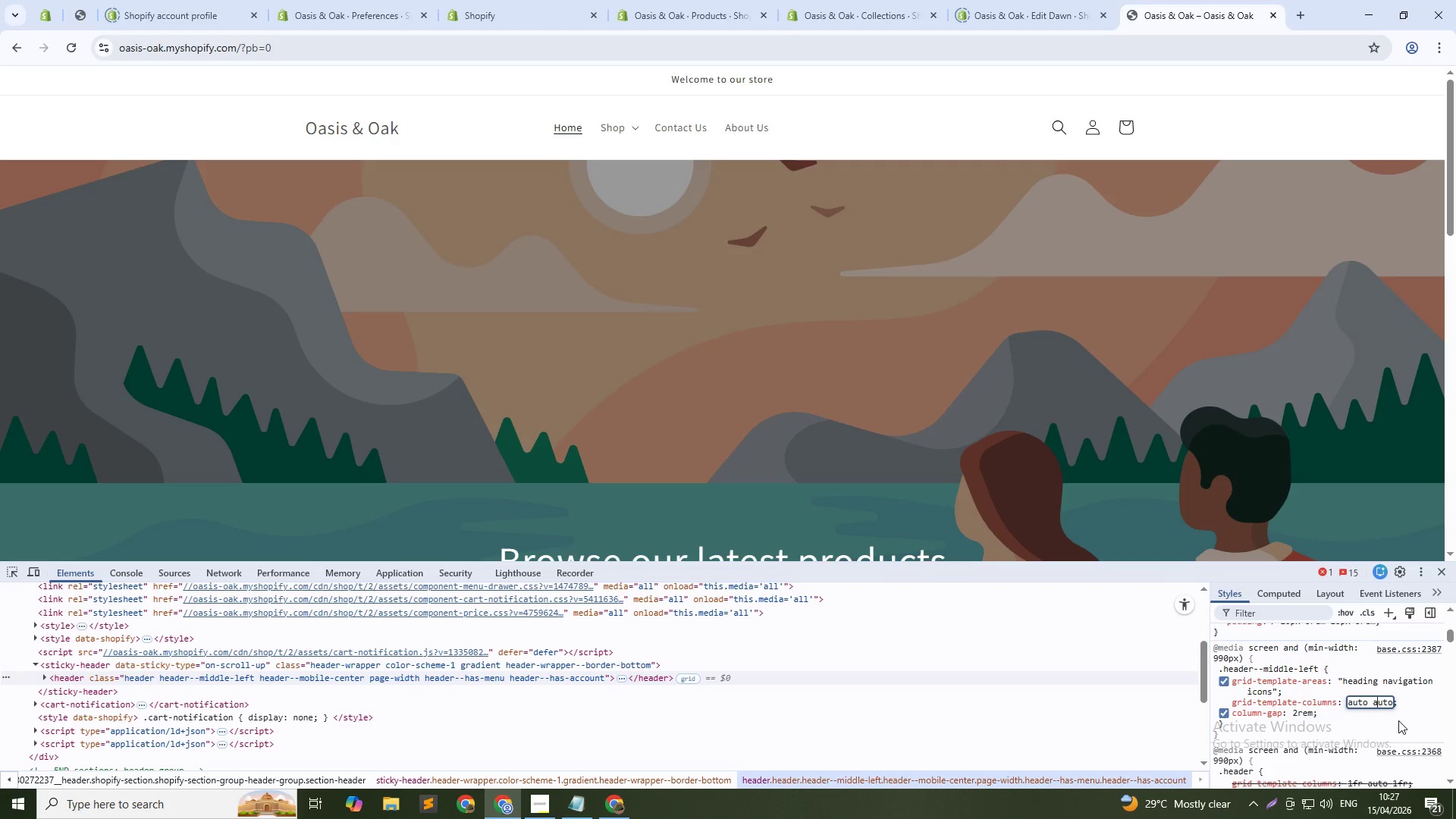 
key(ArrowLeft)
 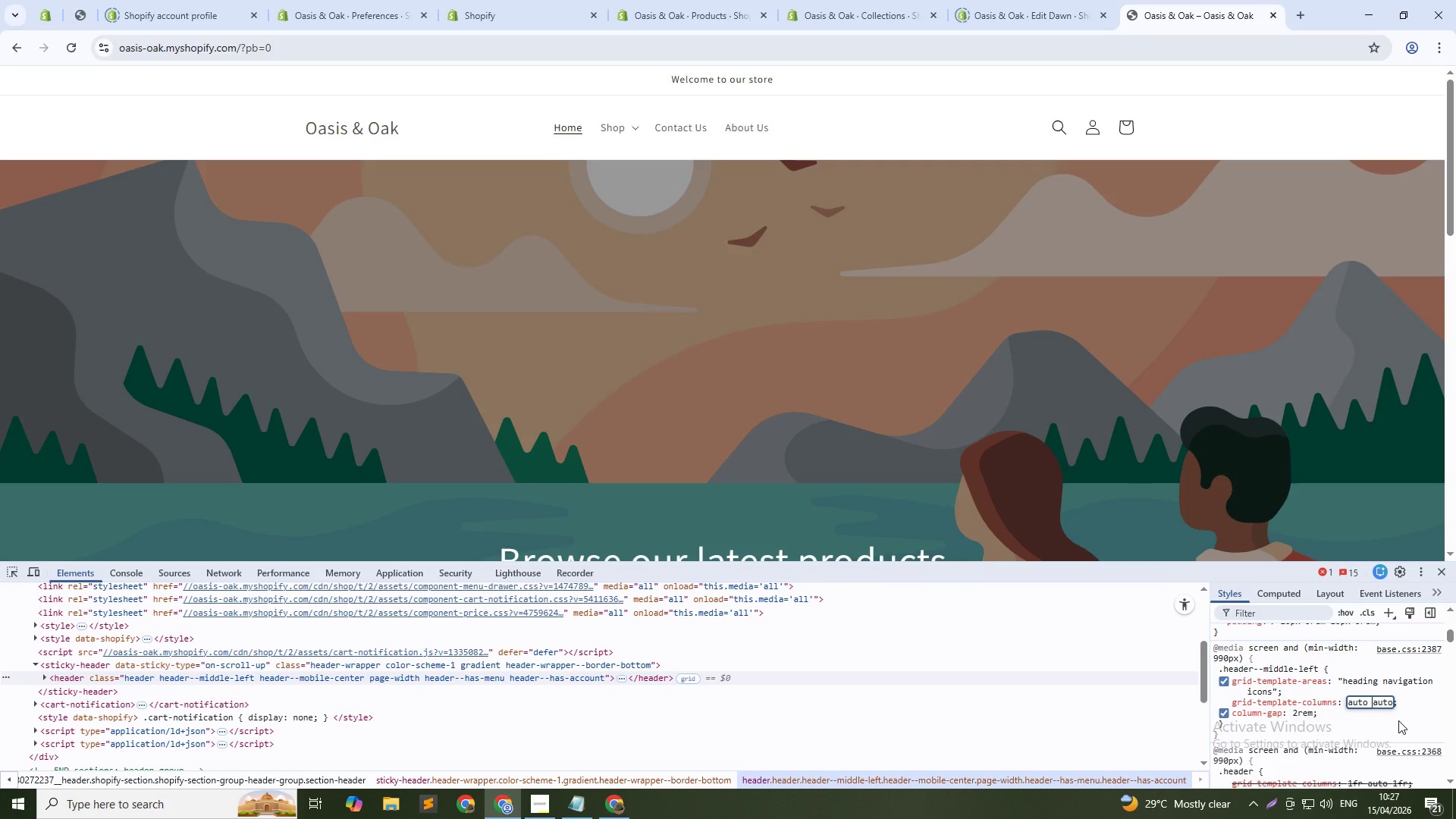 
key(Control+V)
 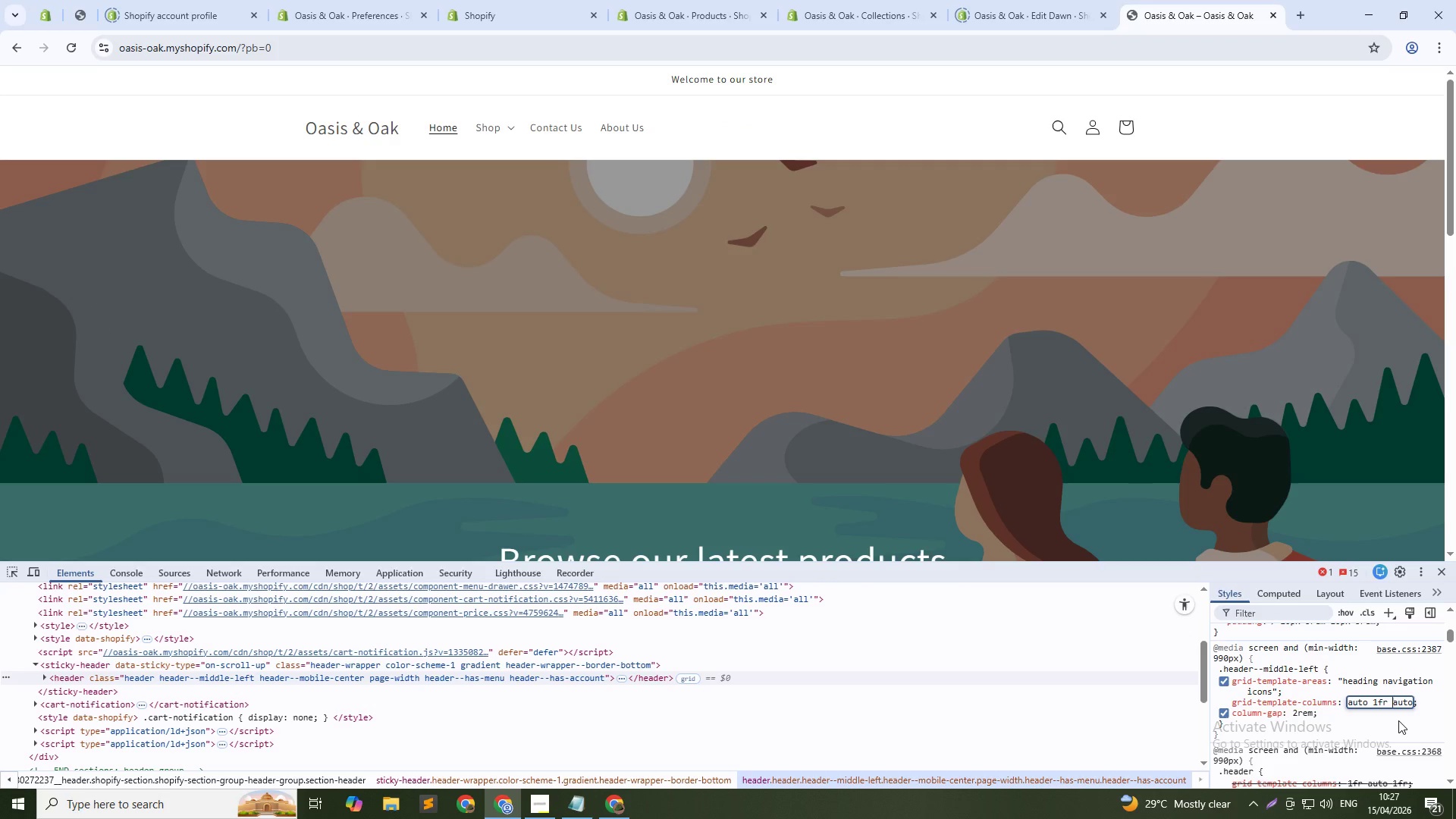 
key(Space)
 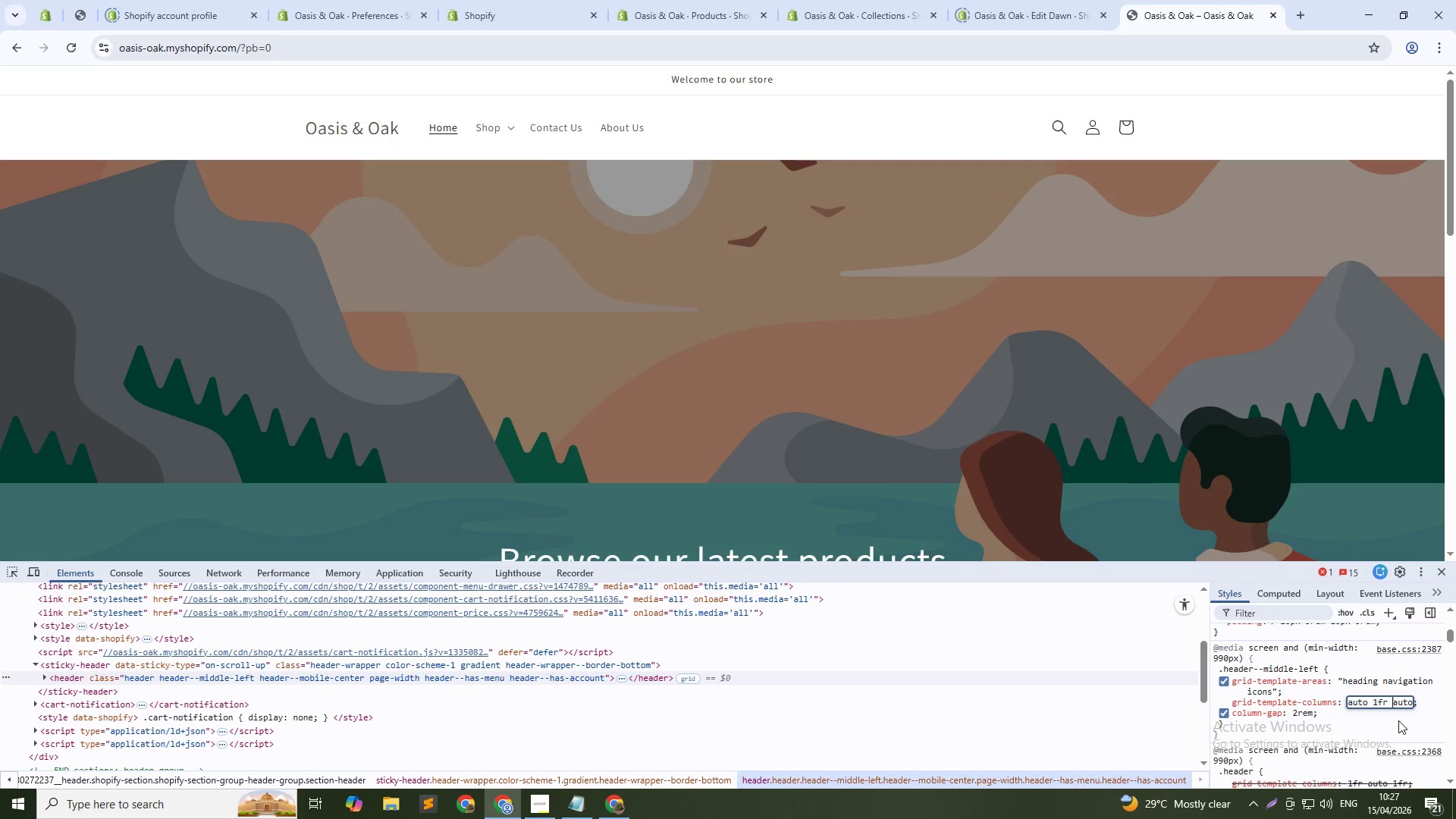 
key(Enter)
 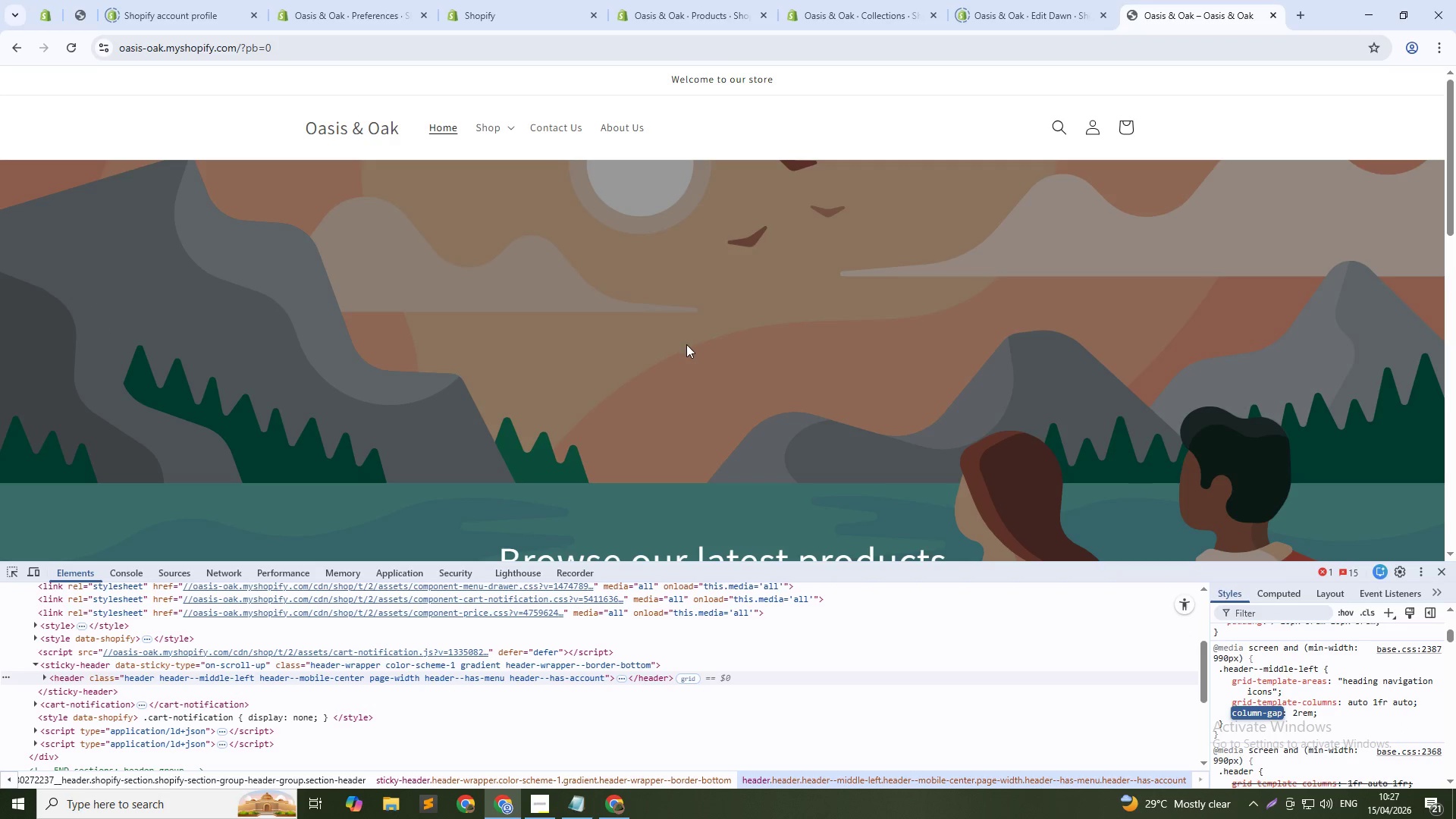 
key(Control+Shift+C)
 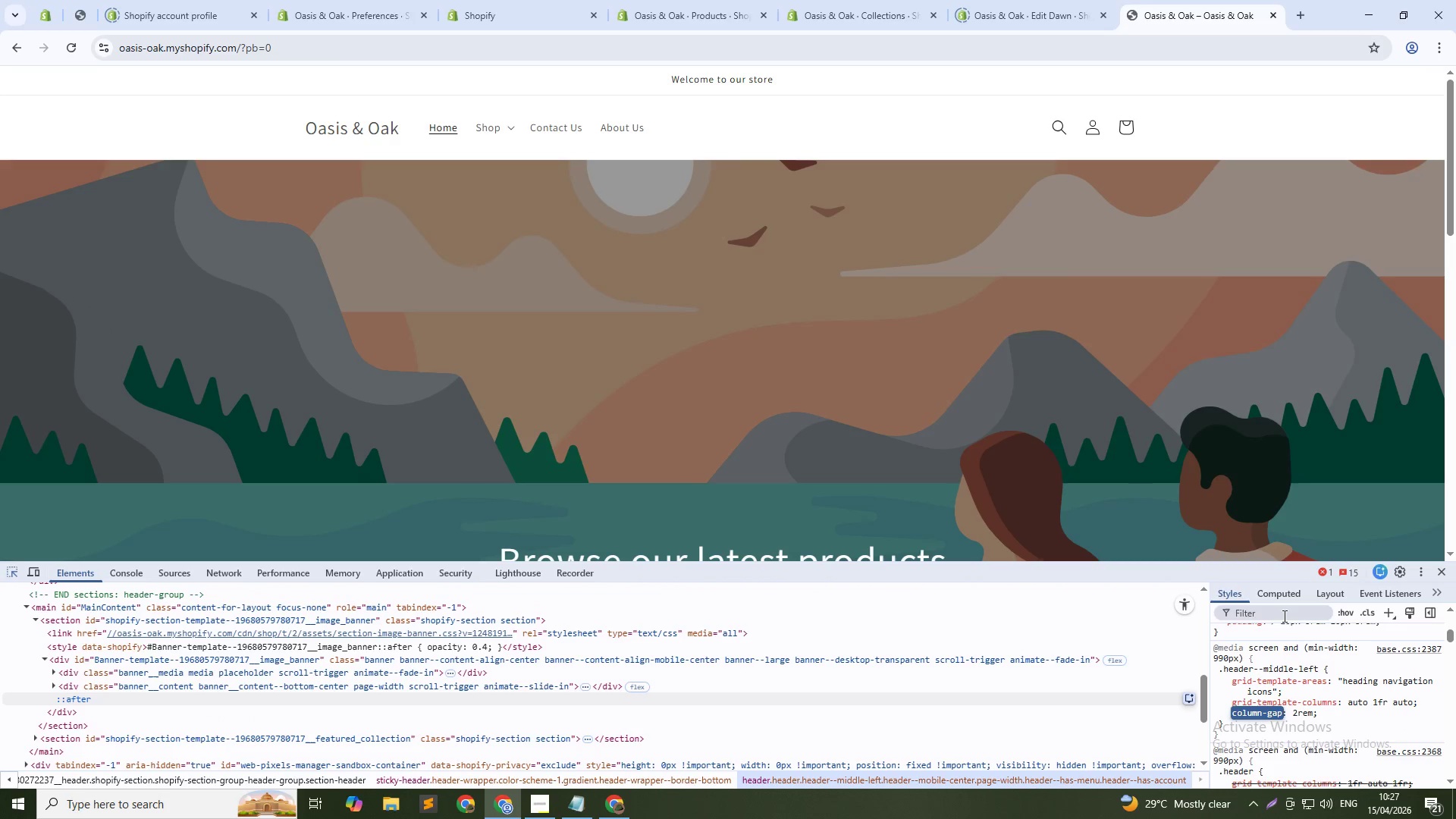 
wait(5.06)
 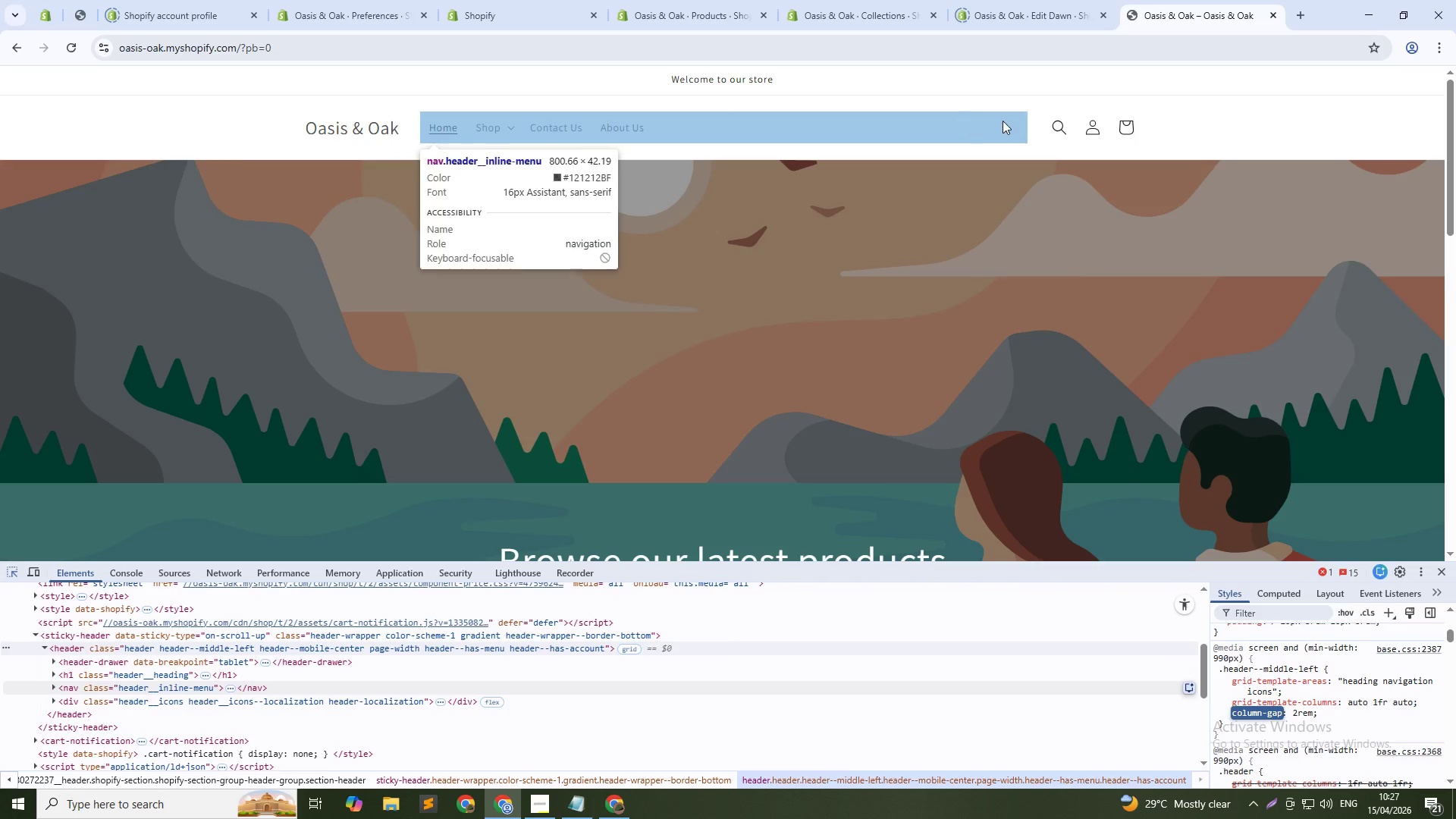 
left_click([1296, 670])
 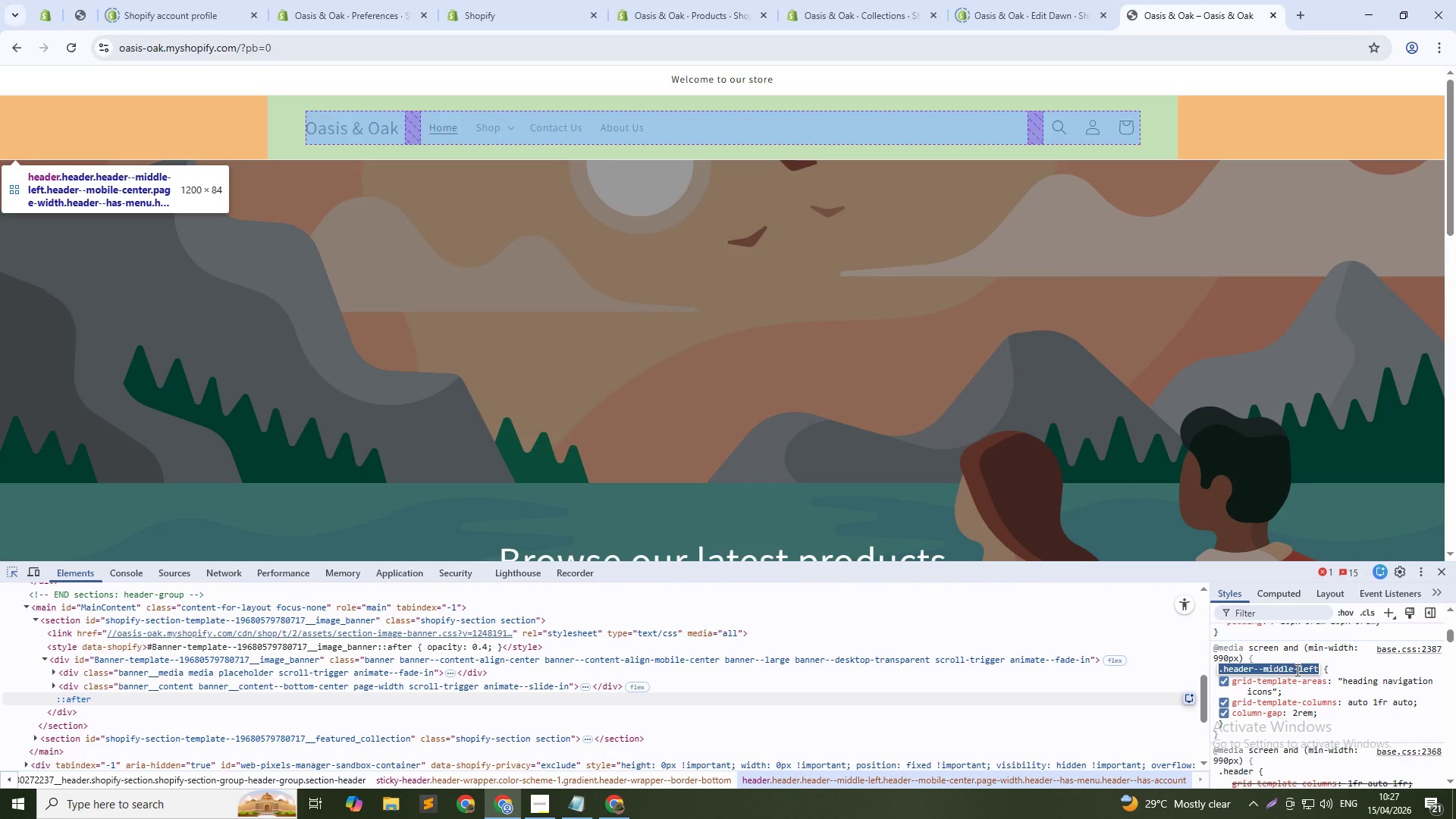 
key(Control+C)
 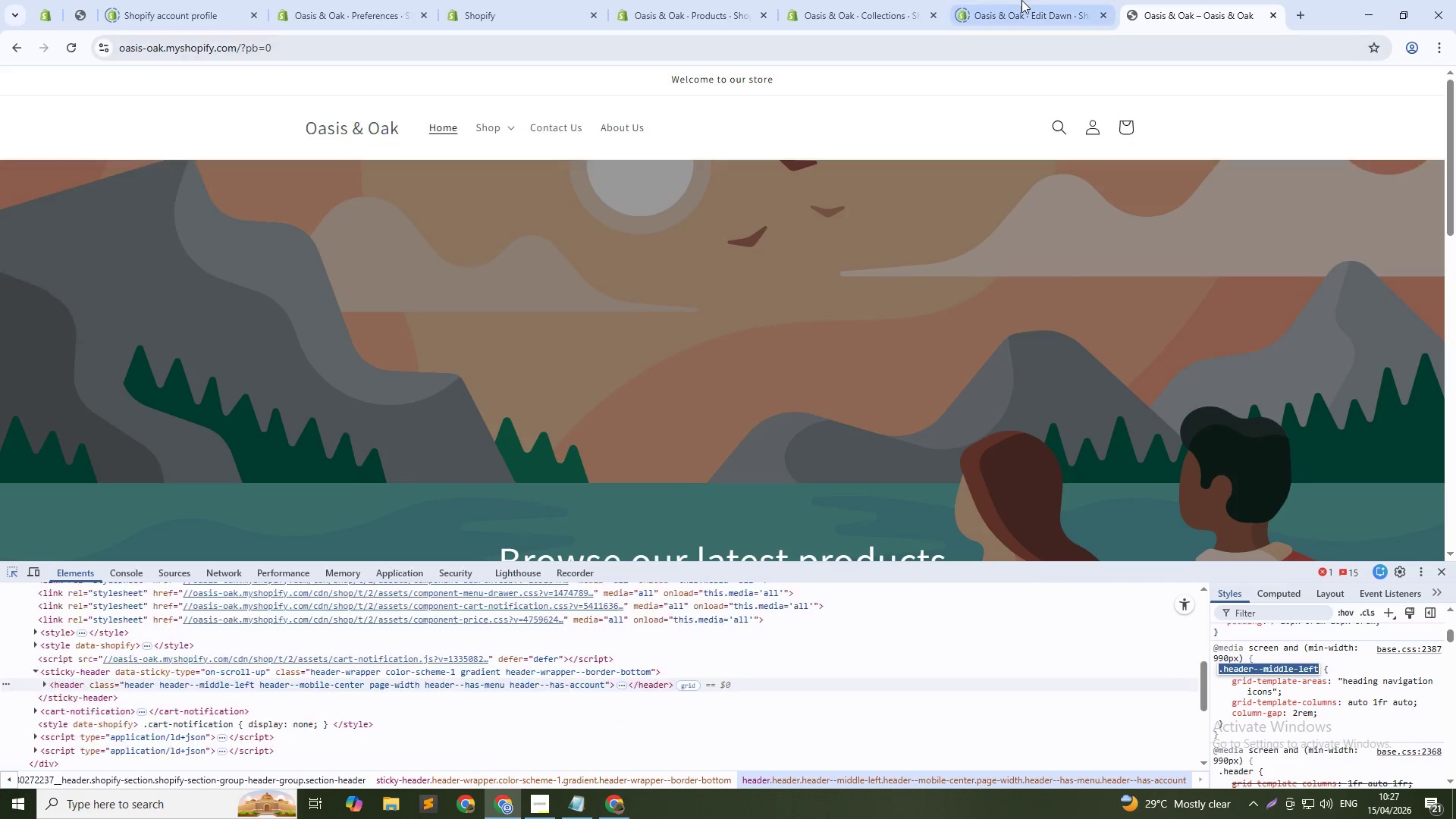 
left_click([1023, 0])
 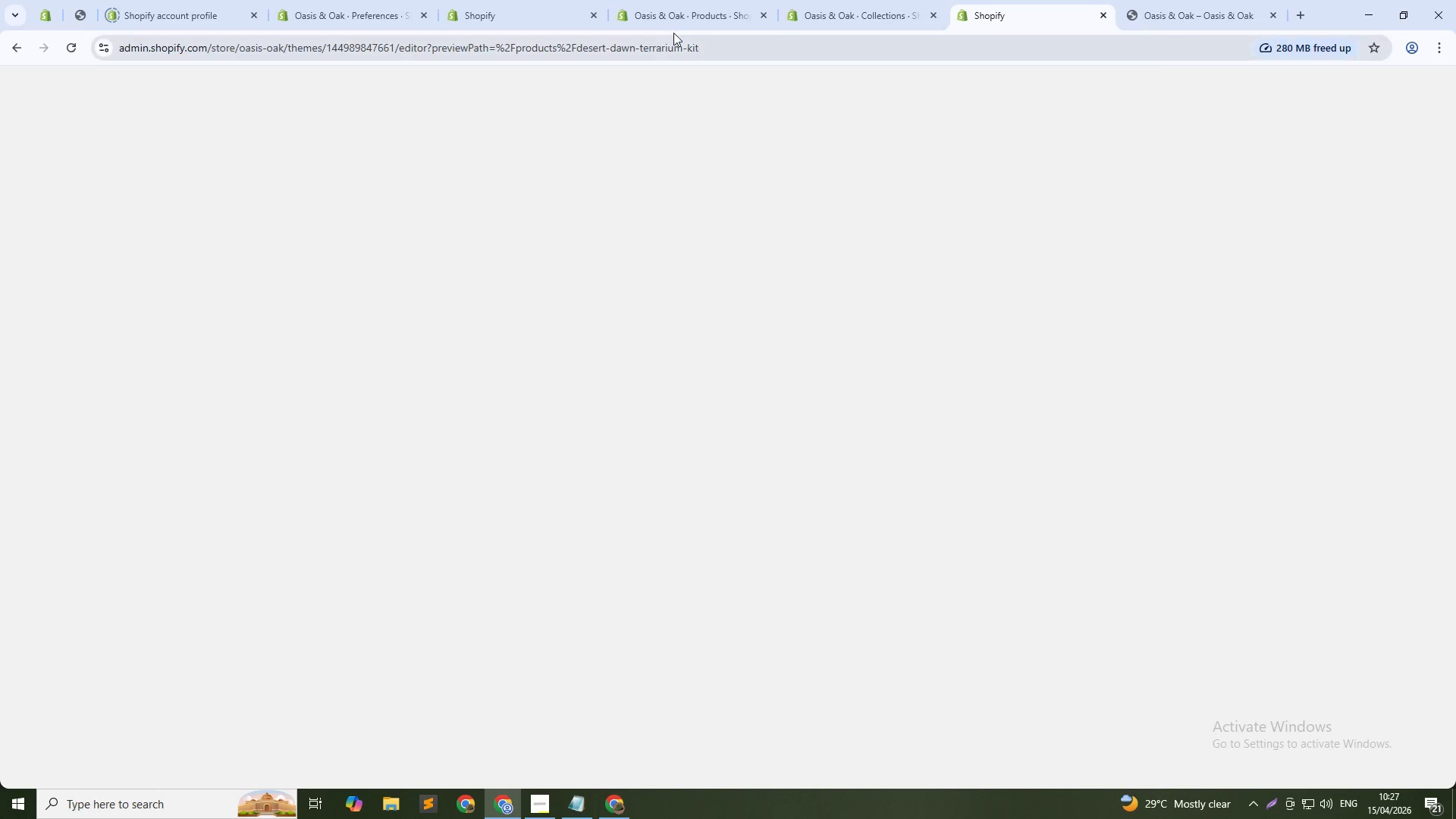 
left_click([418, 5])
 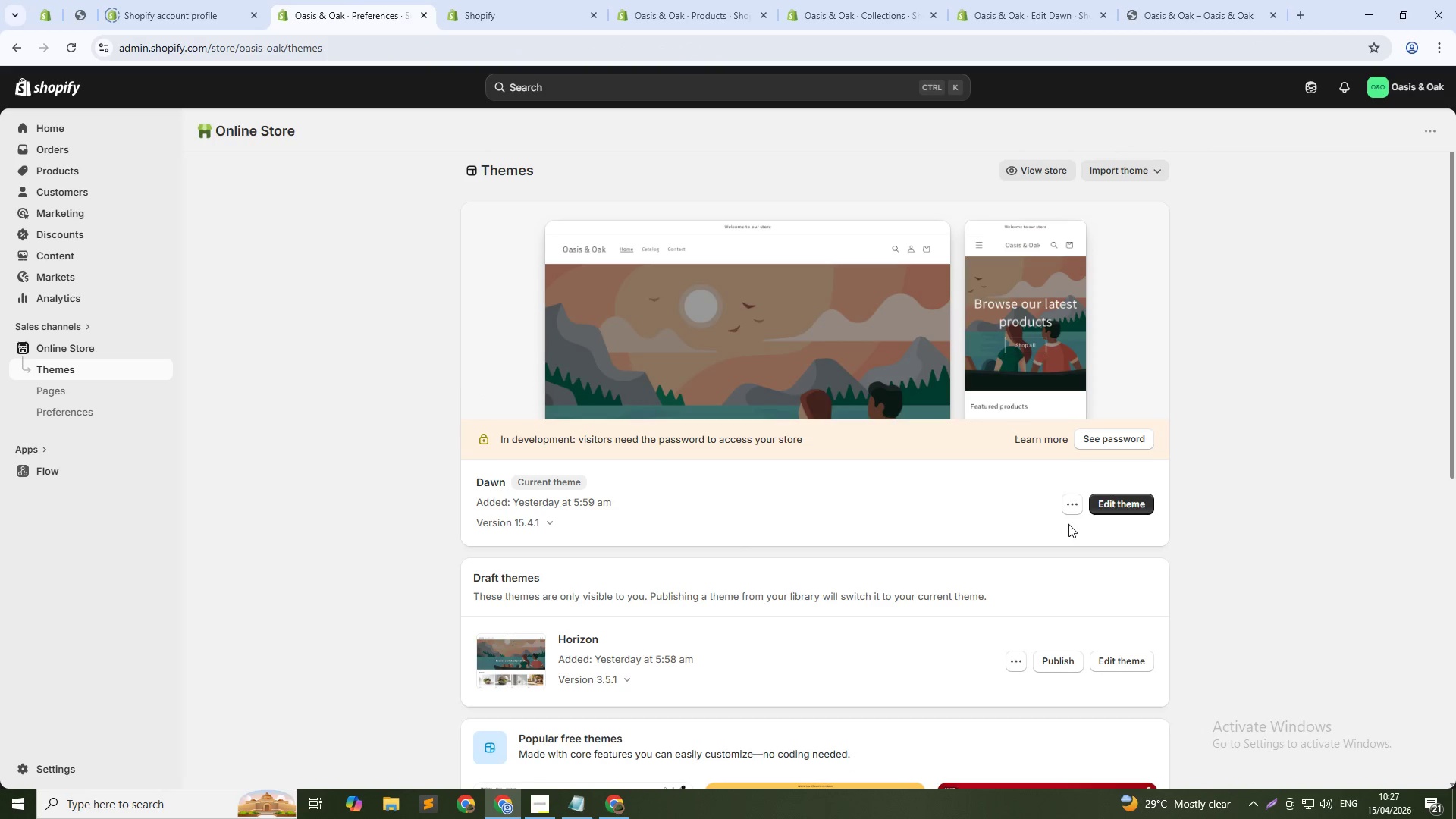 
left_click([1079, 508])
 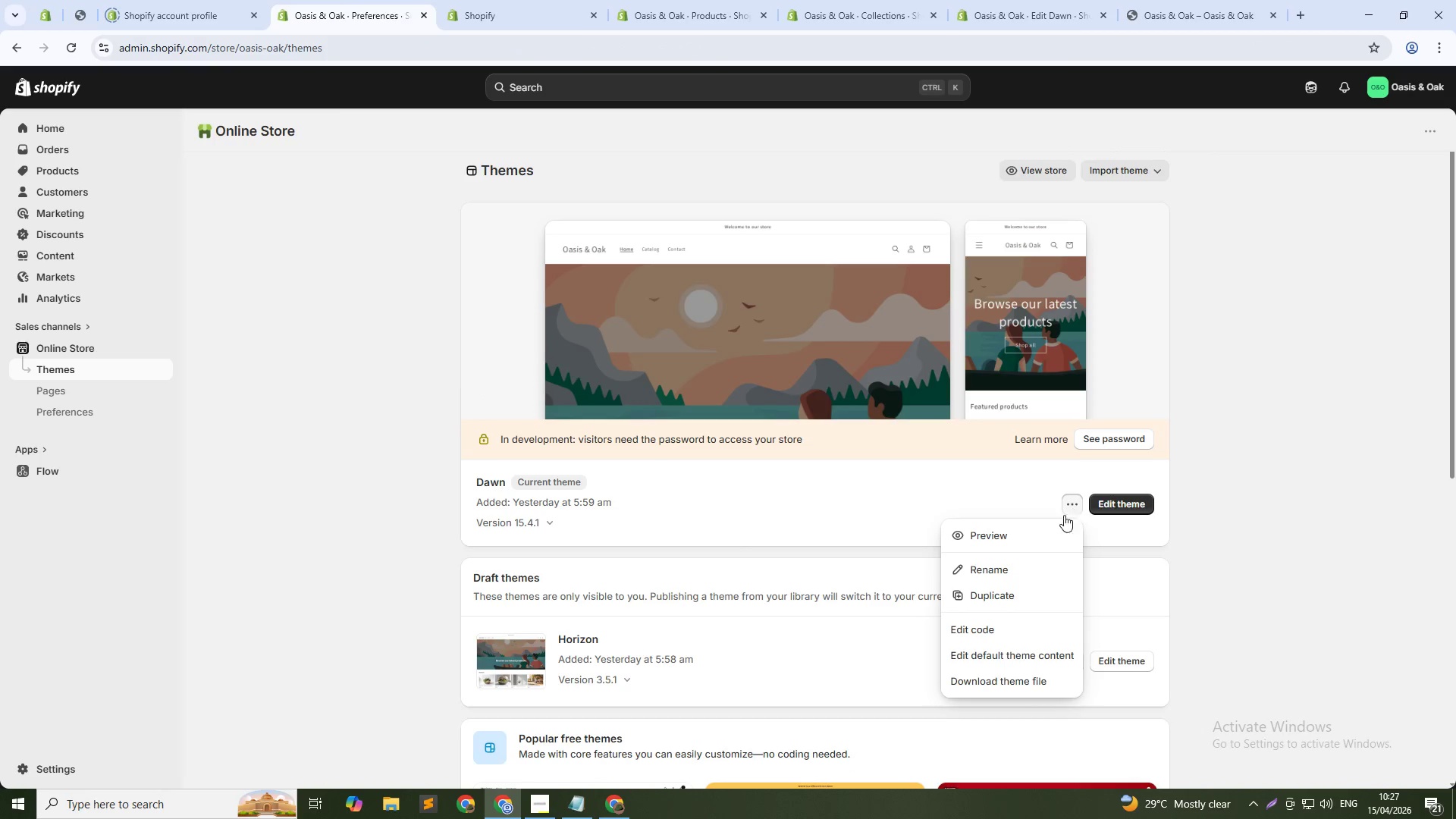 
hold_key(key=MetaLeft, duration=1.52)
left_click_drag(start_coordinate=[990, 625], to_coordinate=[993, 629])
 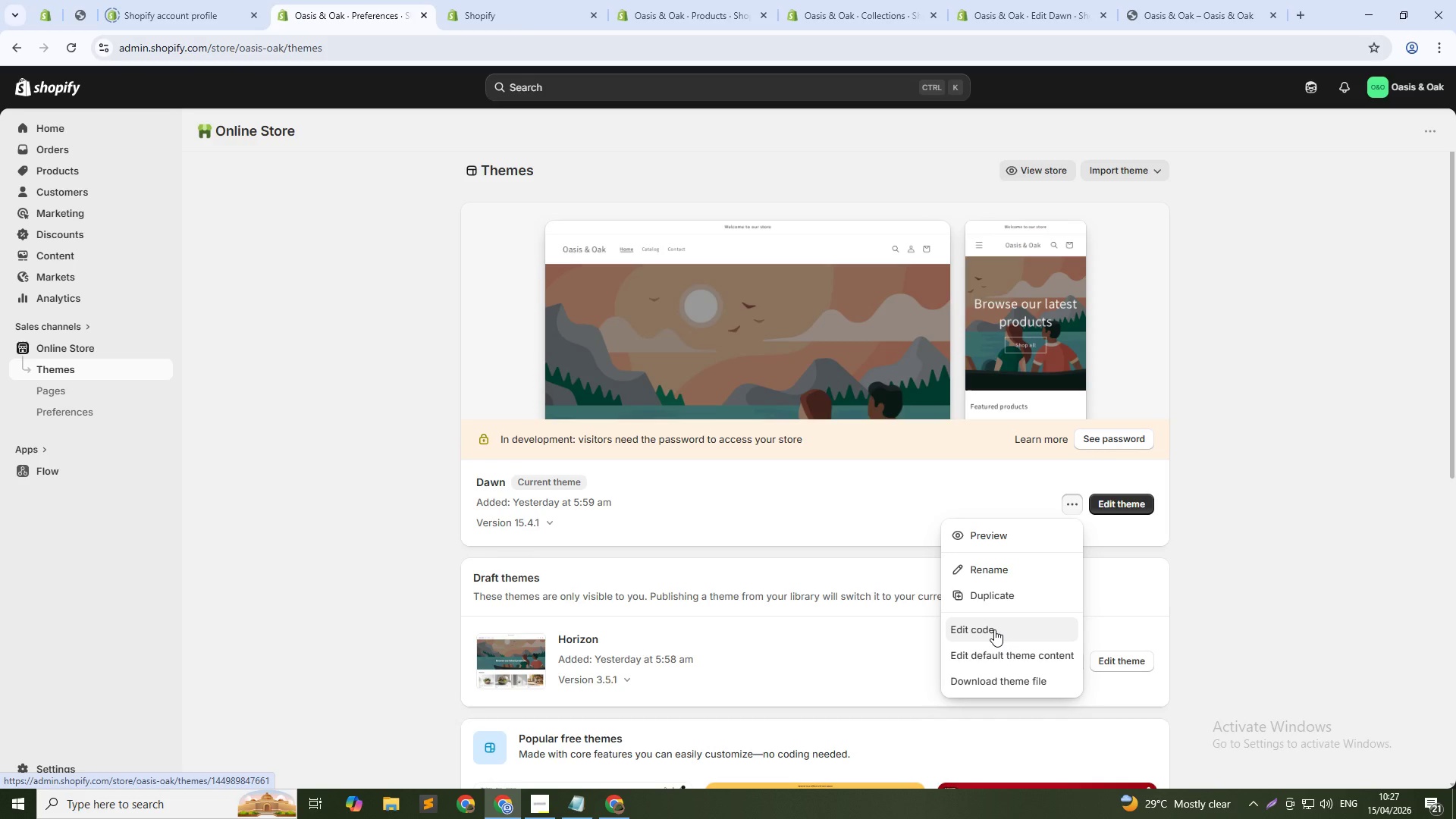 
hold_key(key=MetaLeft, duration=1.5)
 